 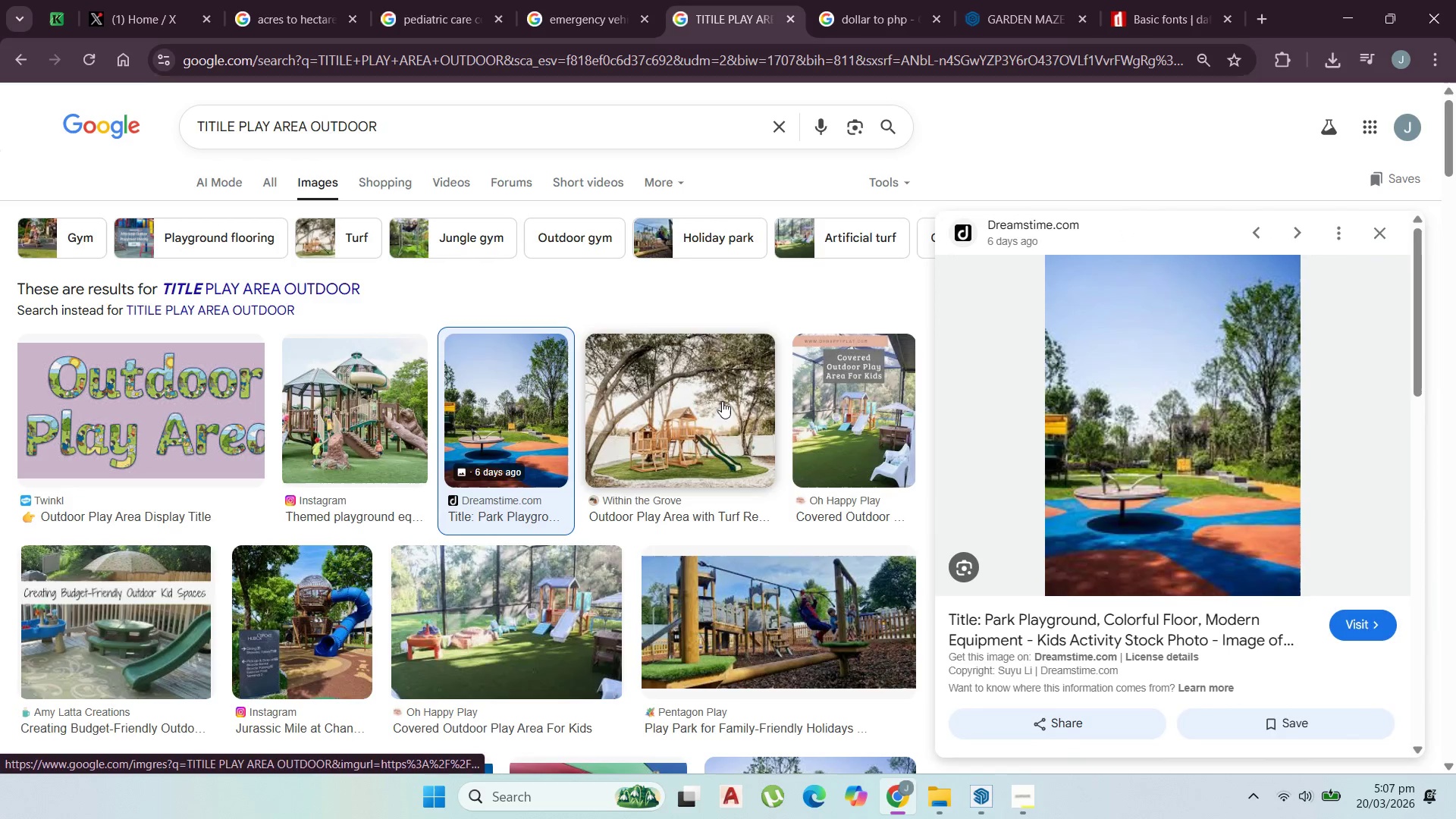 
scroll: coordinate [687, 431], scroll_direction: down, amount: 2.0
 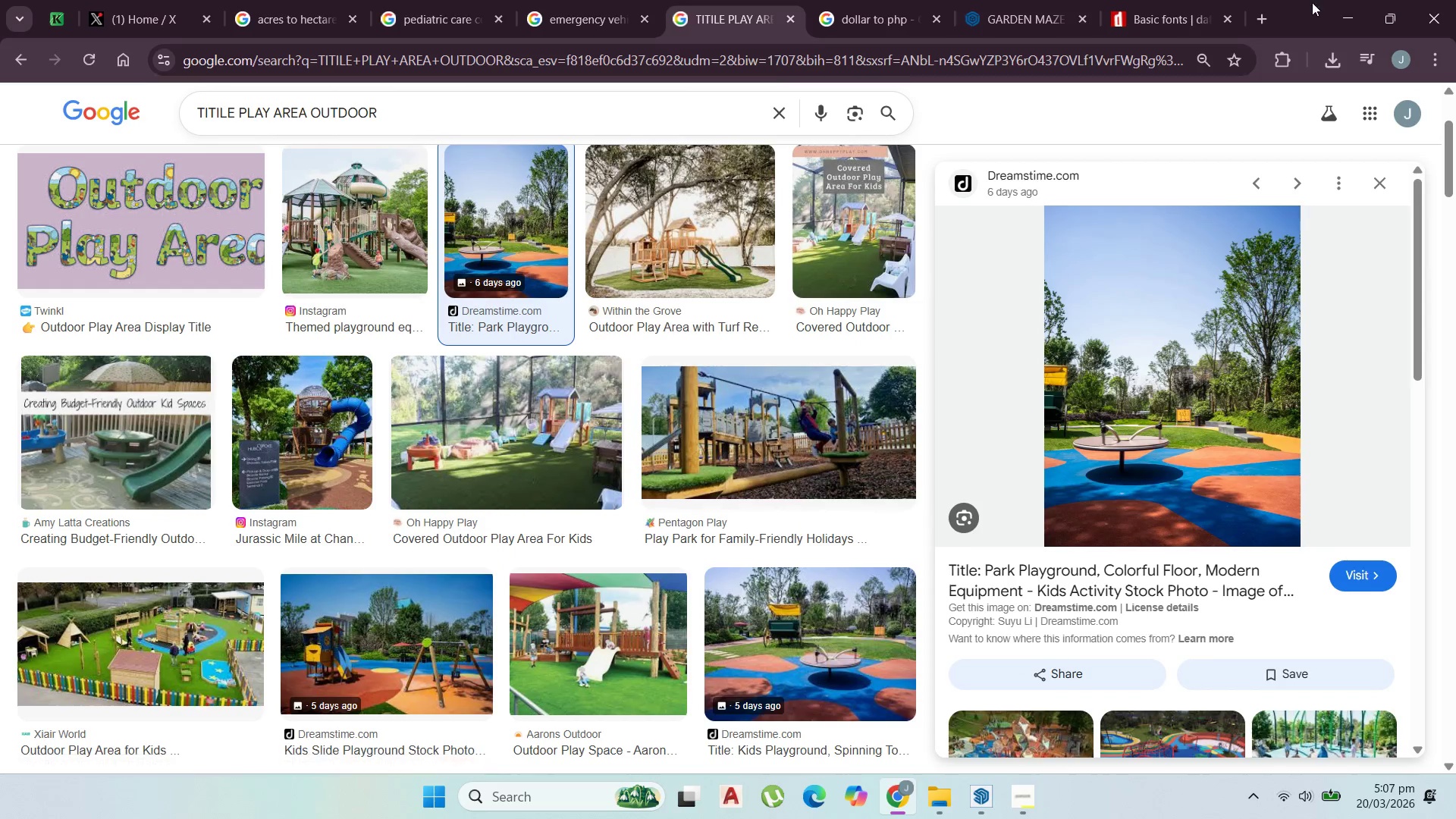 
left_click([1348, 9])
 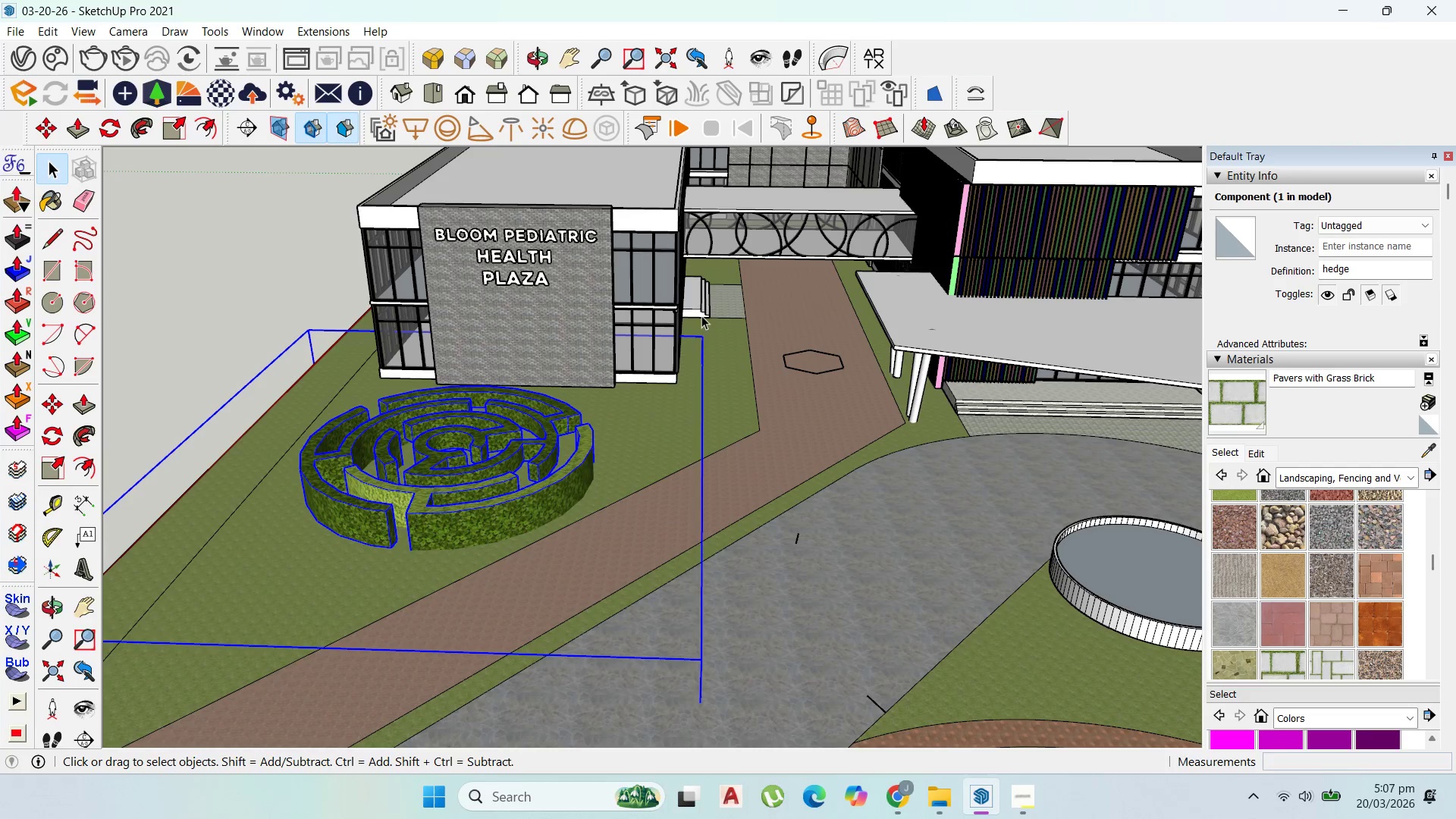 
scroll: coordinate [746, 384], scroll_direction: down, amount: 3.0
 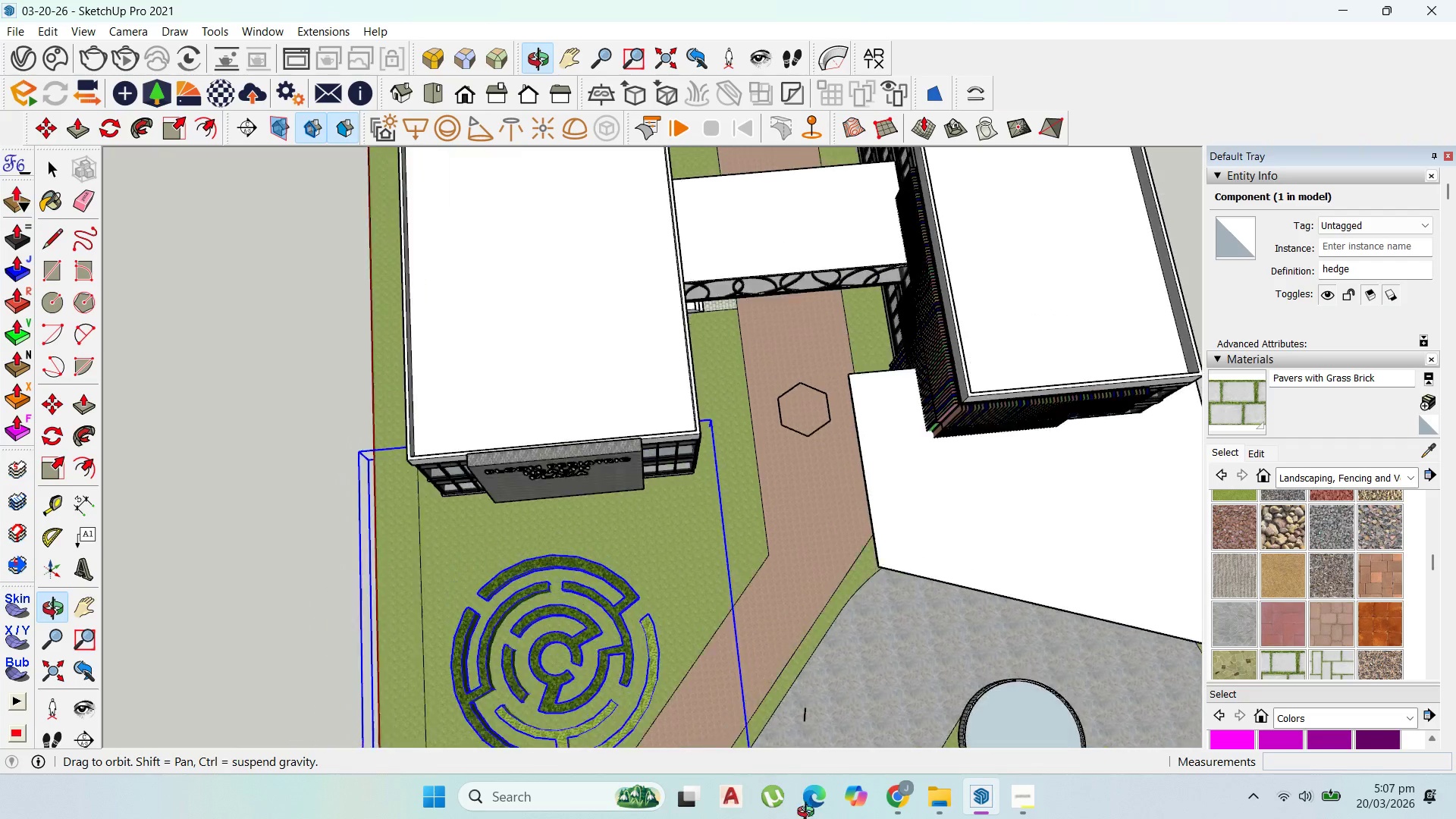 
scroll: coordinate [704, 327], scroll_direction: up, amount: 3.0
 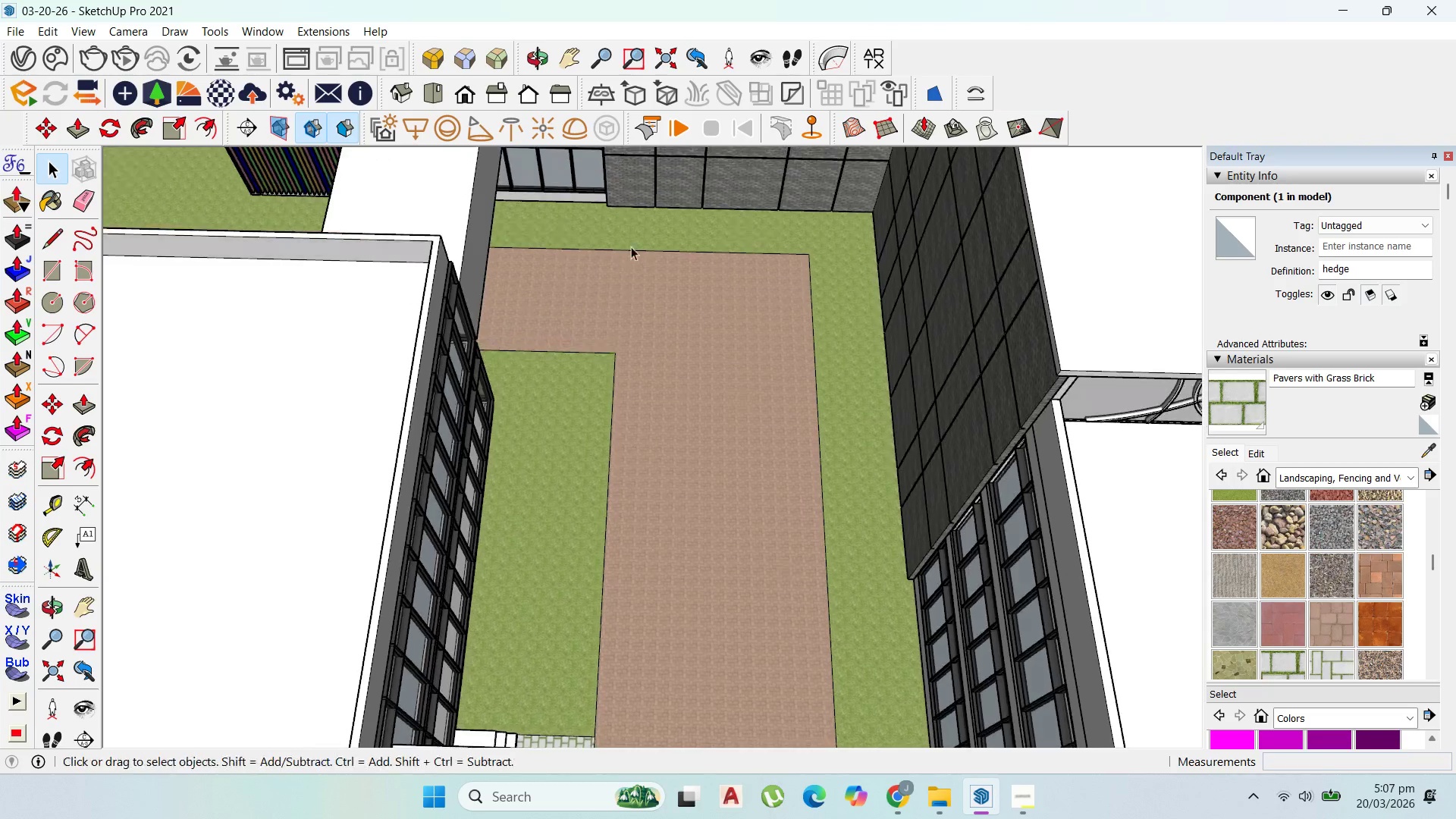 
scroll: coordinate [795, 266], scroll_direction: down, amount: 17.0
 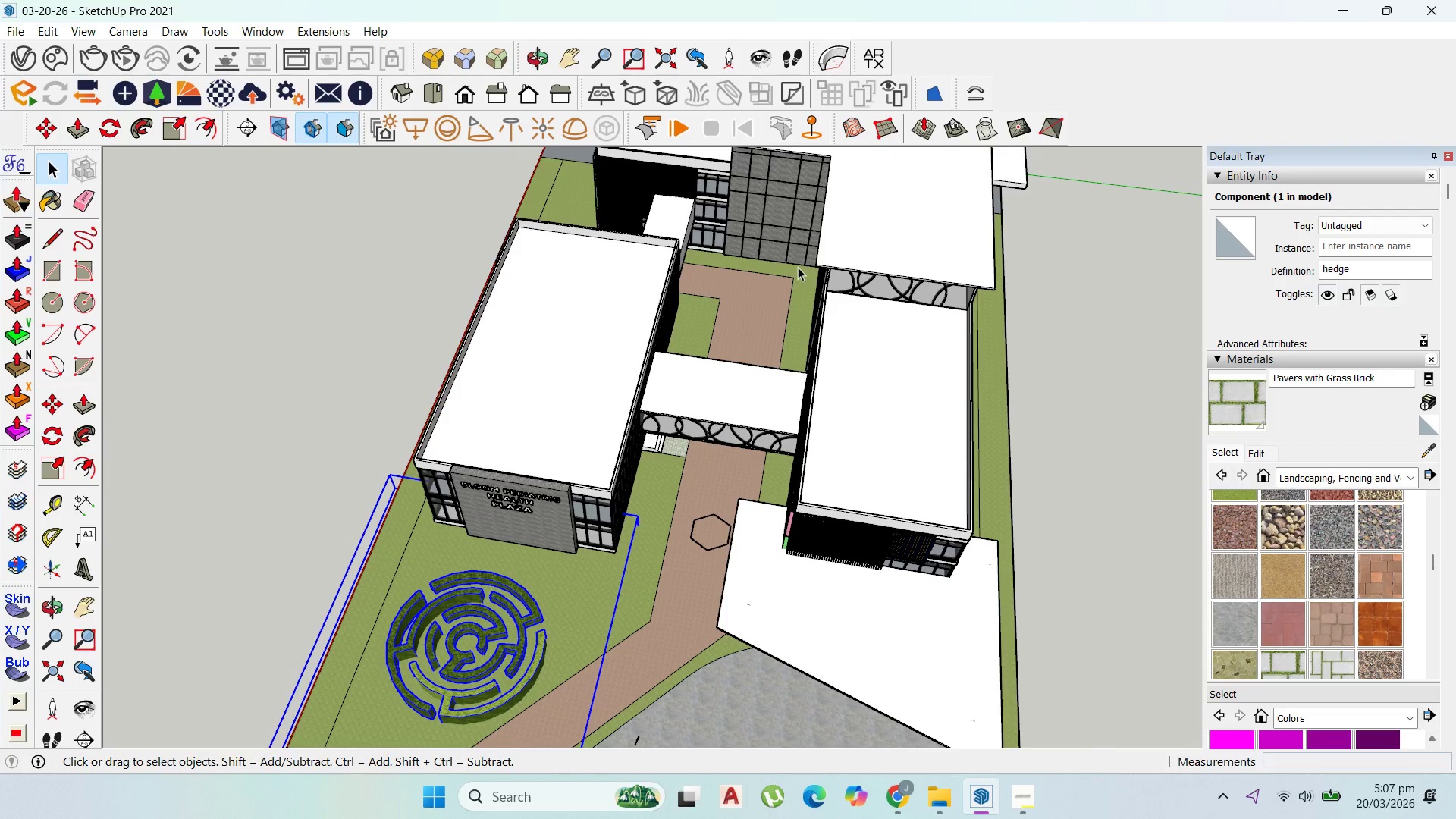 
scroll: coordinate [798, 267], scroll_direction: up, amount: 1.0
 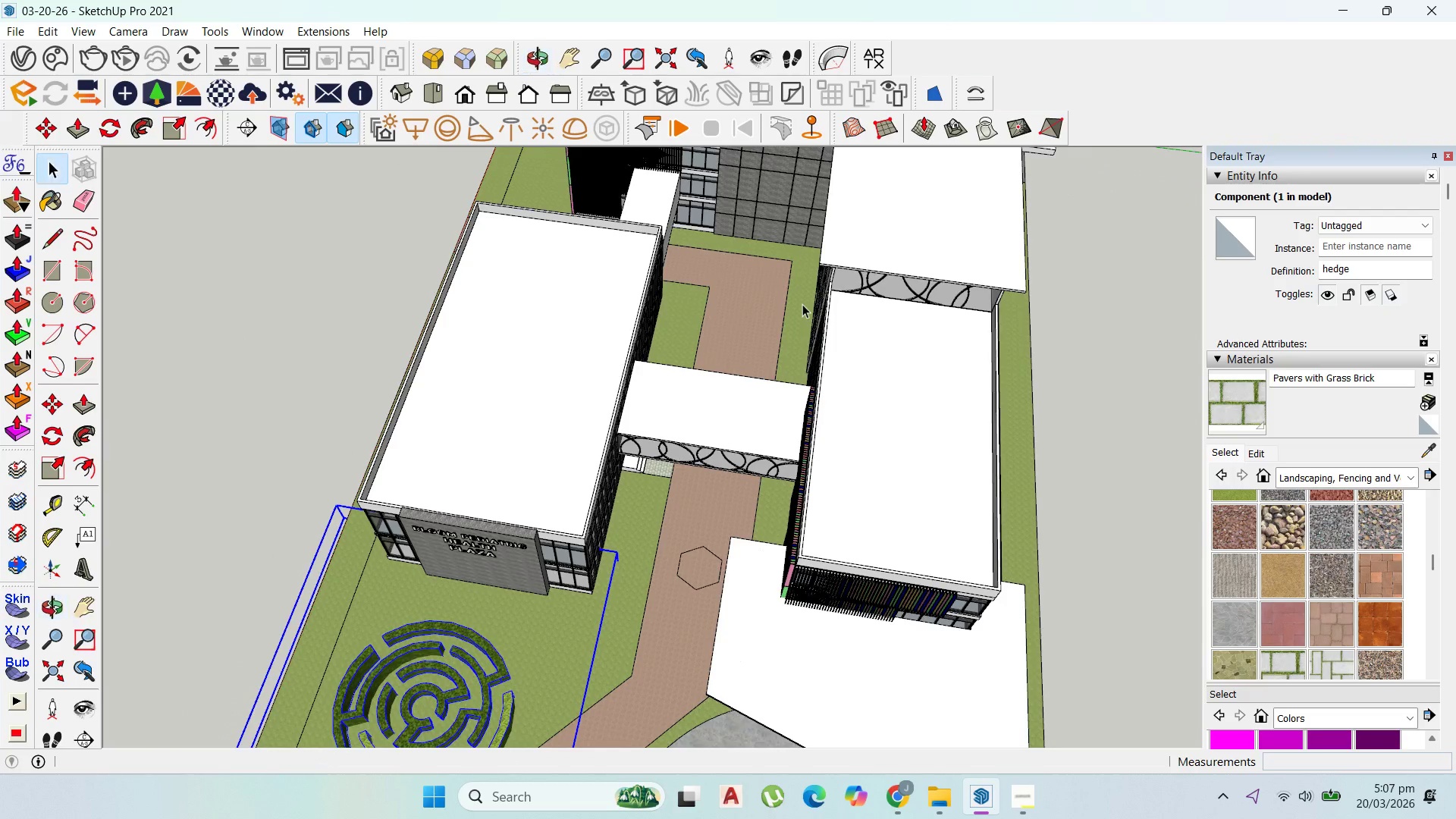 
double_click([745, 293])
 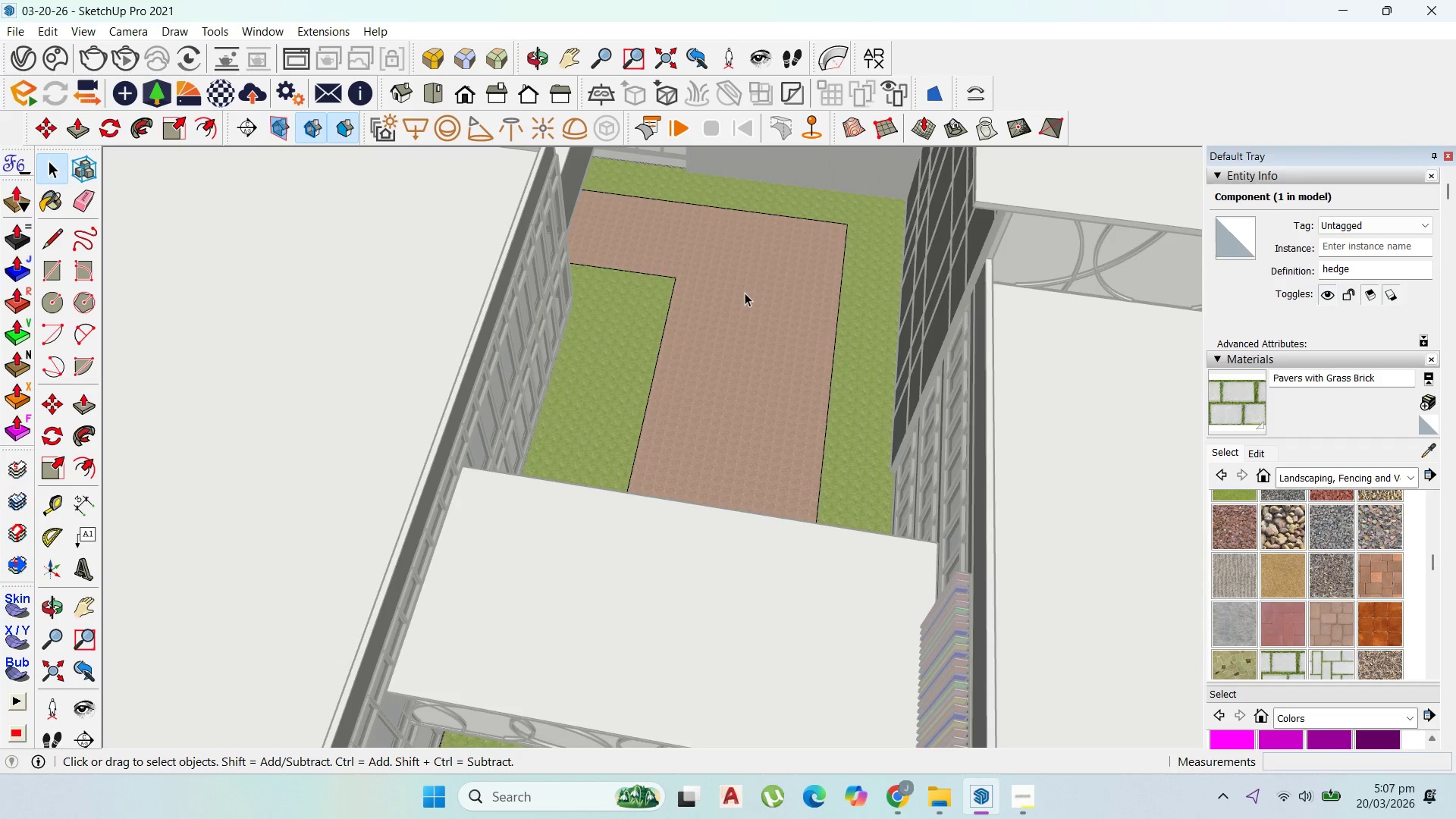 
scroll: coordinate [720, 309], scroll_direction: up, amount: 7.0
 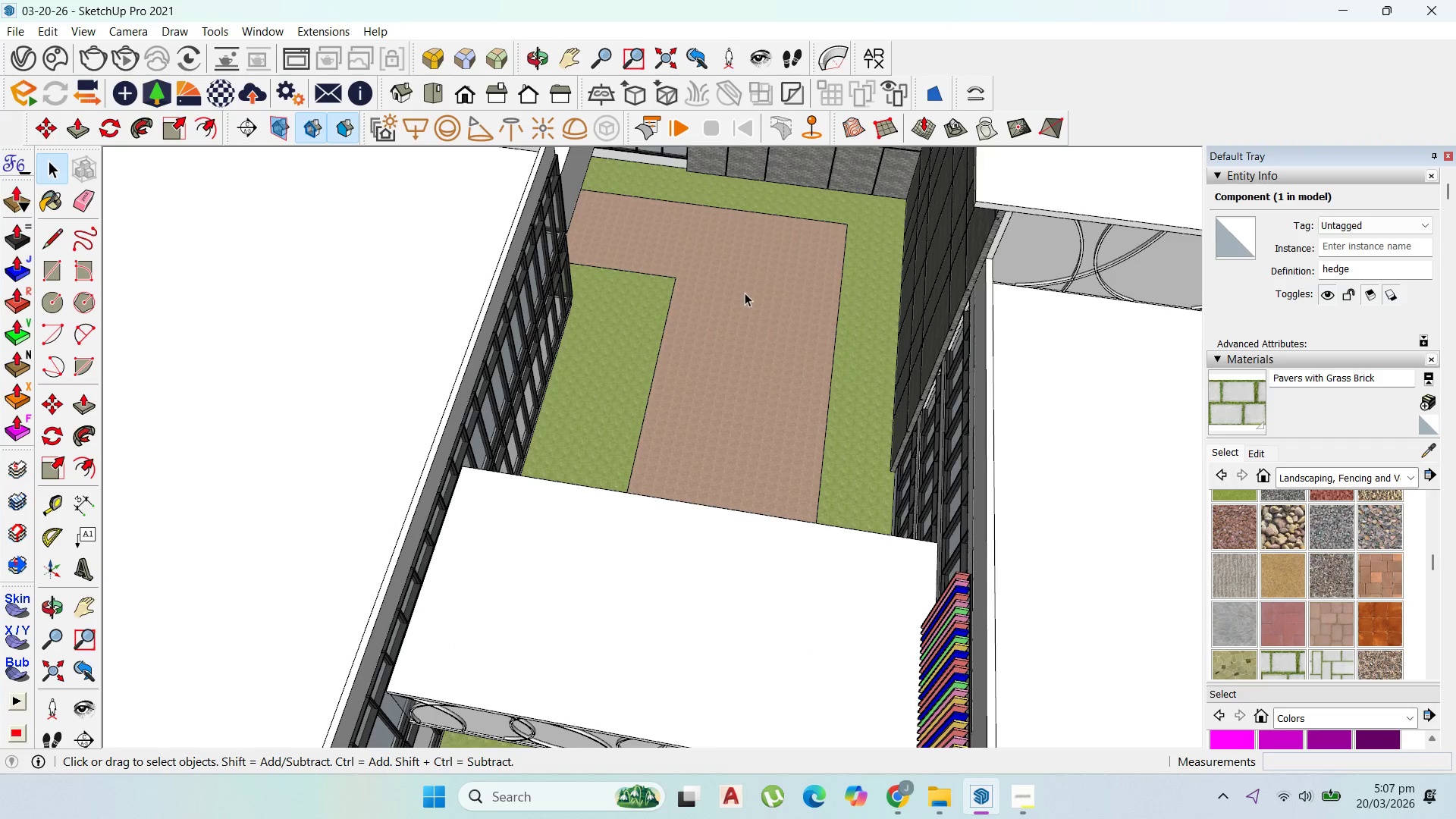 
triple_click([745, 293])
 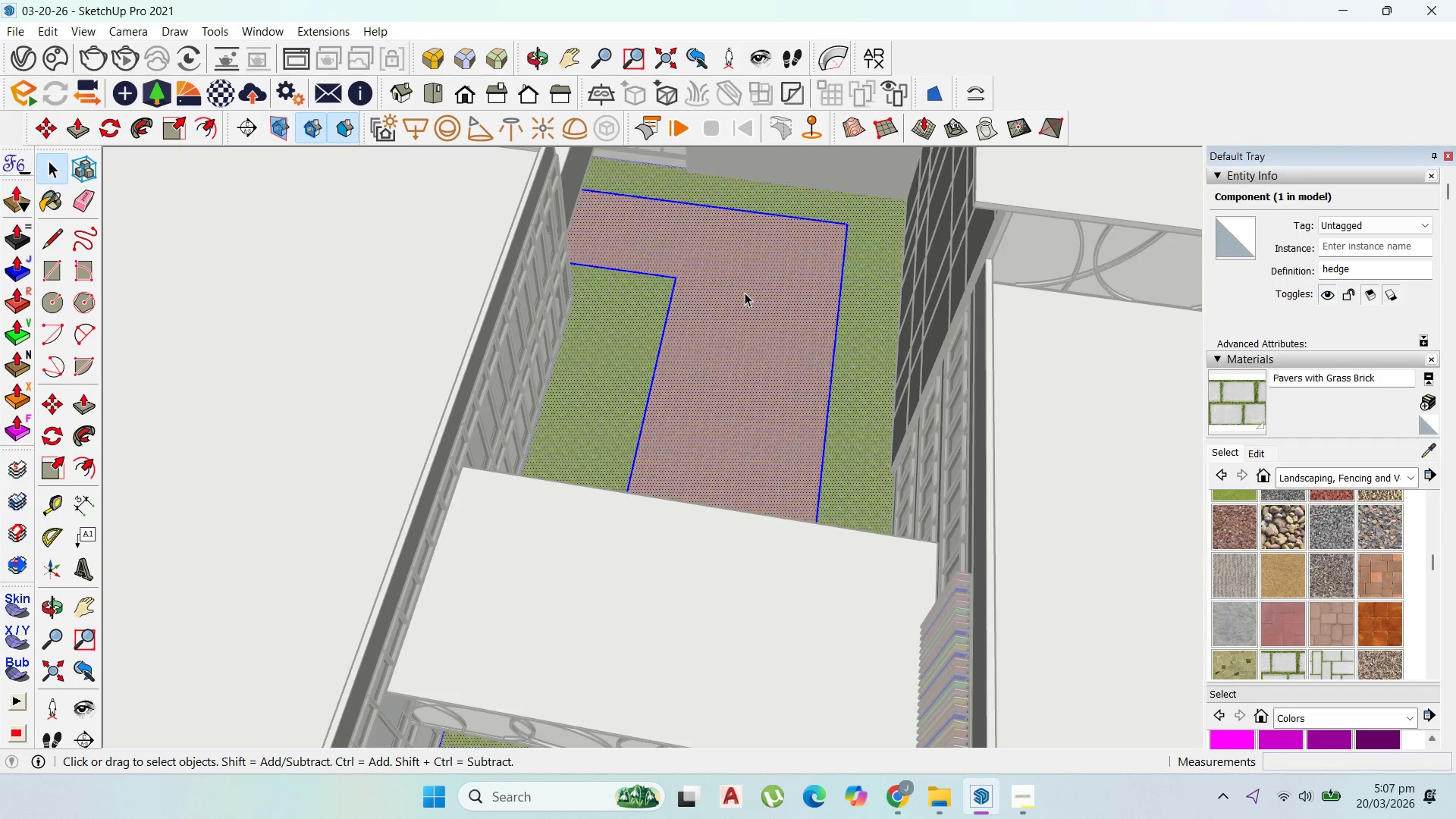 
triple_click([745, 293])
 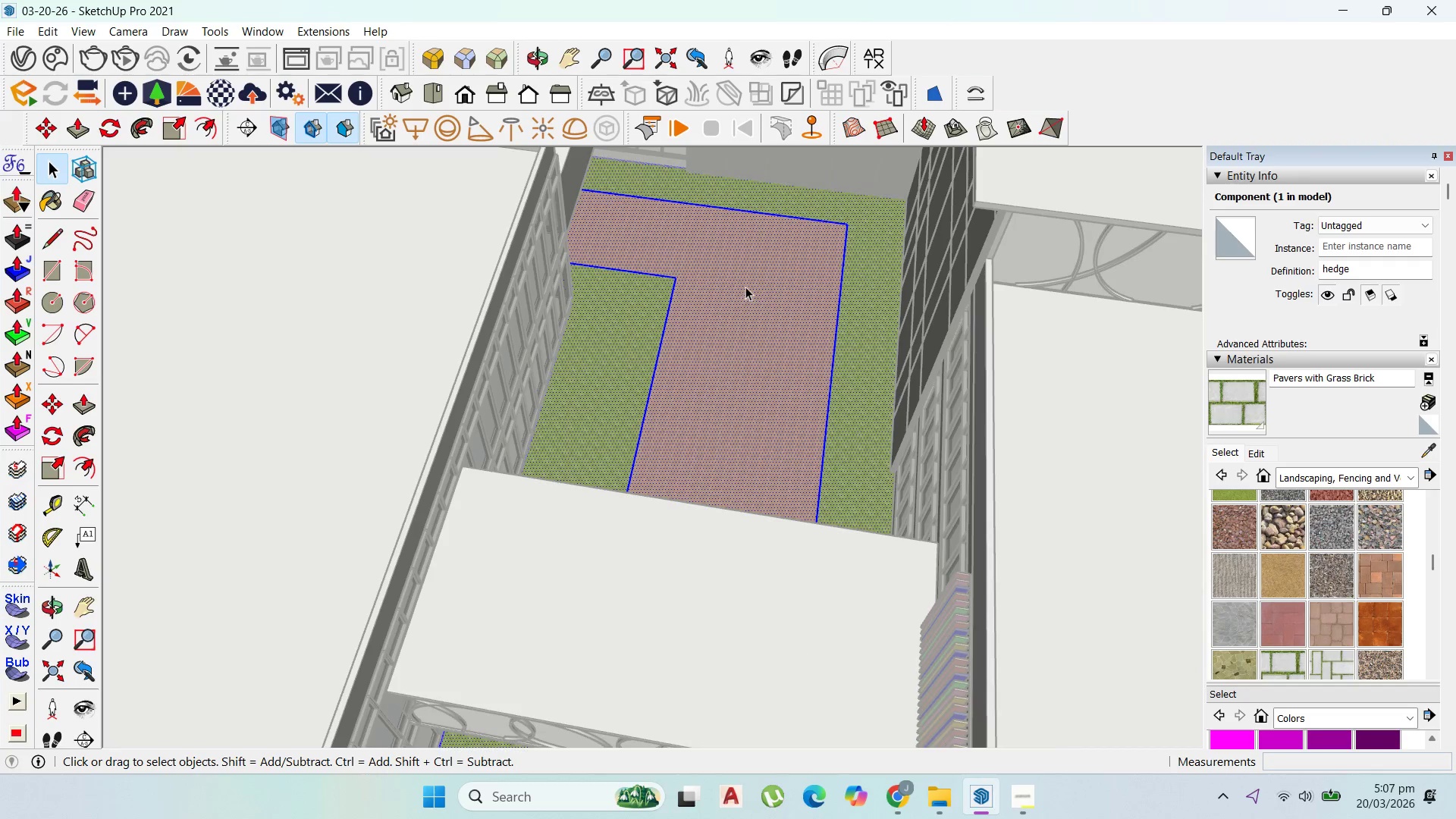 
scroll: coordinate [759, 274], scroll_direction: up, amount: 3.0
 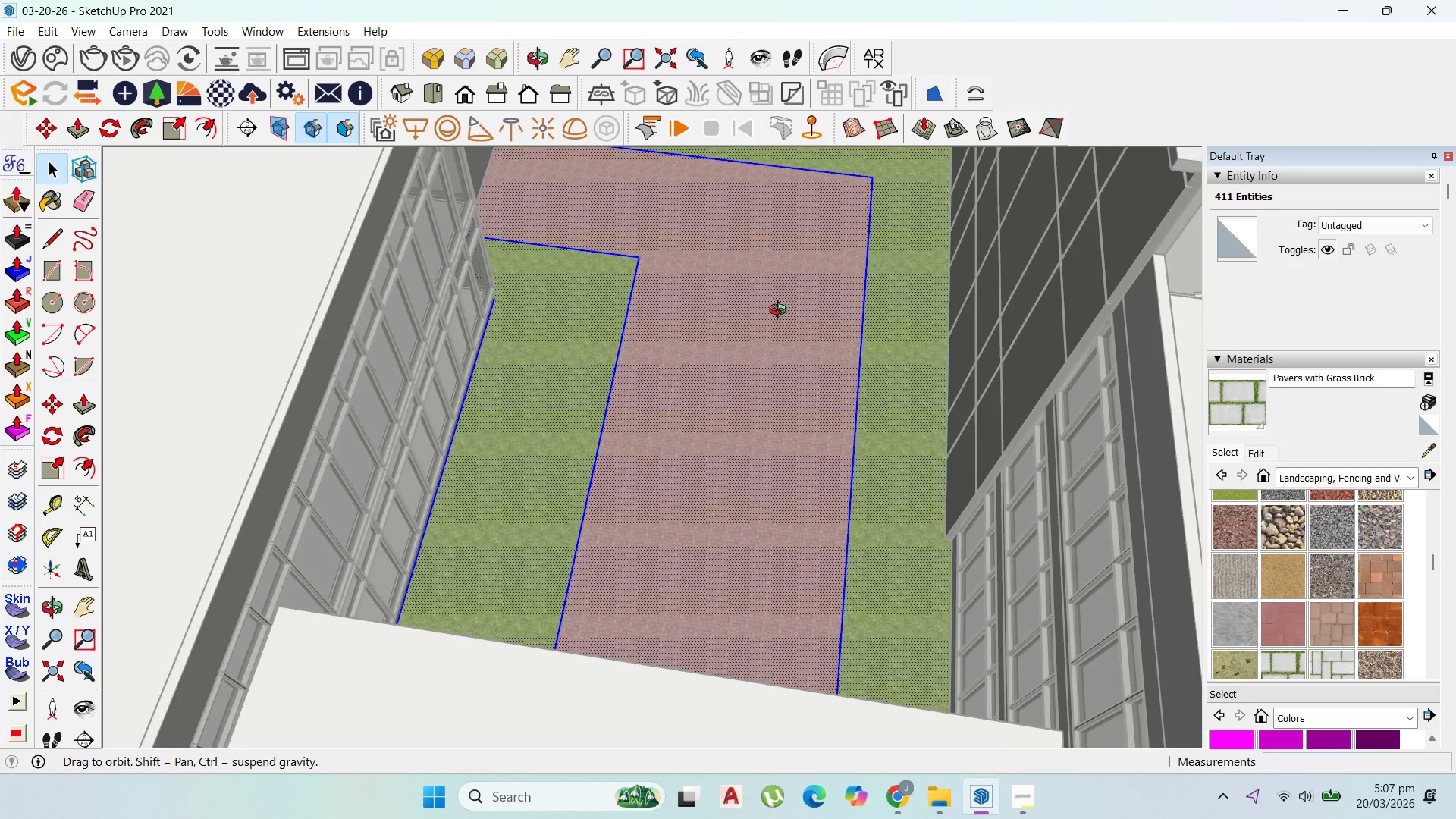 
scroll: coordinate [686, 276], scroll_direction: down, amount: 2.0
 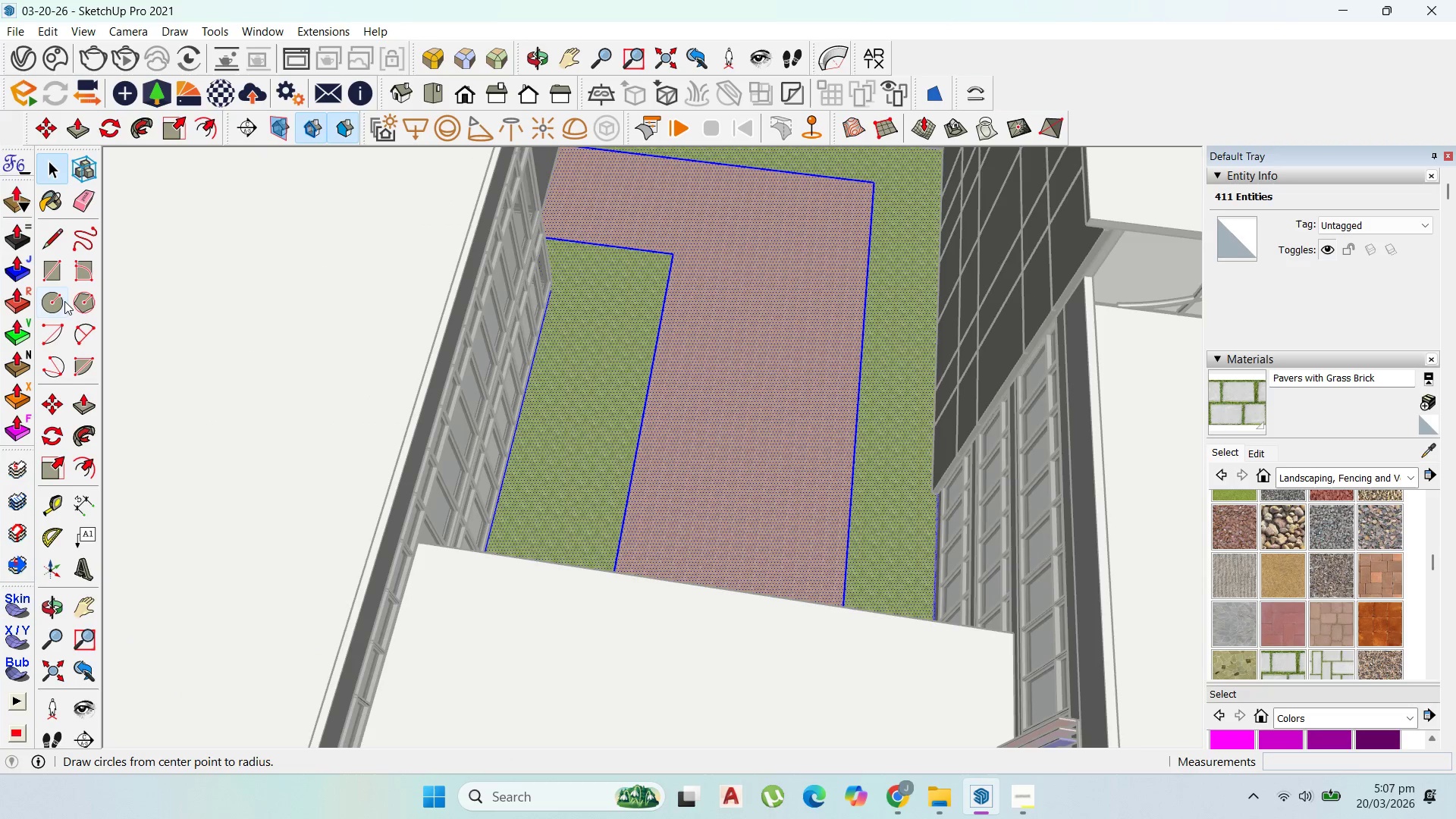 
left_click_drag(start_coordinate=[56, 299], to_coordinate=[61, 299])
 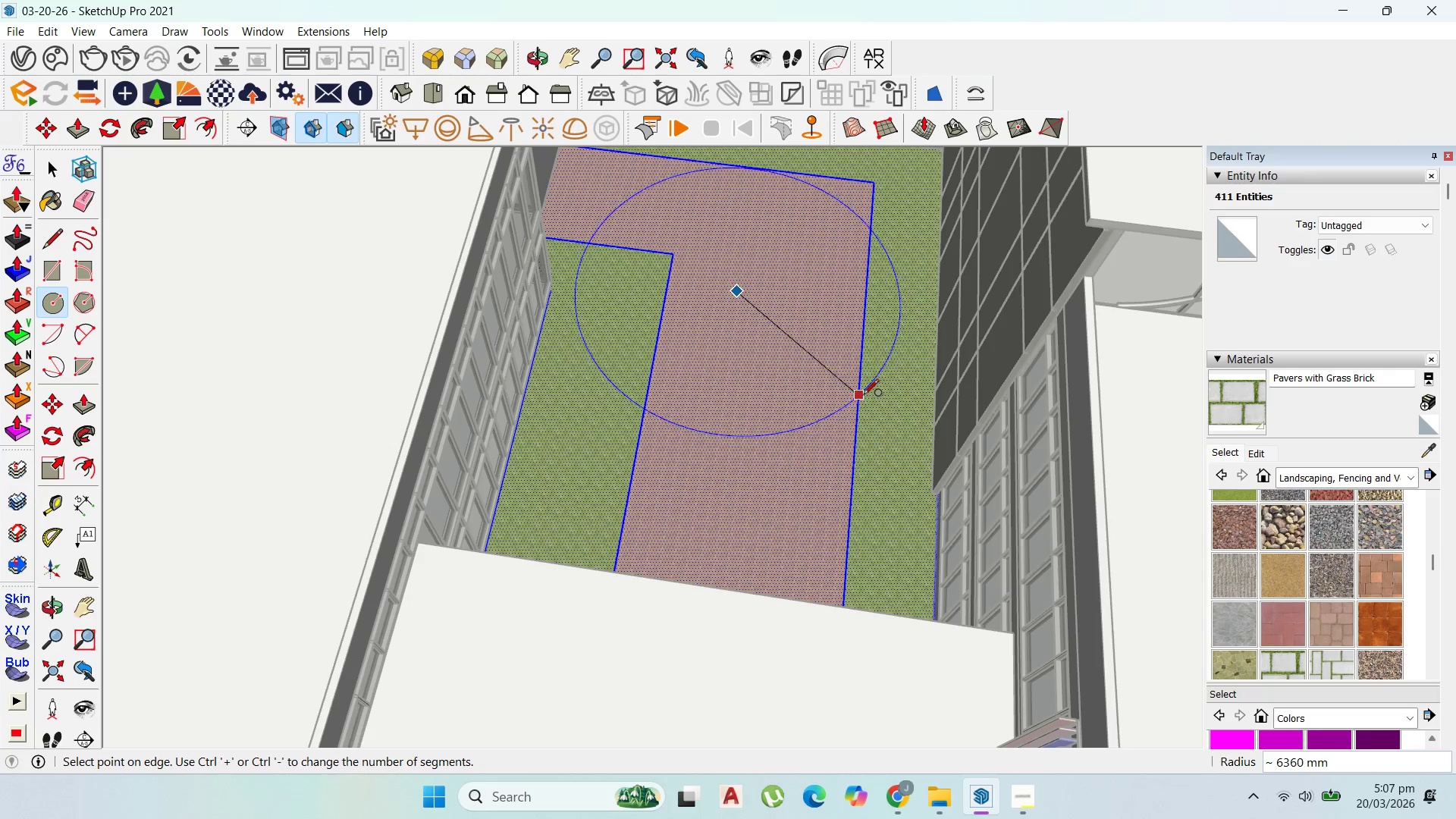 
key(Escape)
 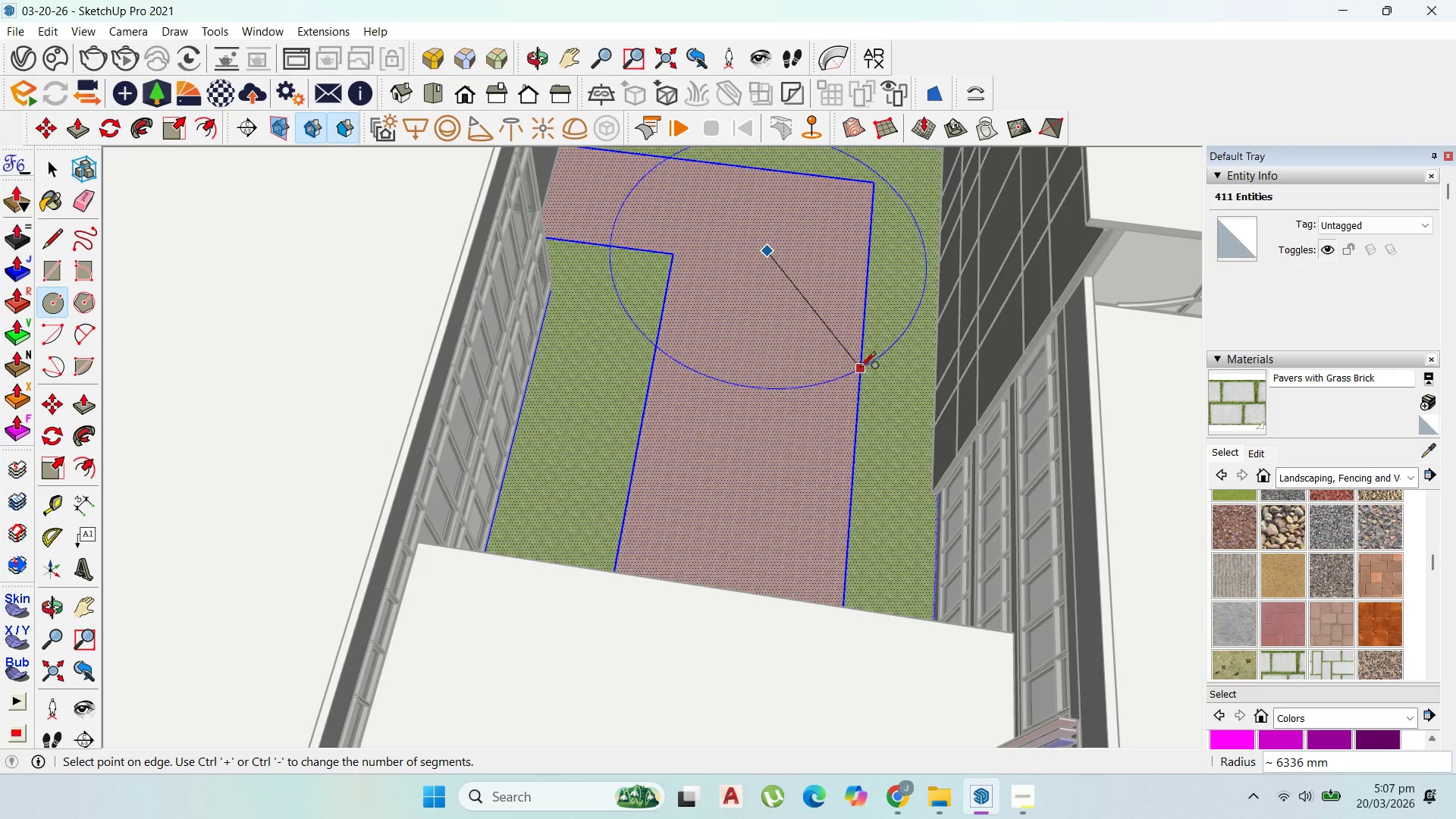 
left_click([863, 375])
 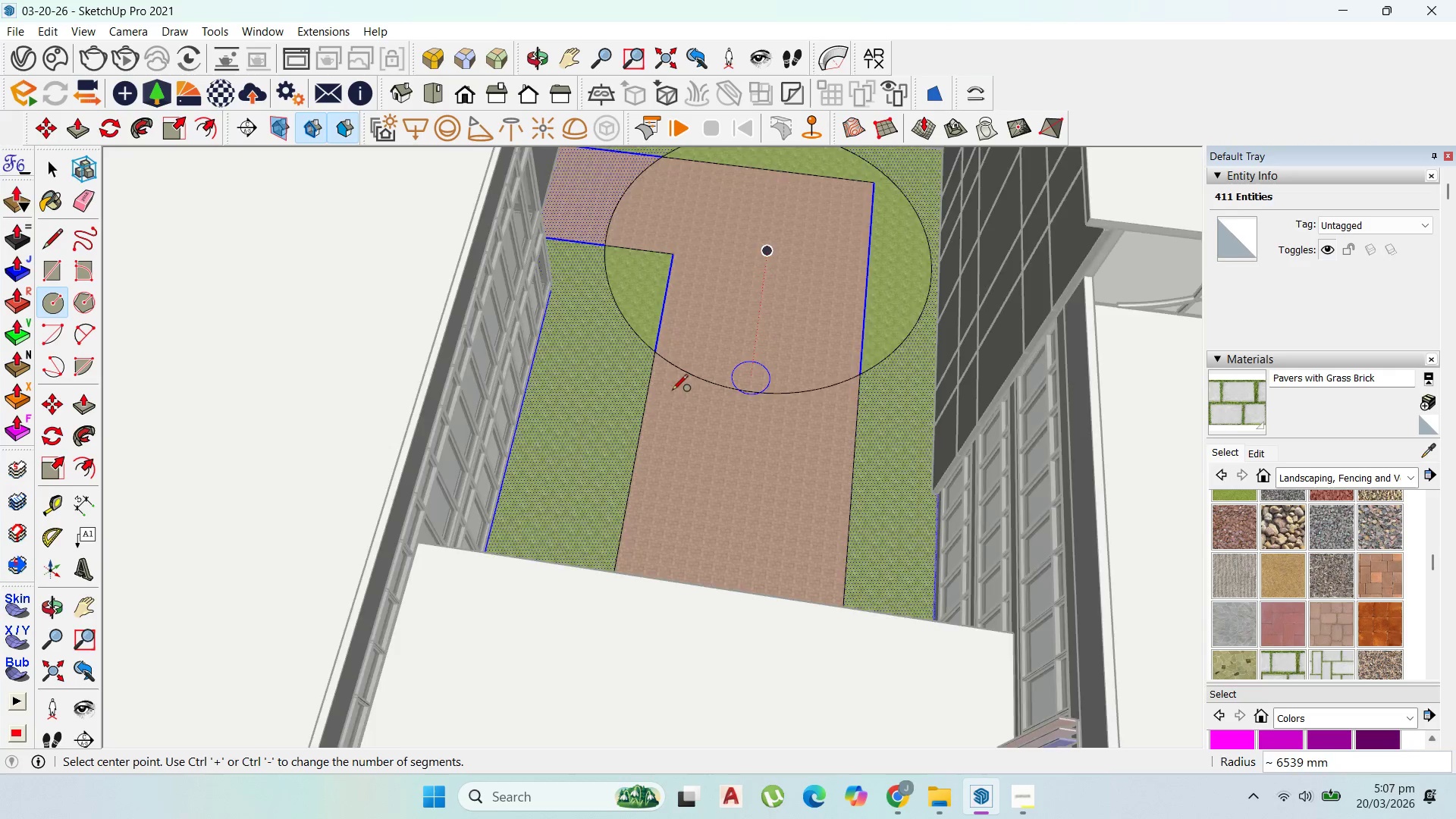 
scroll: coordinate [651, 397], scroll_direction: down, amount: 5.0
 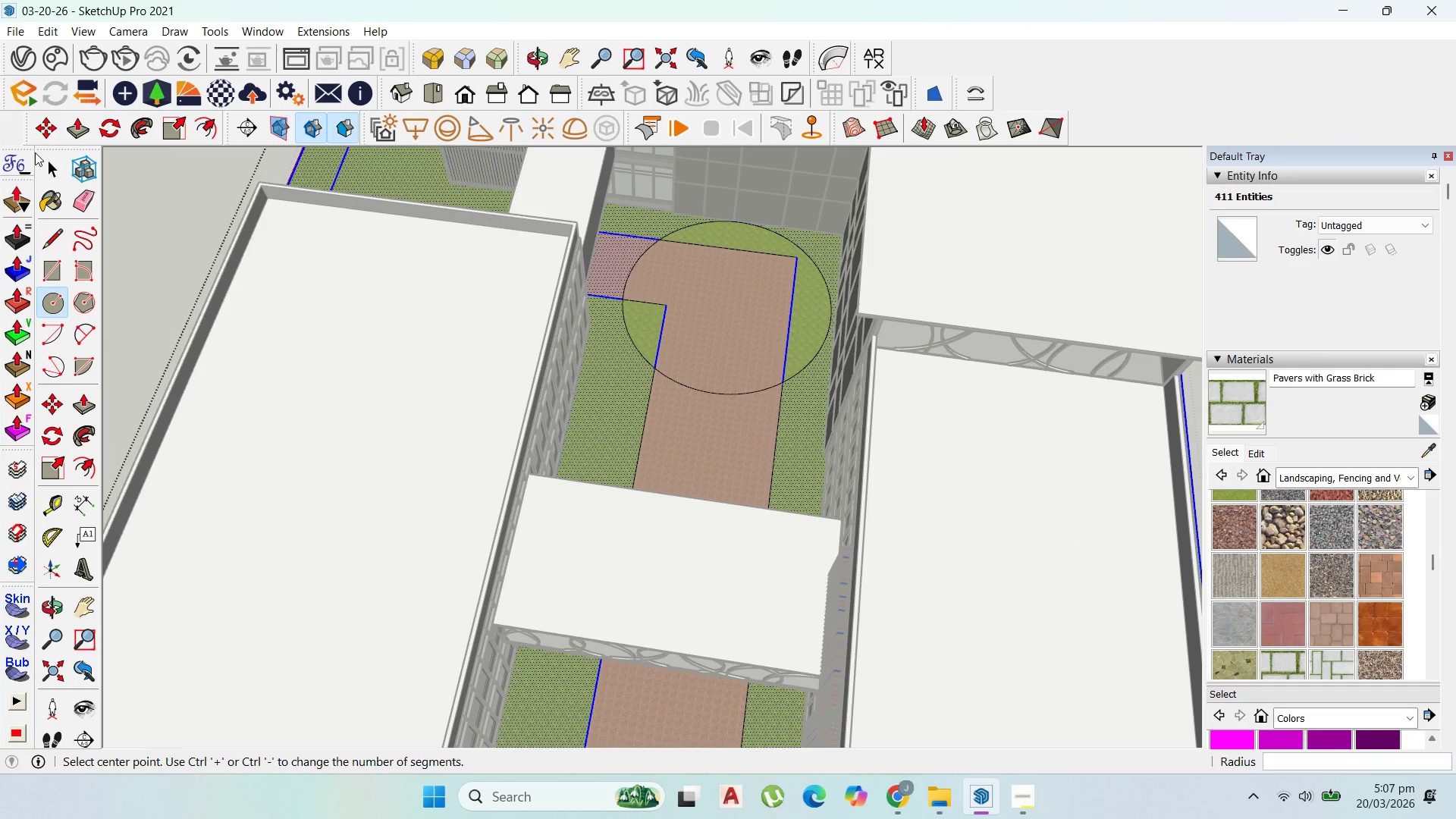 
left_click_drag(start_coordinate=[46, 165], to_coordinate=[50, 165])
 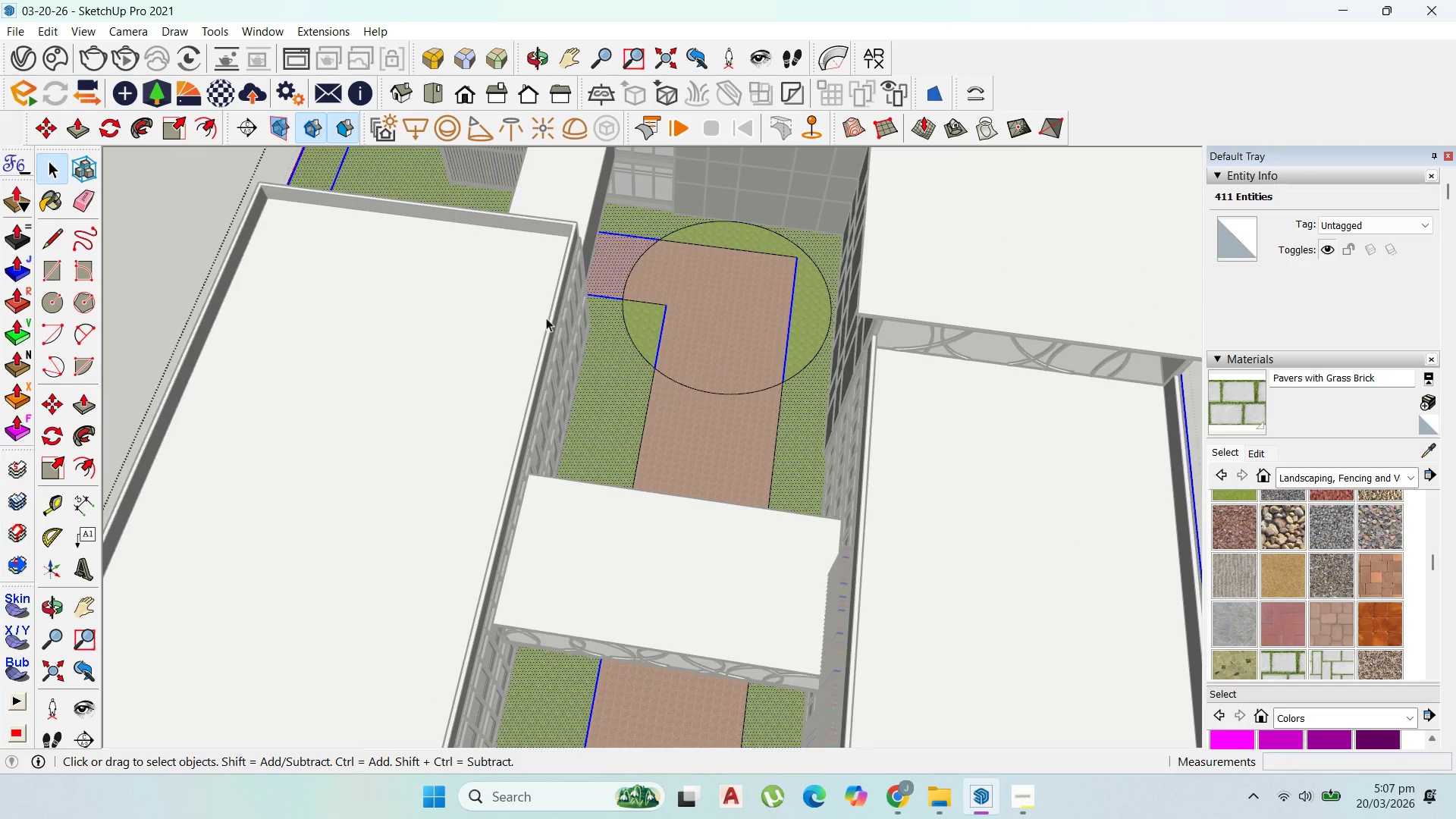 
scroll: coordinate [591, 309], scroll_direction: up, amount: 3.0
 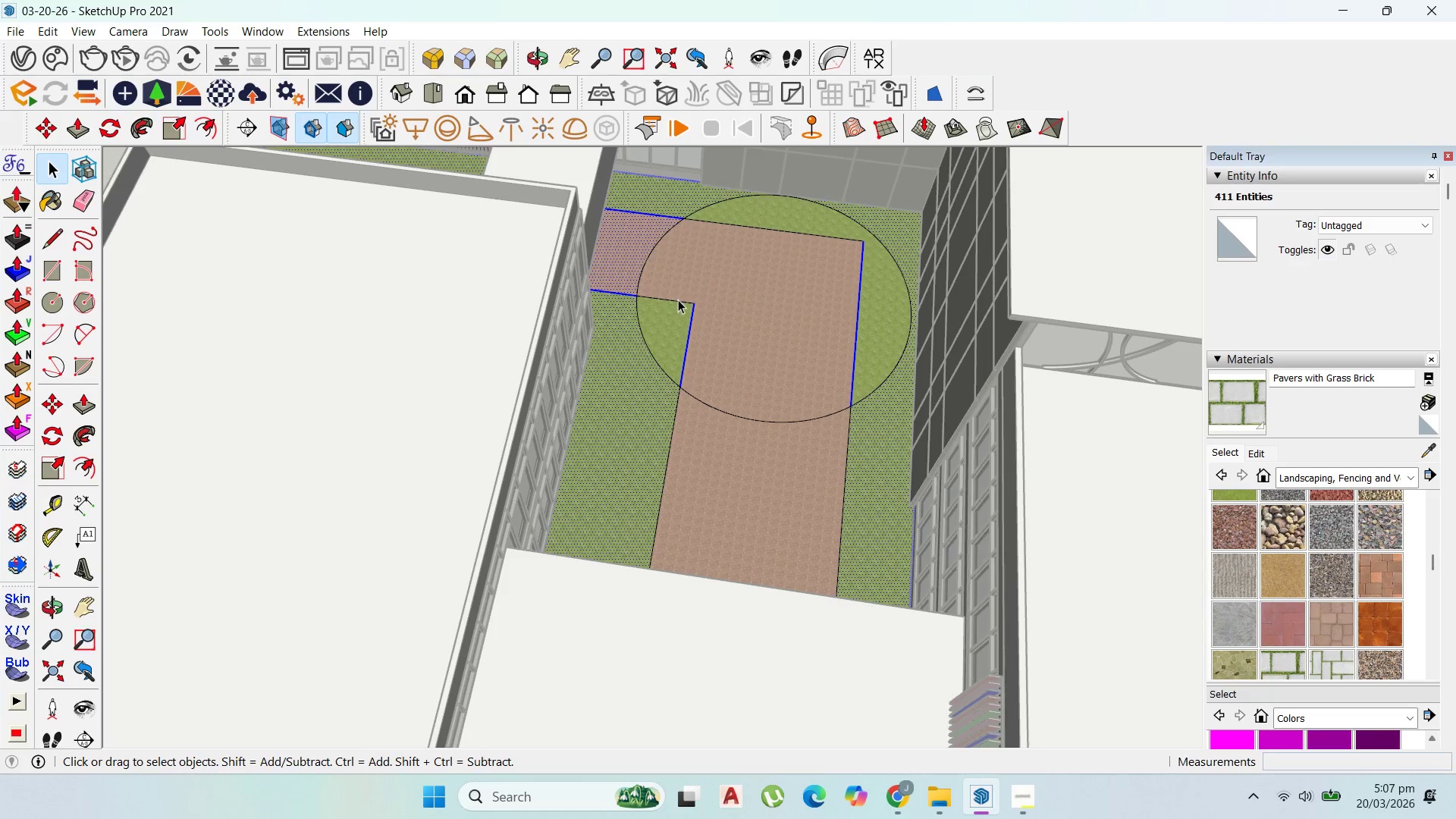 
left_click([682, 302])
 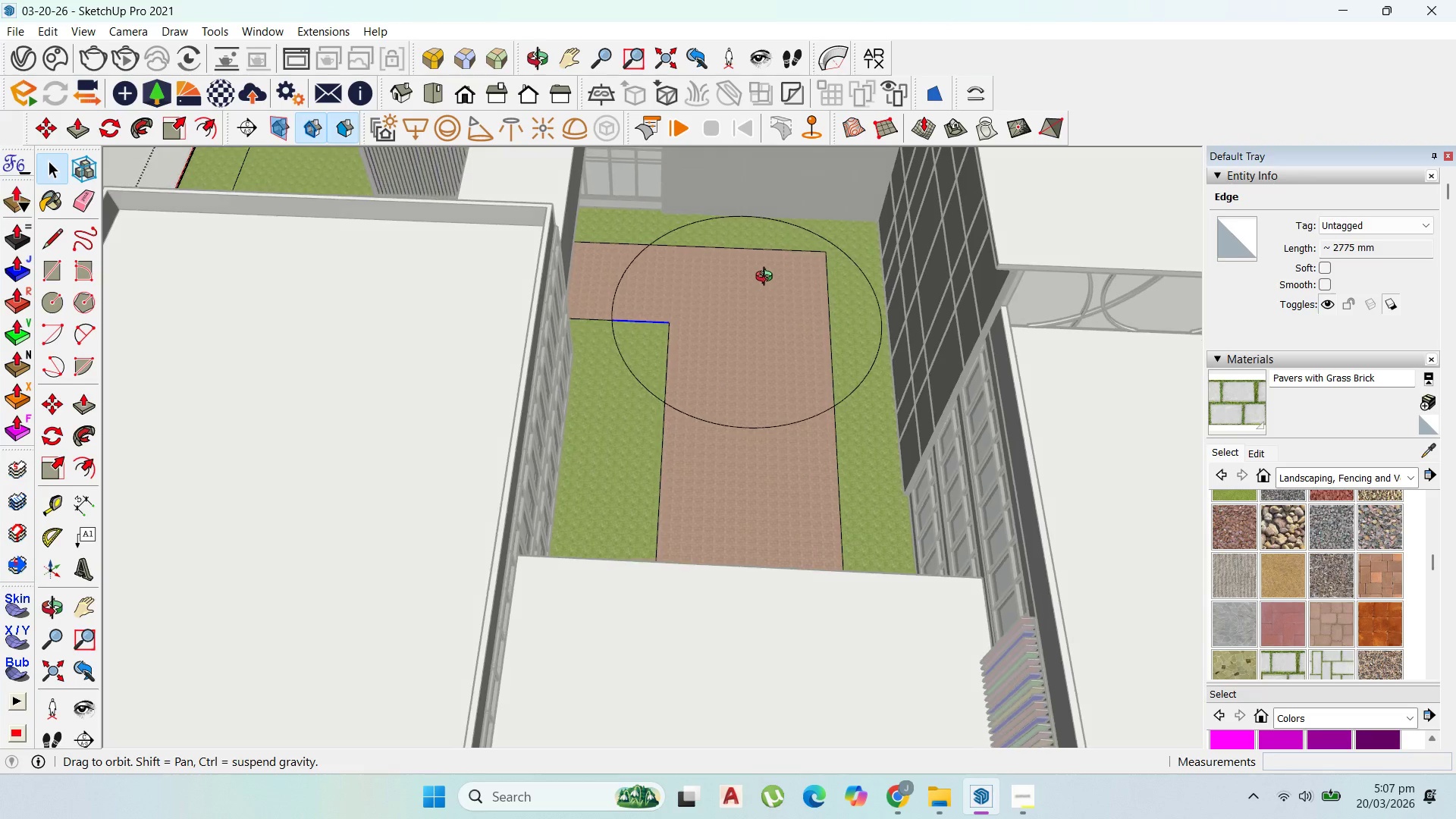 
key(Escape)
 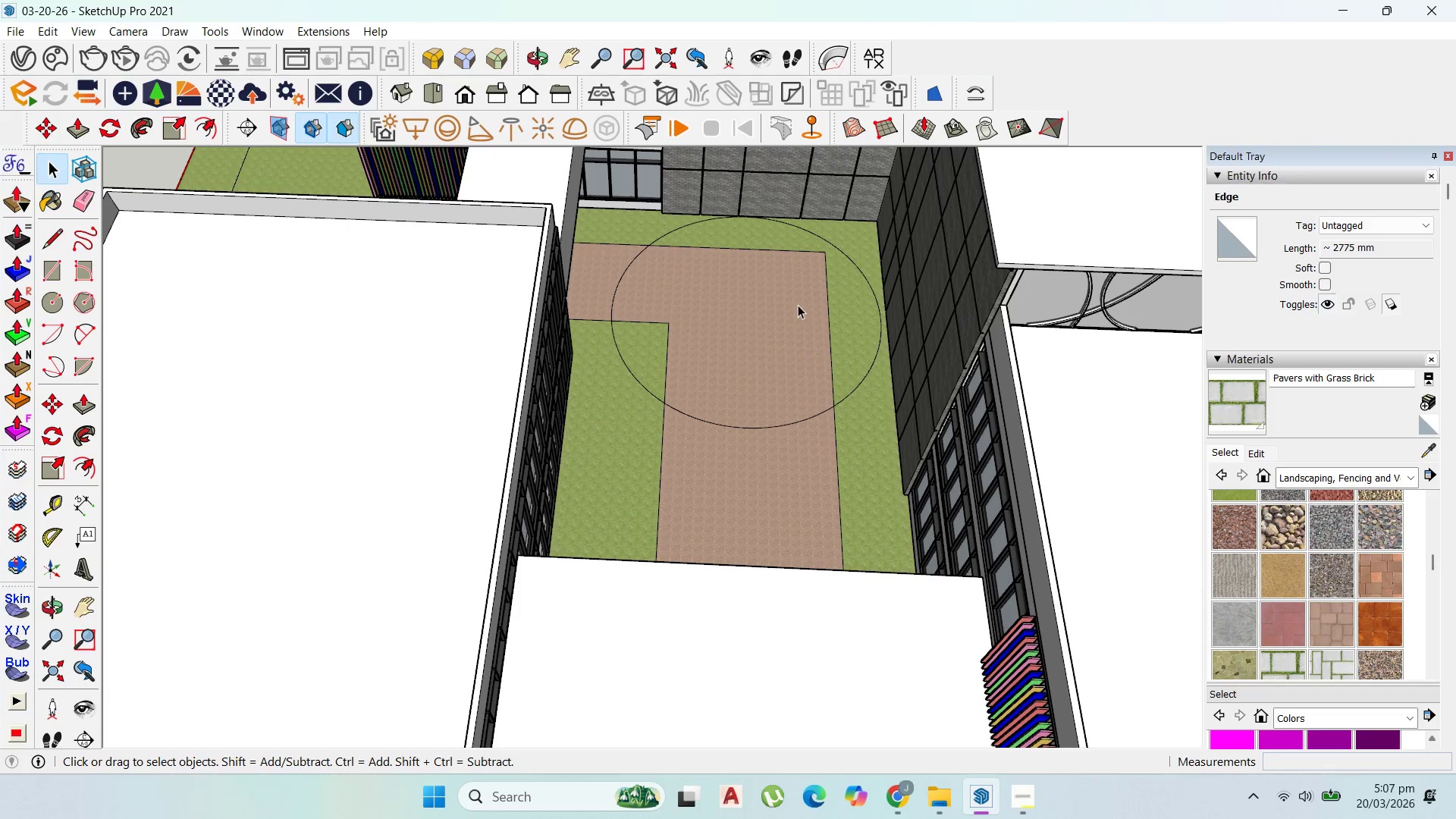 
key(Control+Z)
 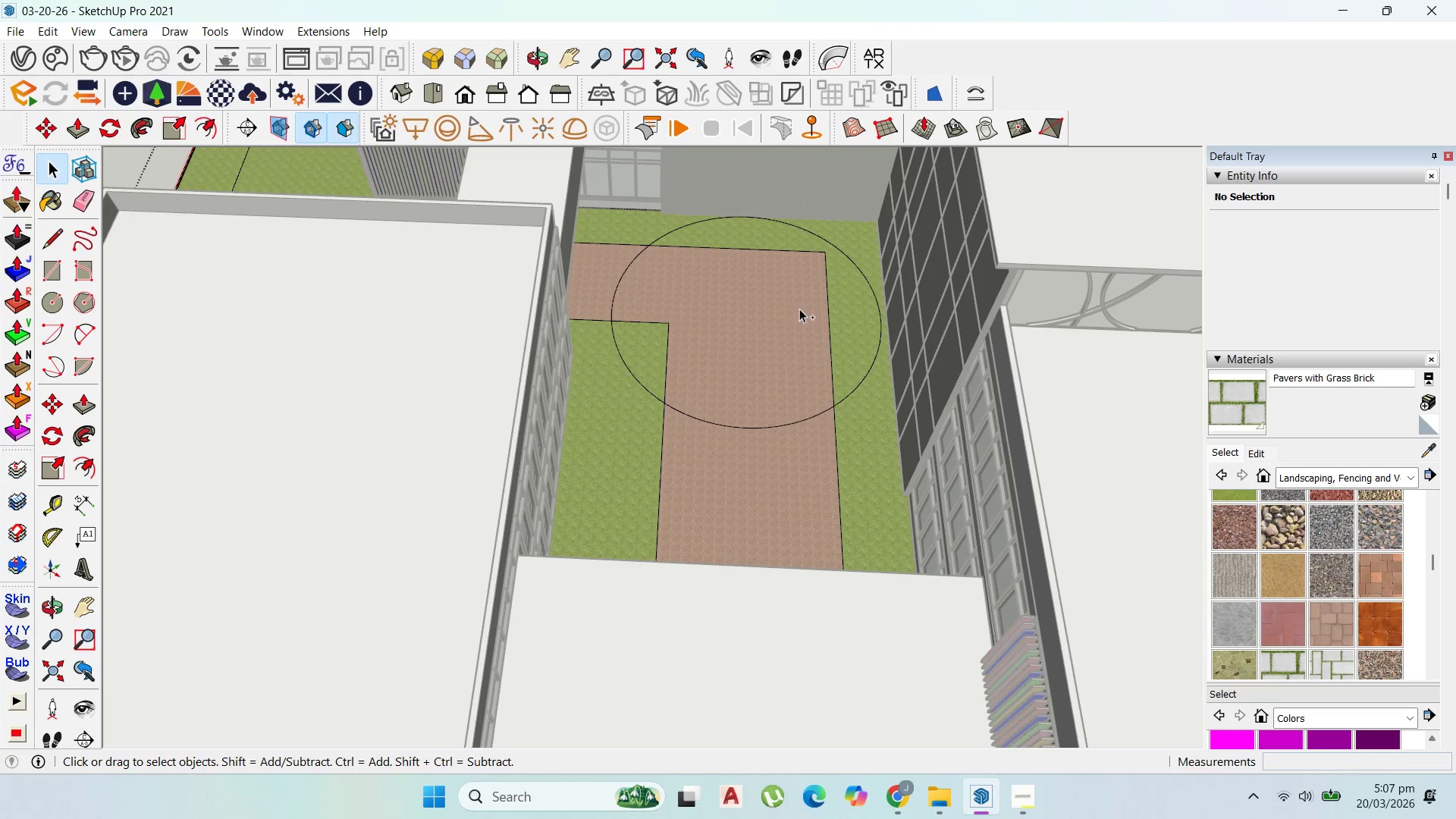 
key(Control+Z)
 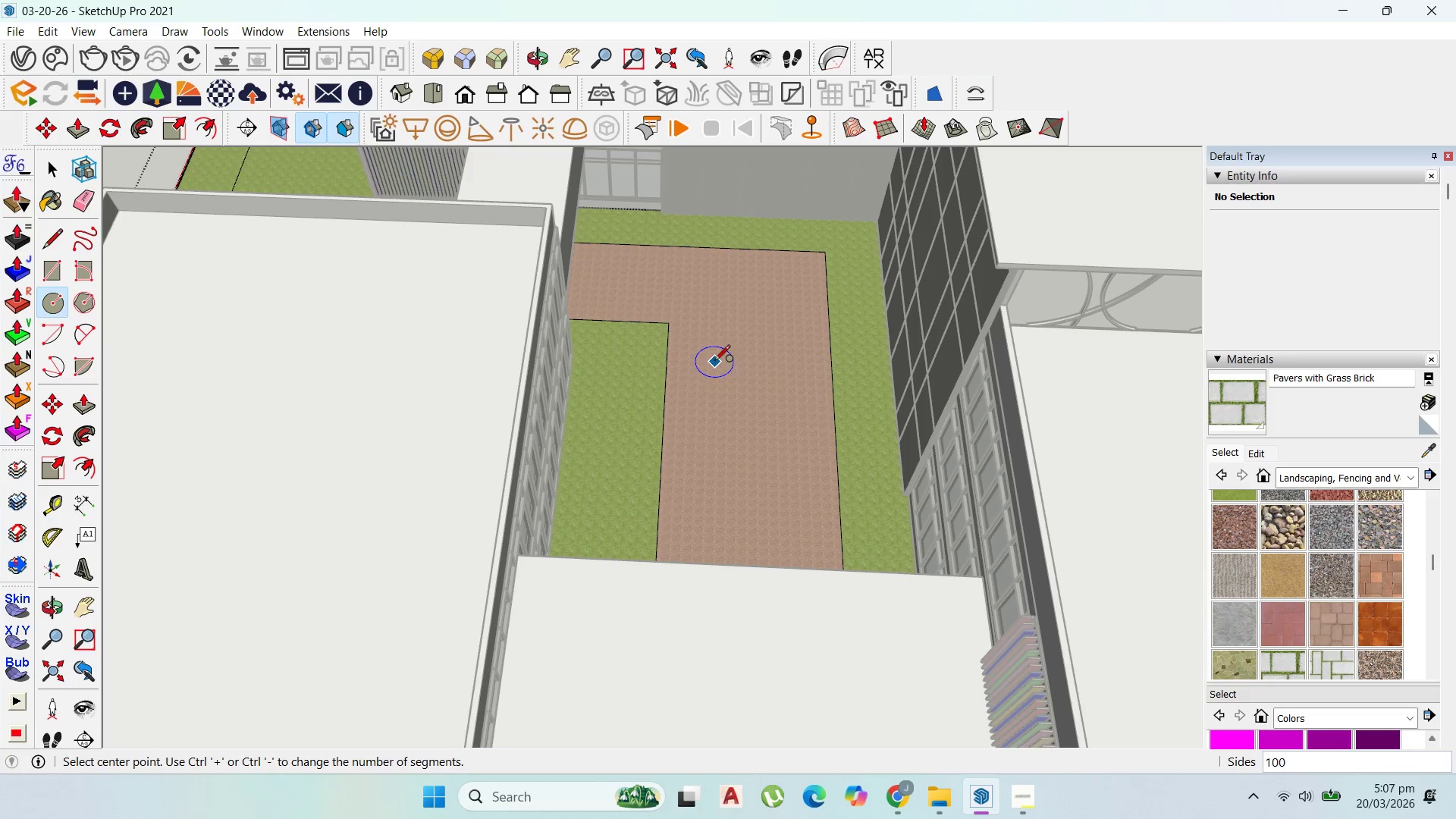 
left_click([749, 336])
 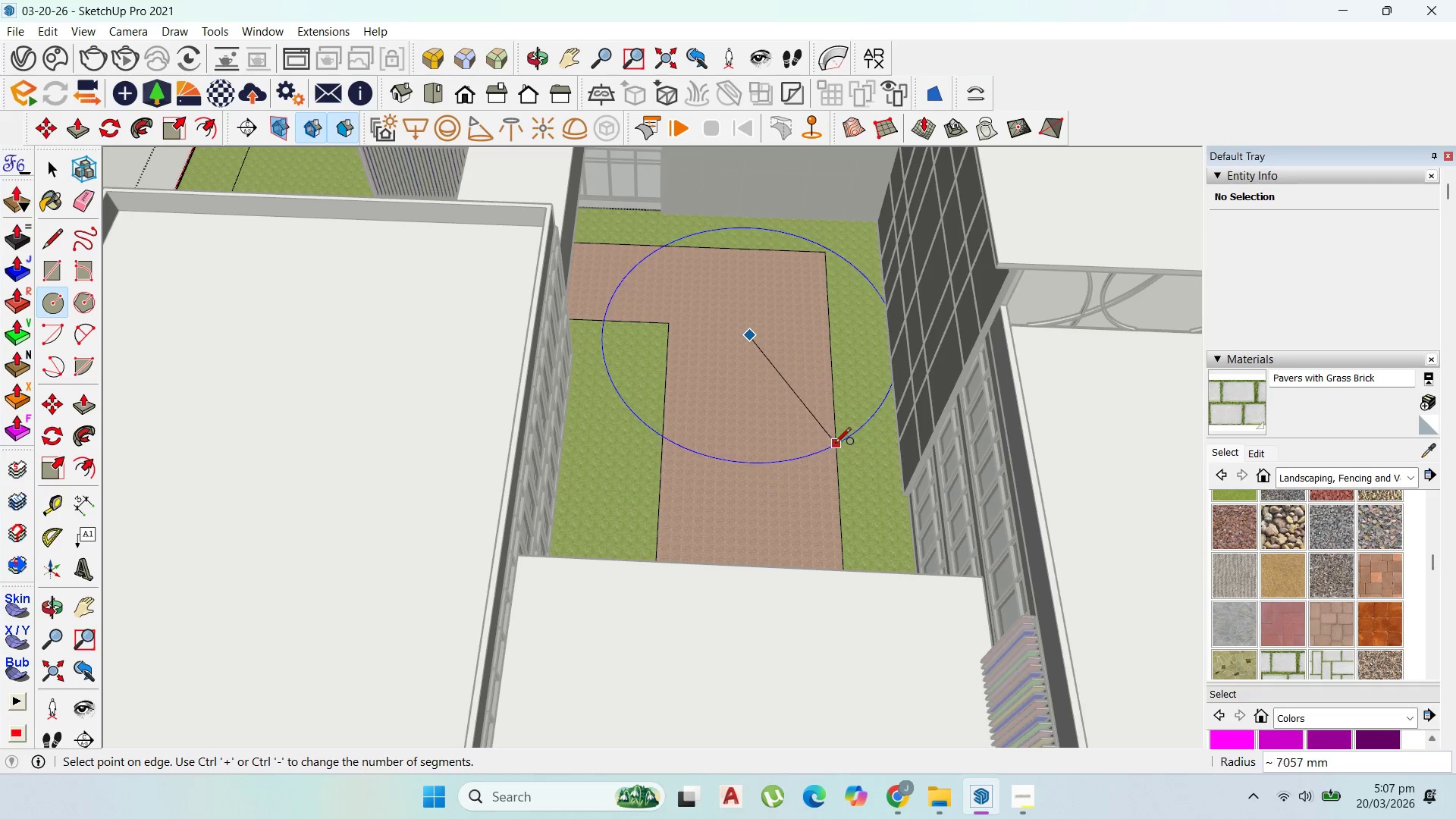 
key(Escape)
 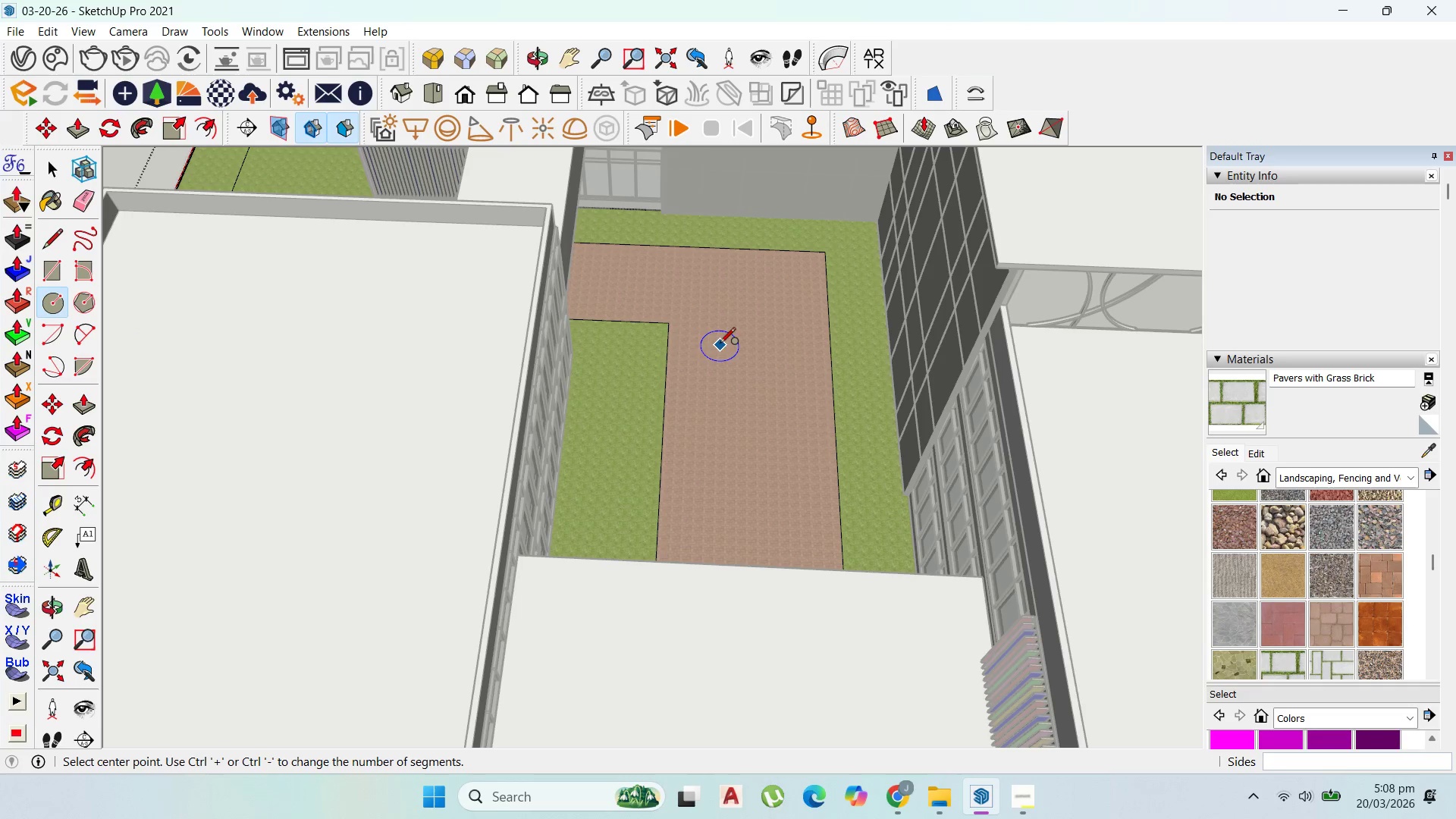 
left_click([717, 324])
 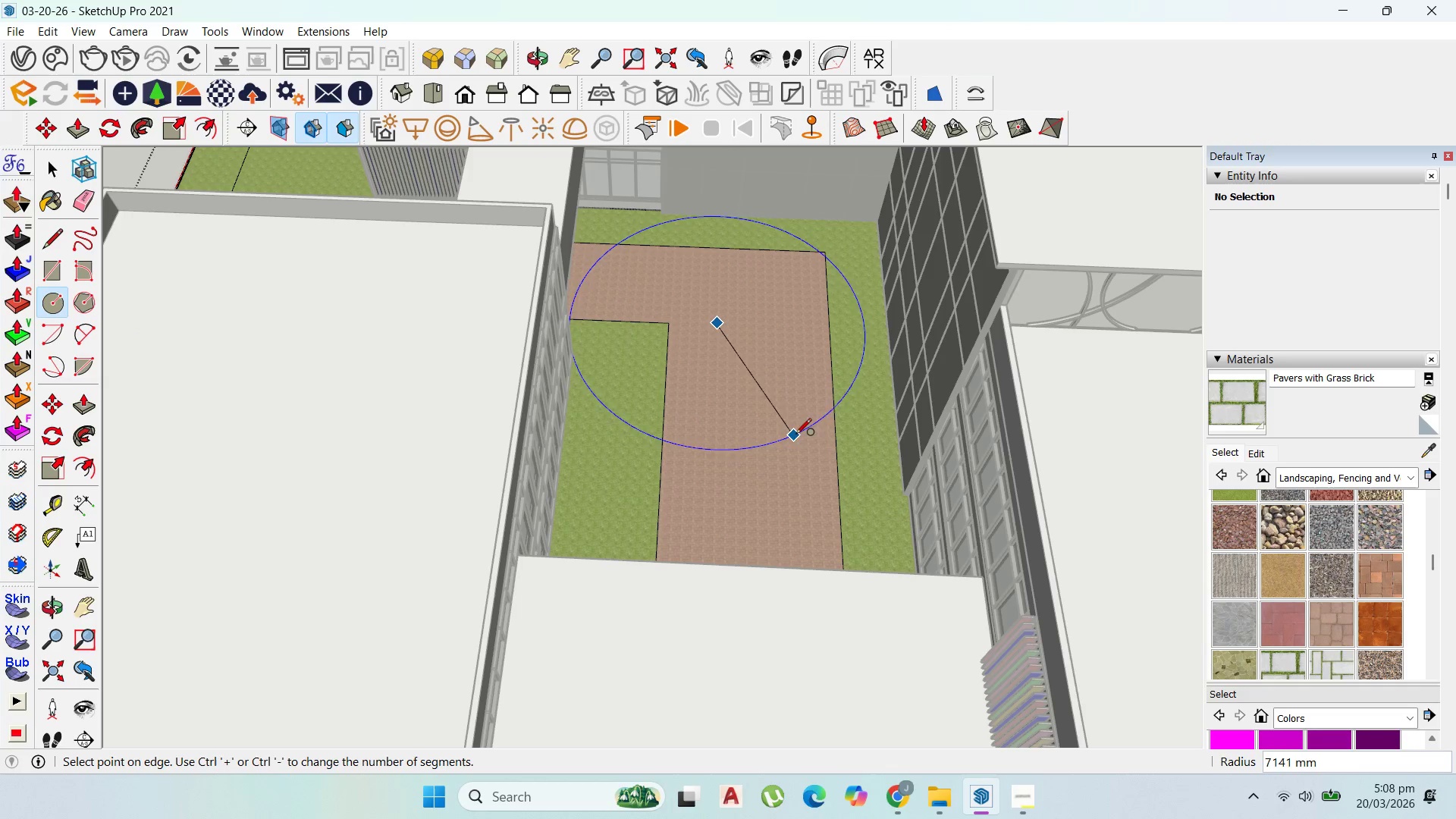 
key(Escape)
 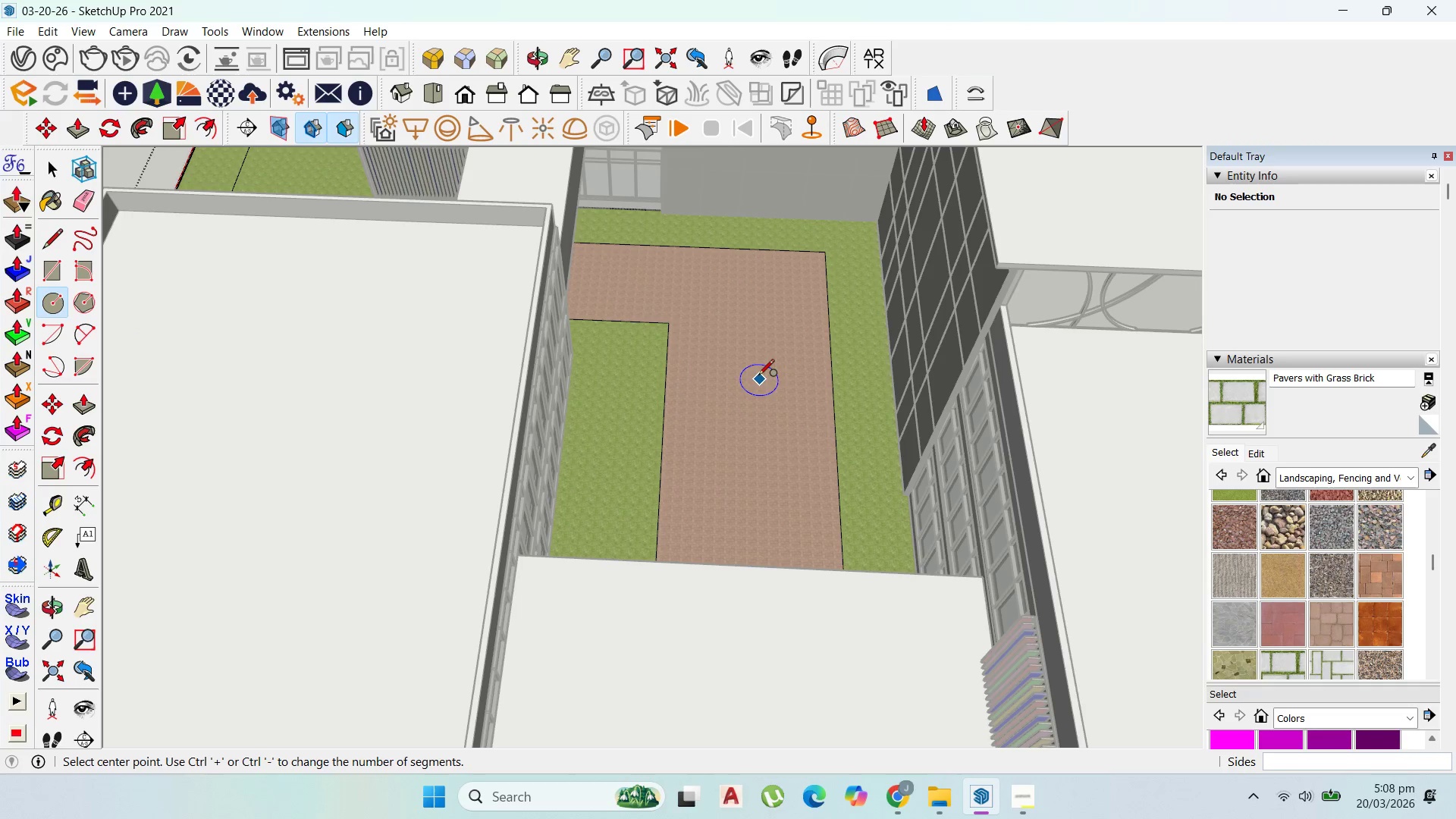 
left_click([752, 355])
 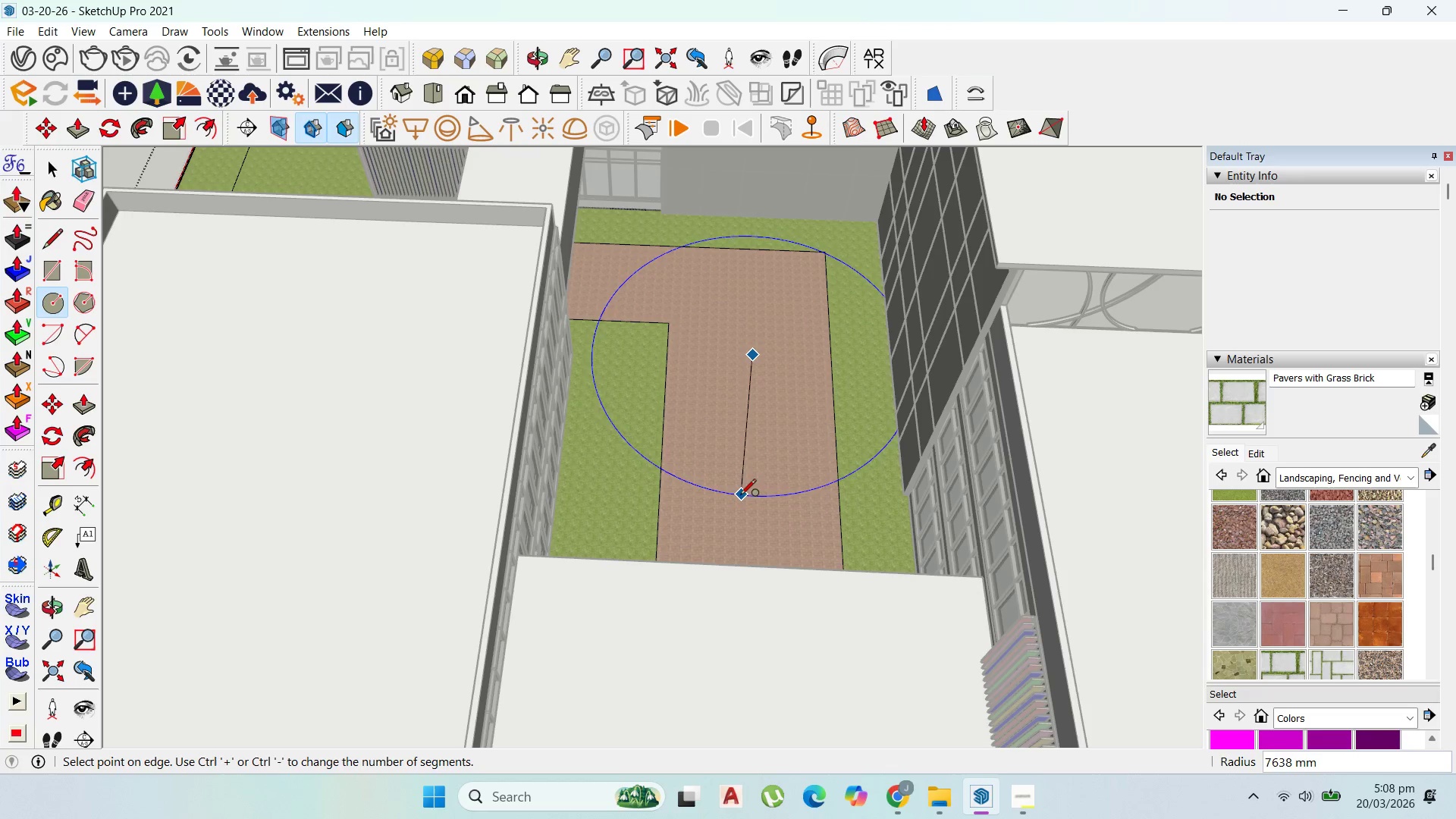 
key(Escape)
 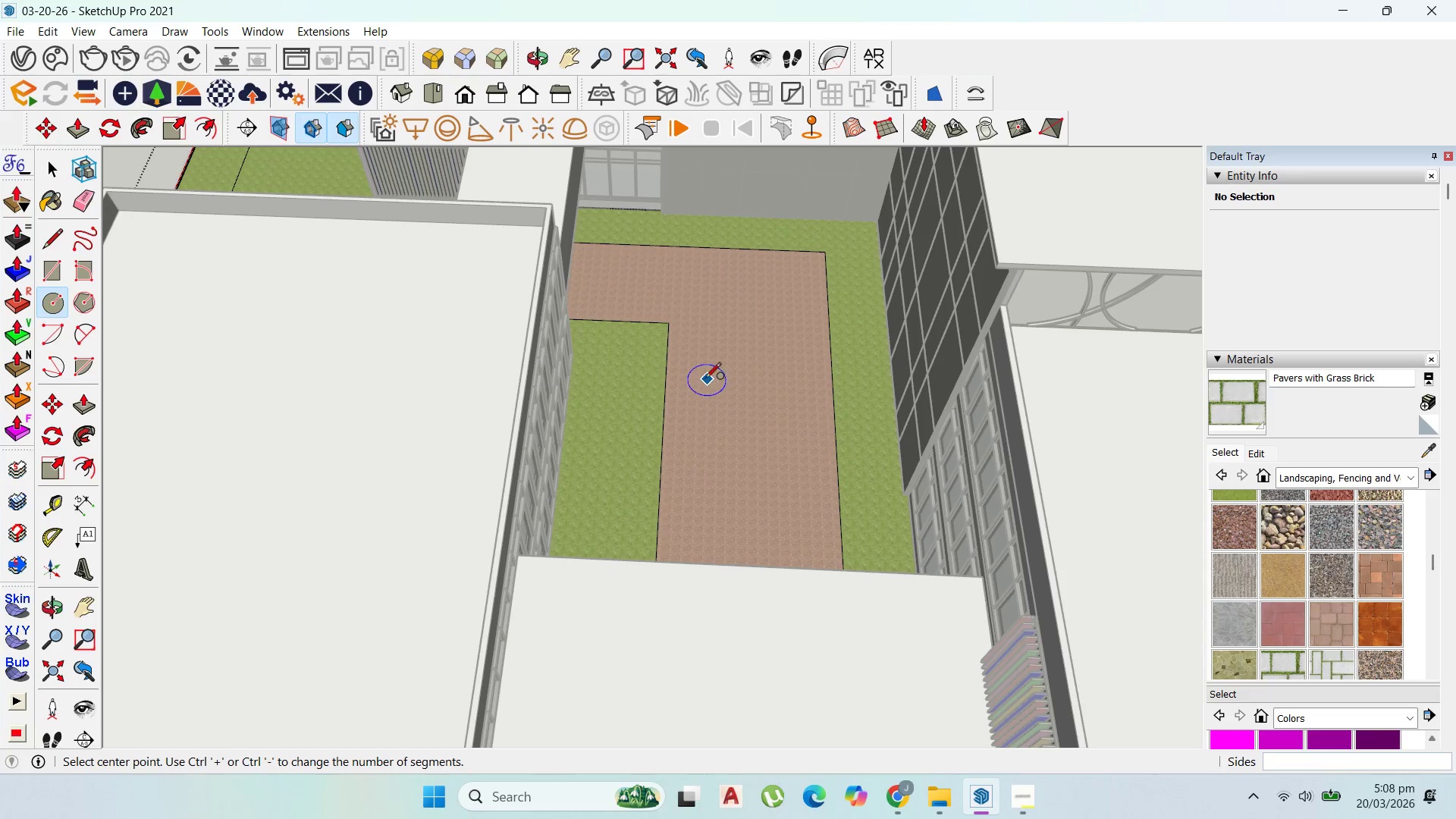 
left_click([700, 372])
 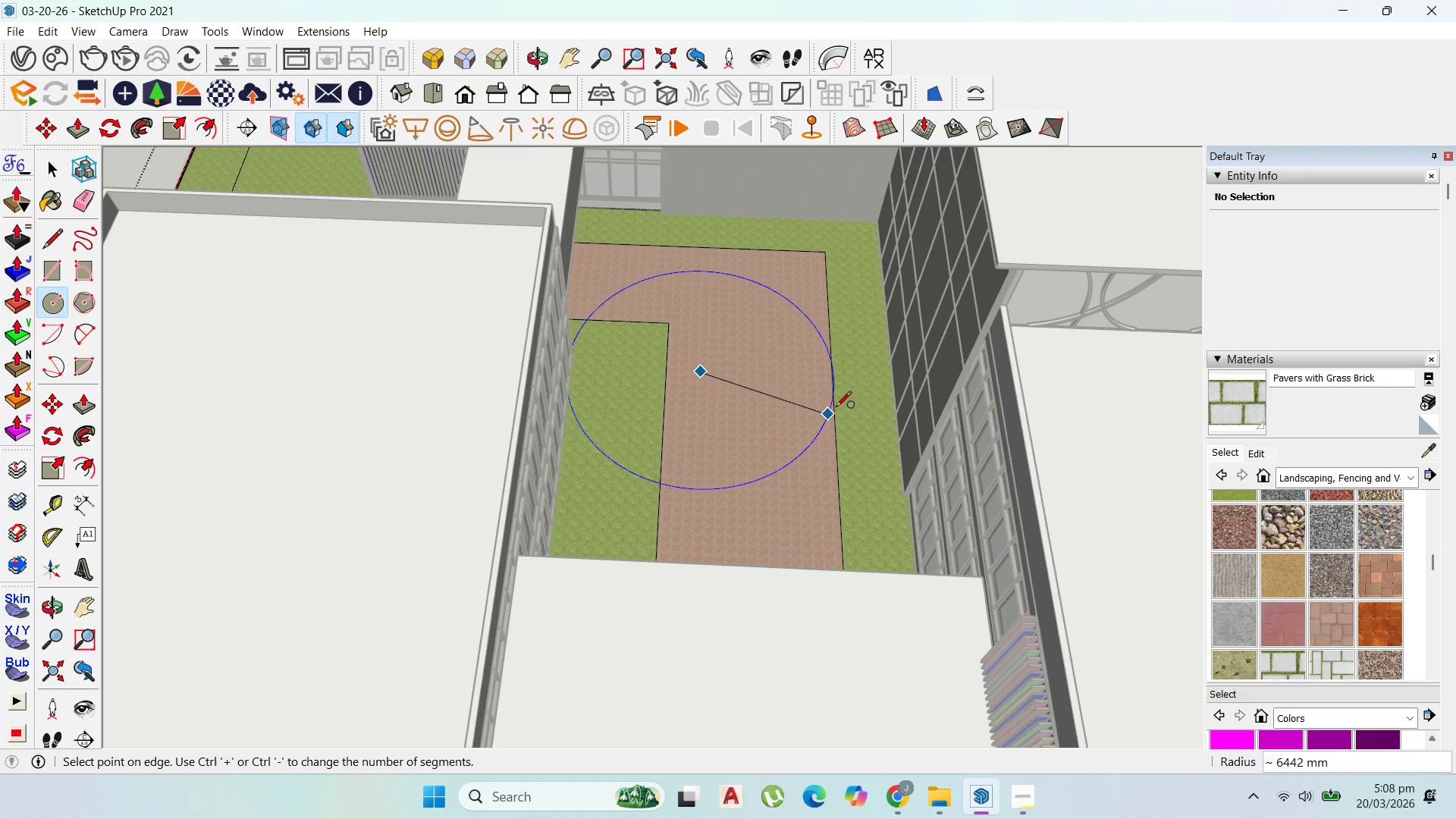 
key(Escape)
 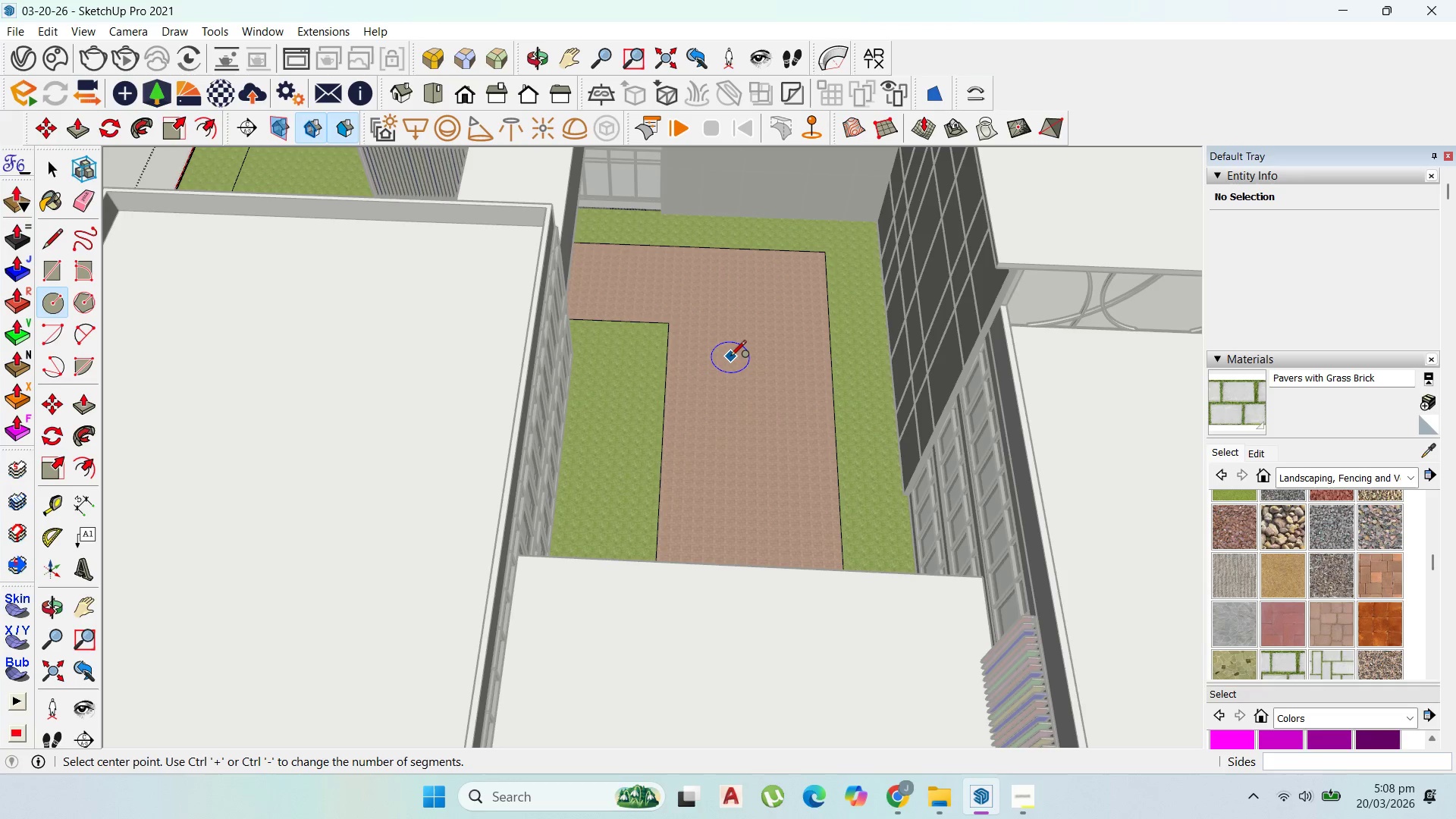 
left_click([730, 357])
 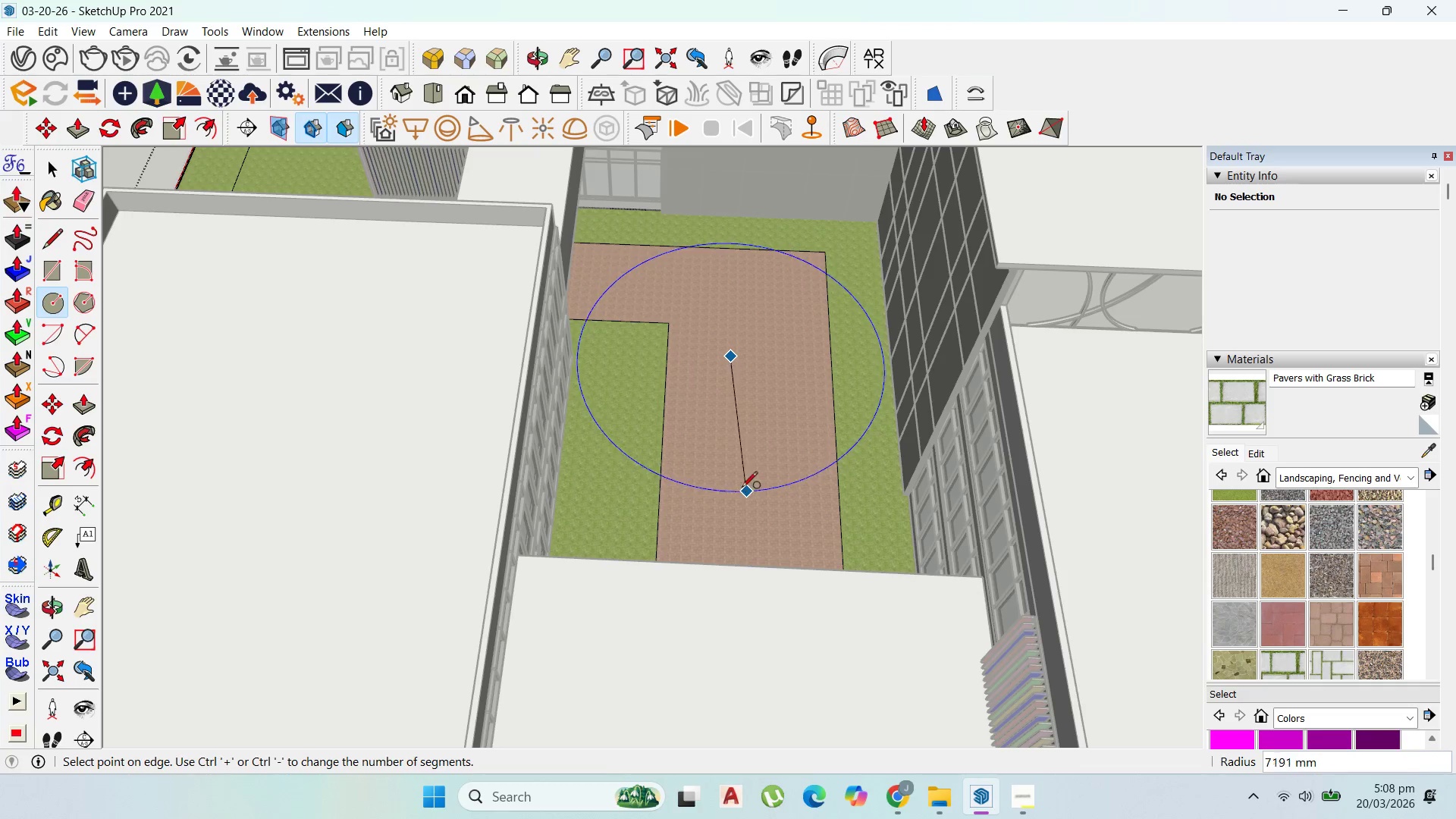 
key(Escape)
 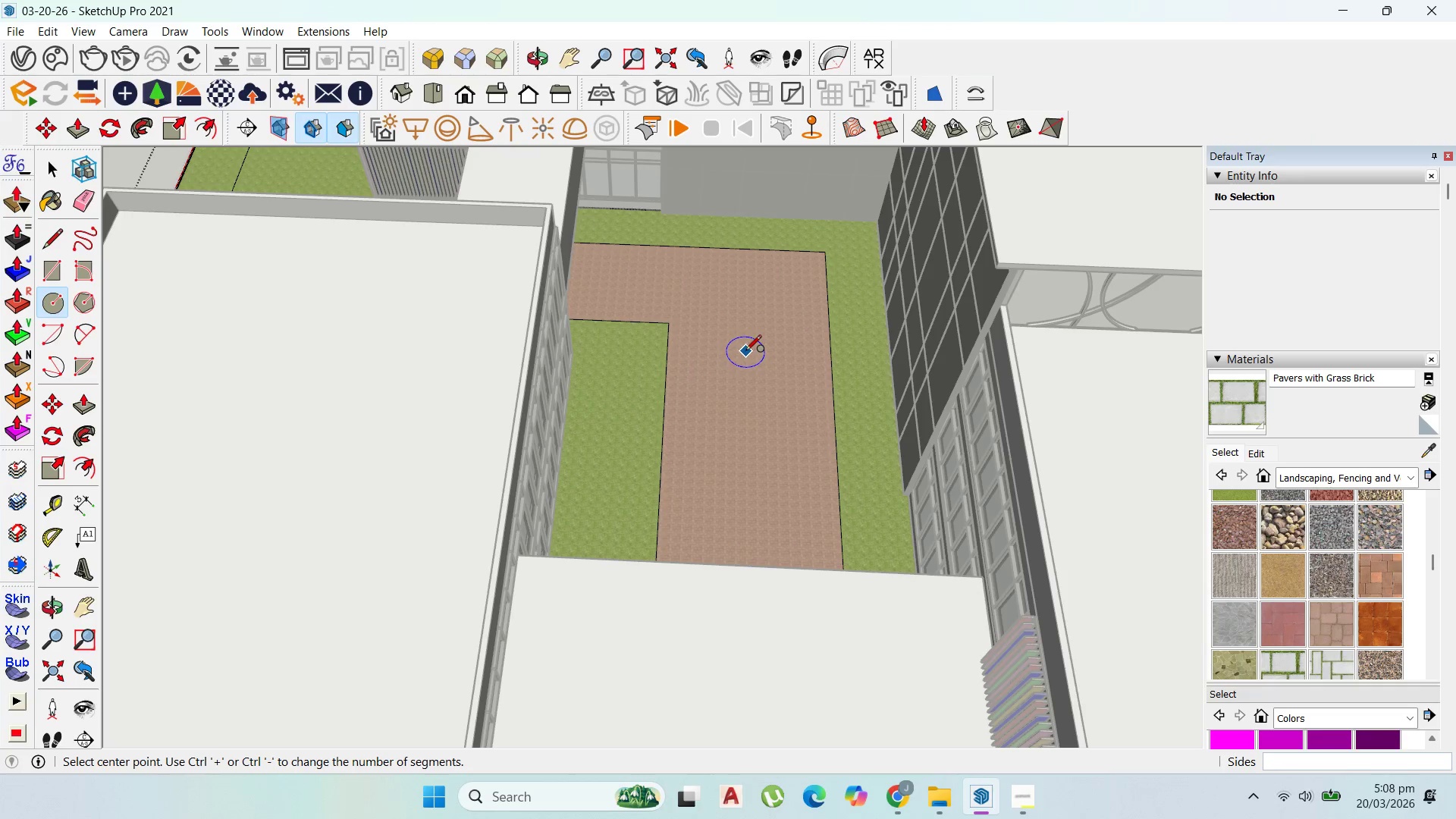 
left_click([745, 350])
 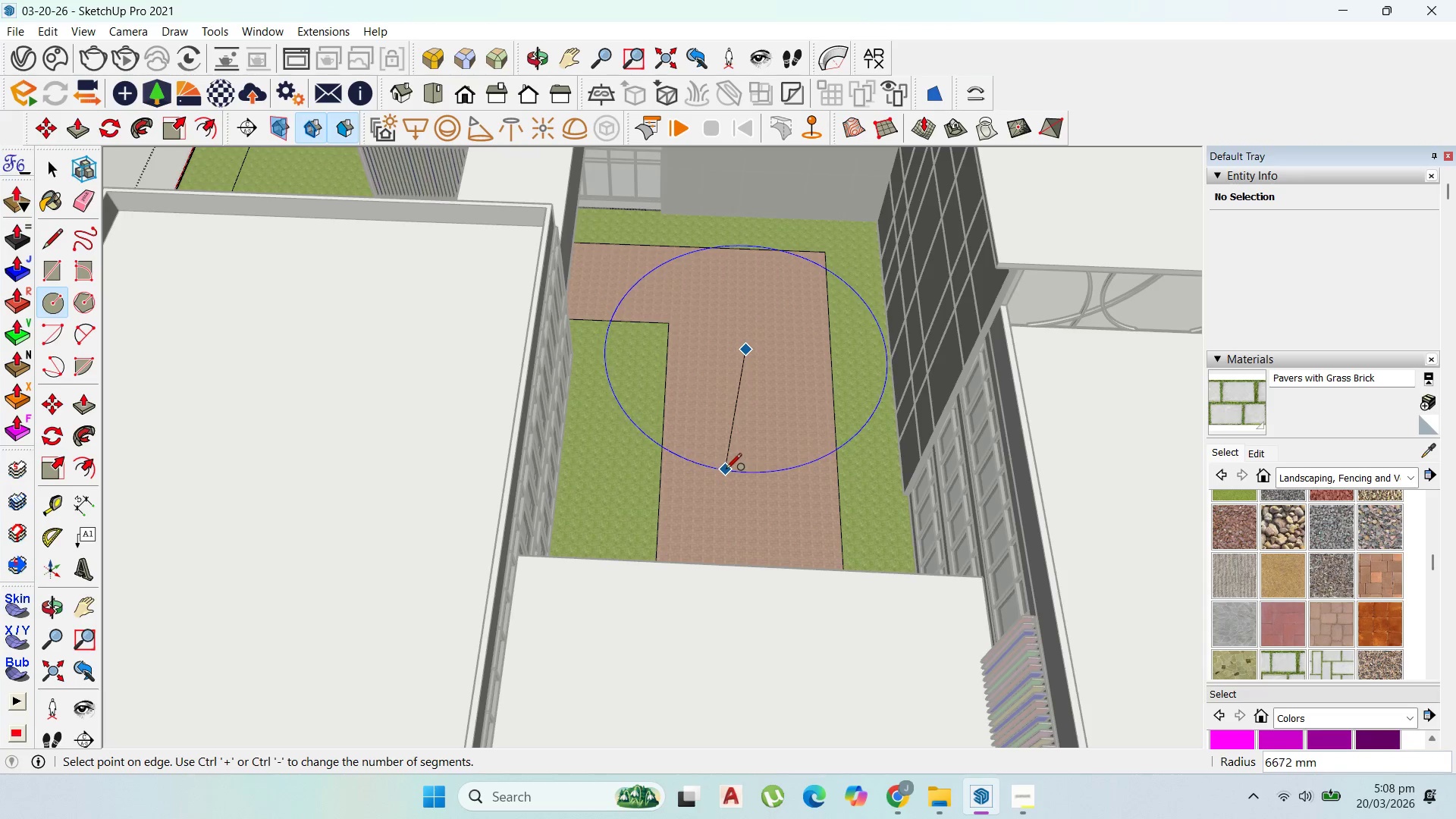 
key(Escape)
 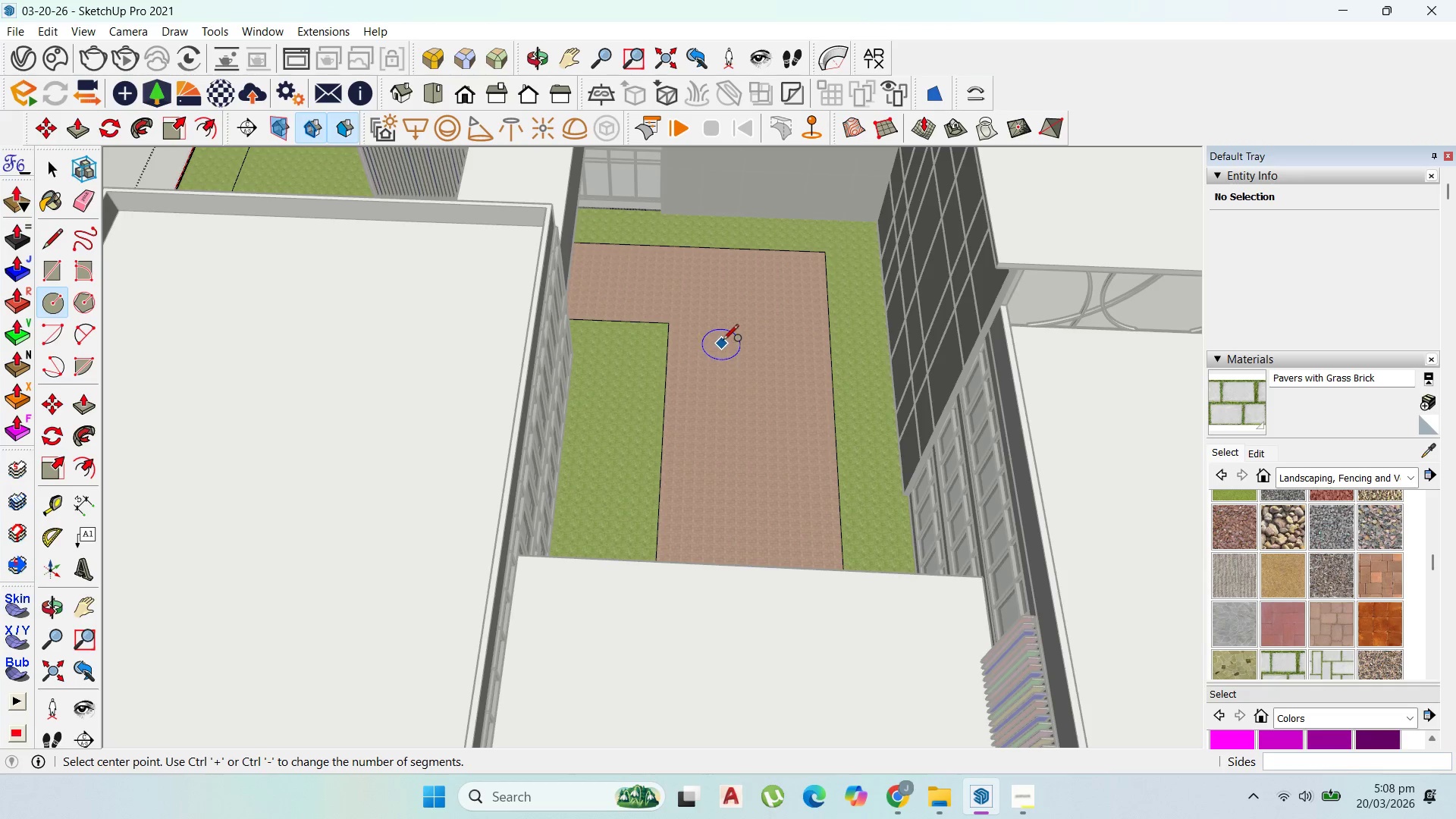 
left_click([726, 331])
 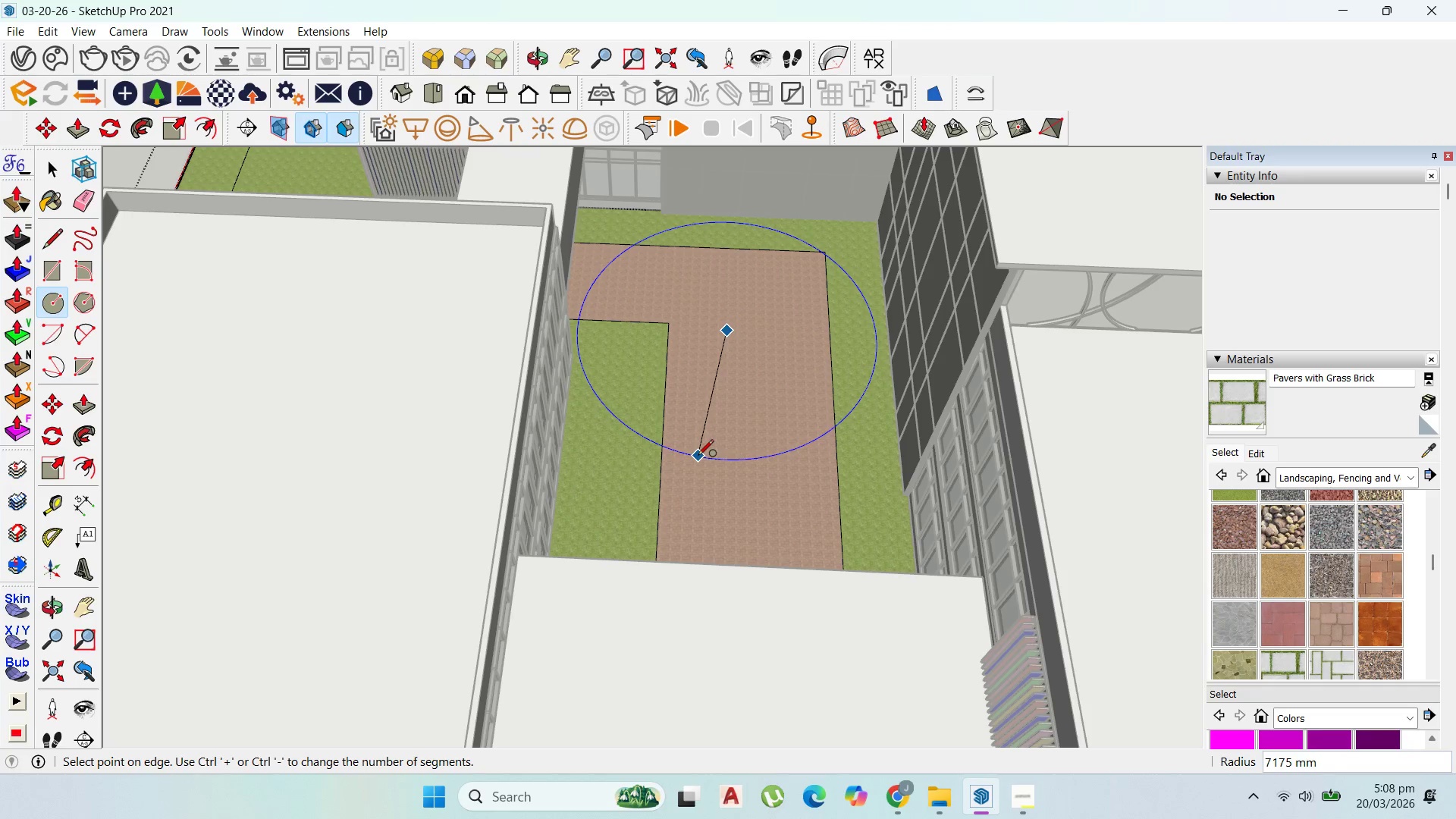 
key(Escape)
 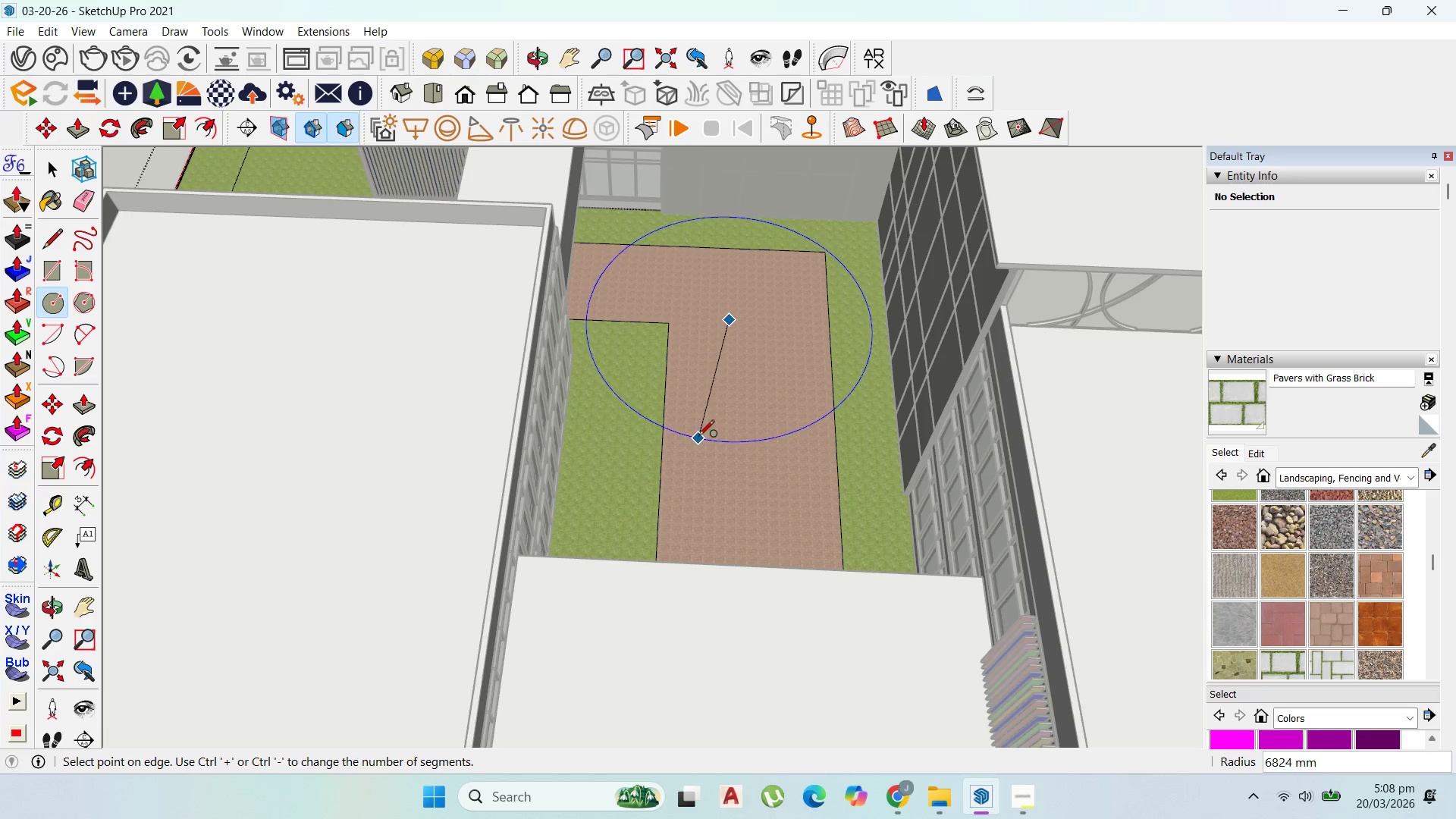 
left_click([700, 435])
 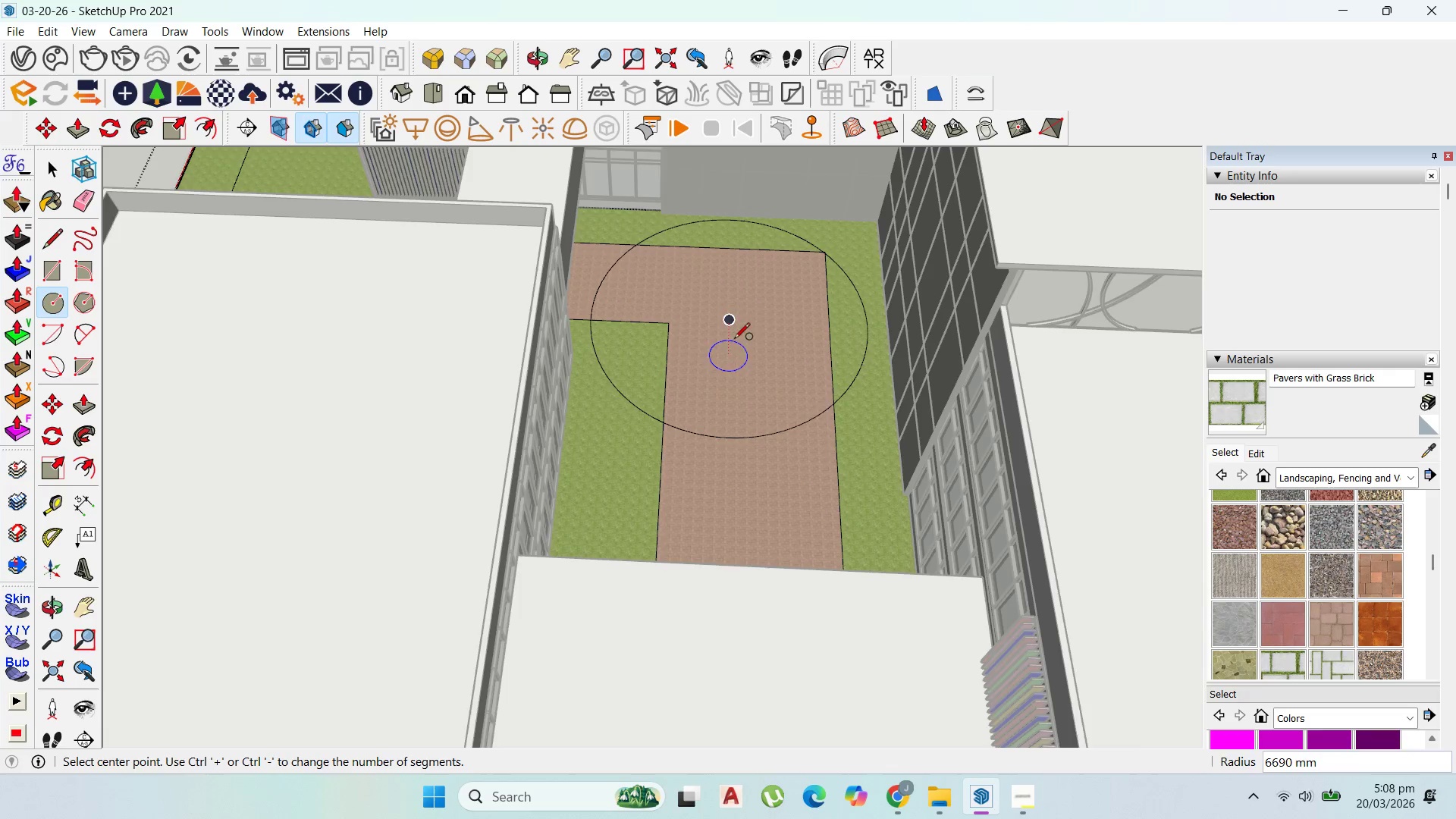 
scroll: coordinate [754, 248], scroll_direction: up, amount: 4.0
 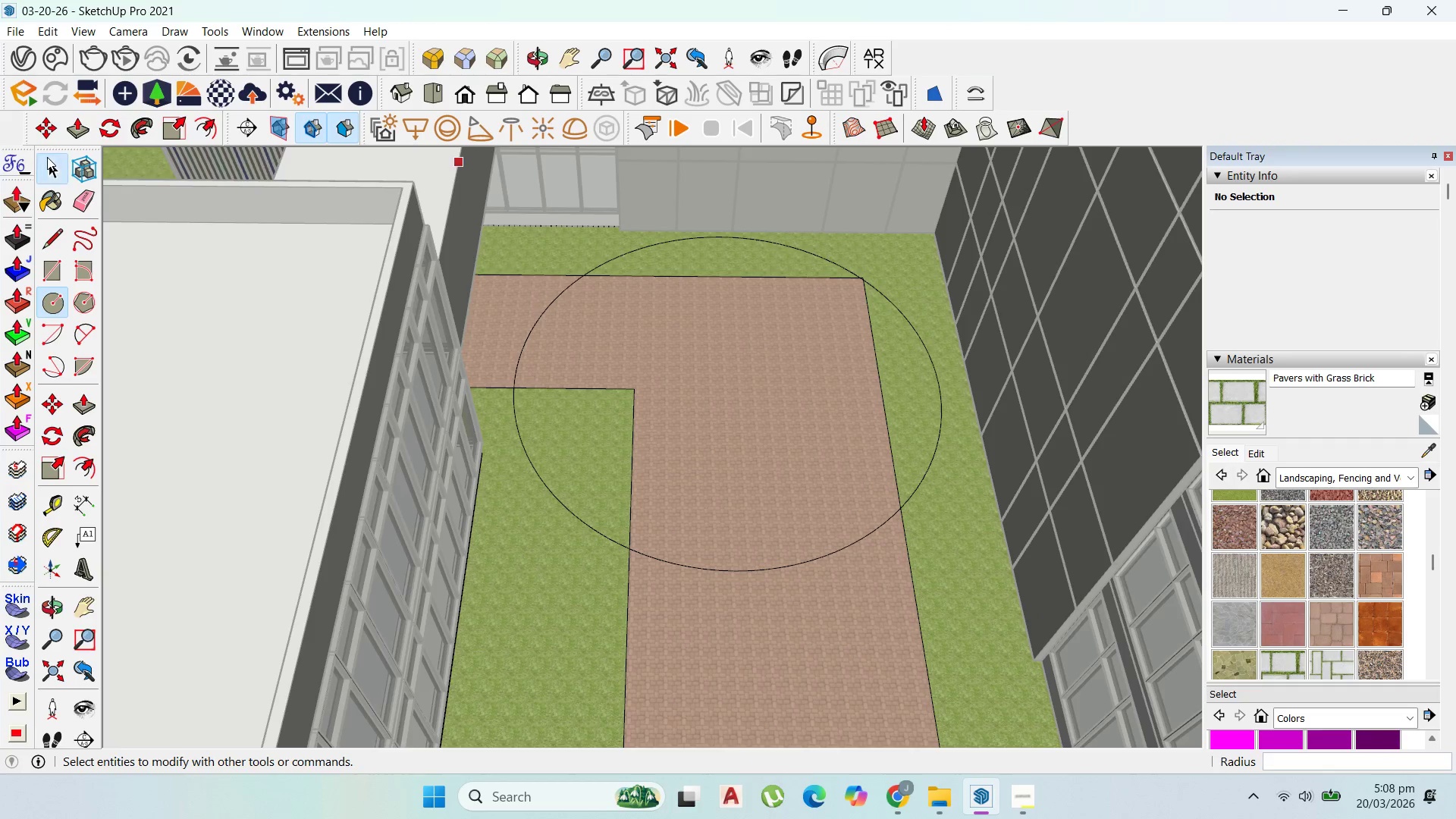 
left_click([802, 278])
 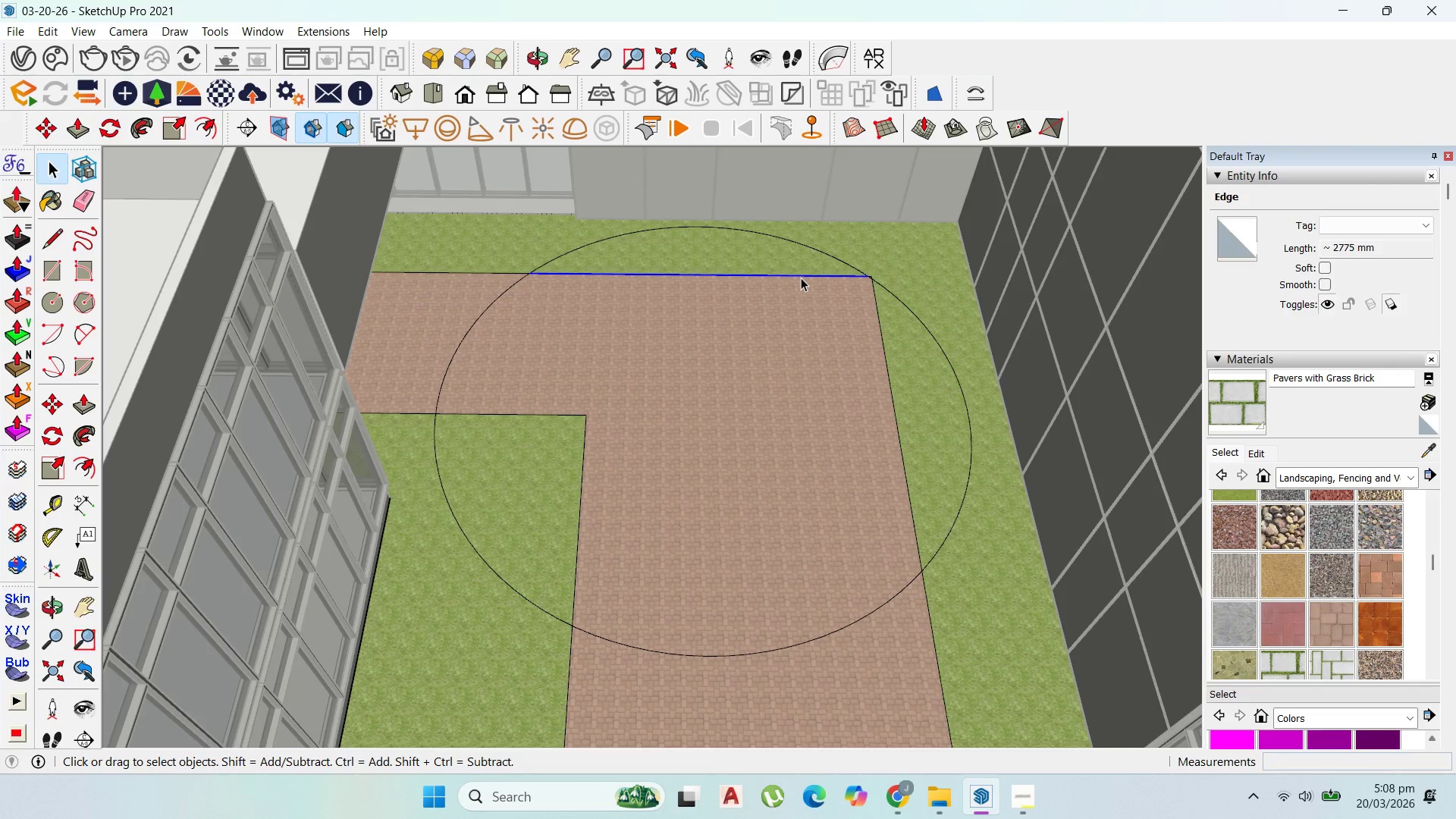 
scroll: coordinate [823, 294], scroll_direction: up, amount: 2.0
 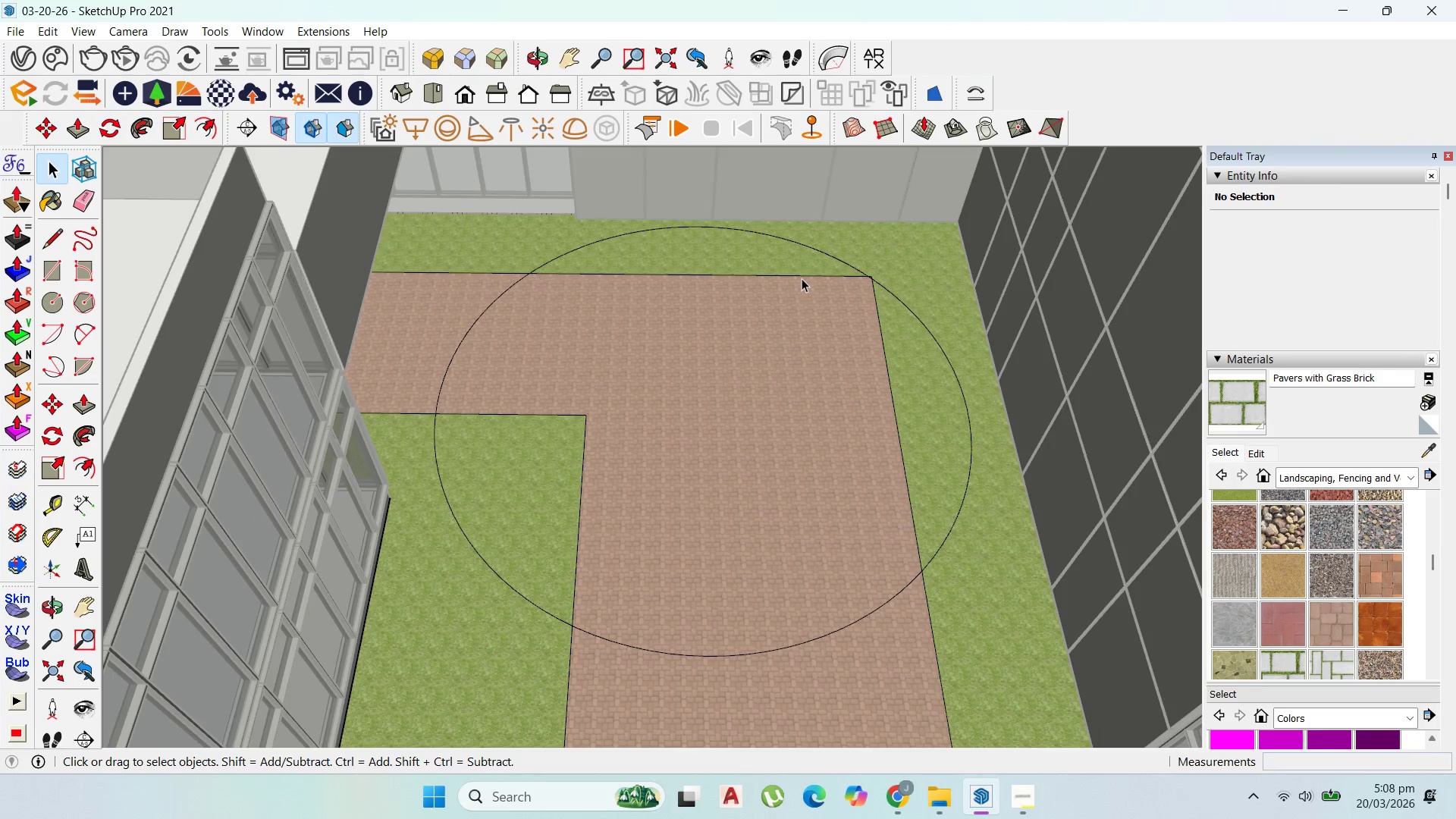 
key(Delete)
 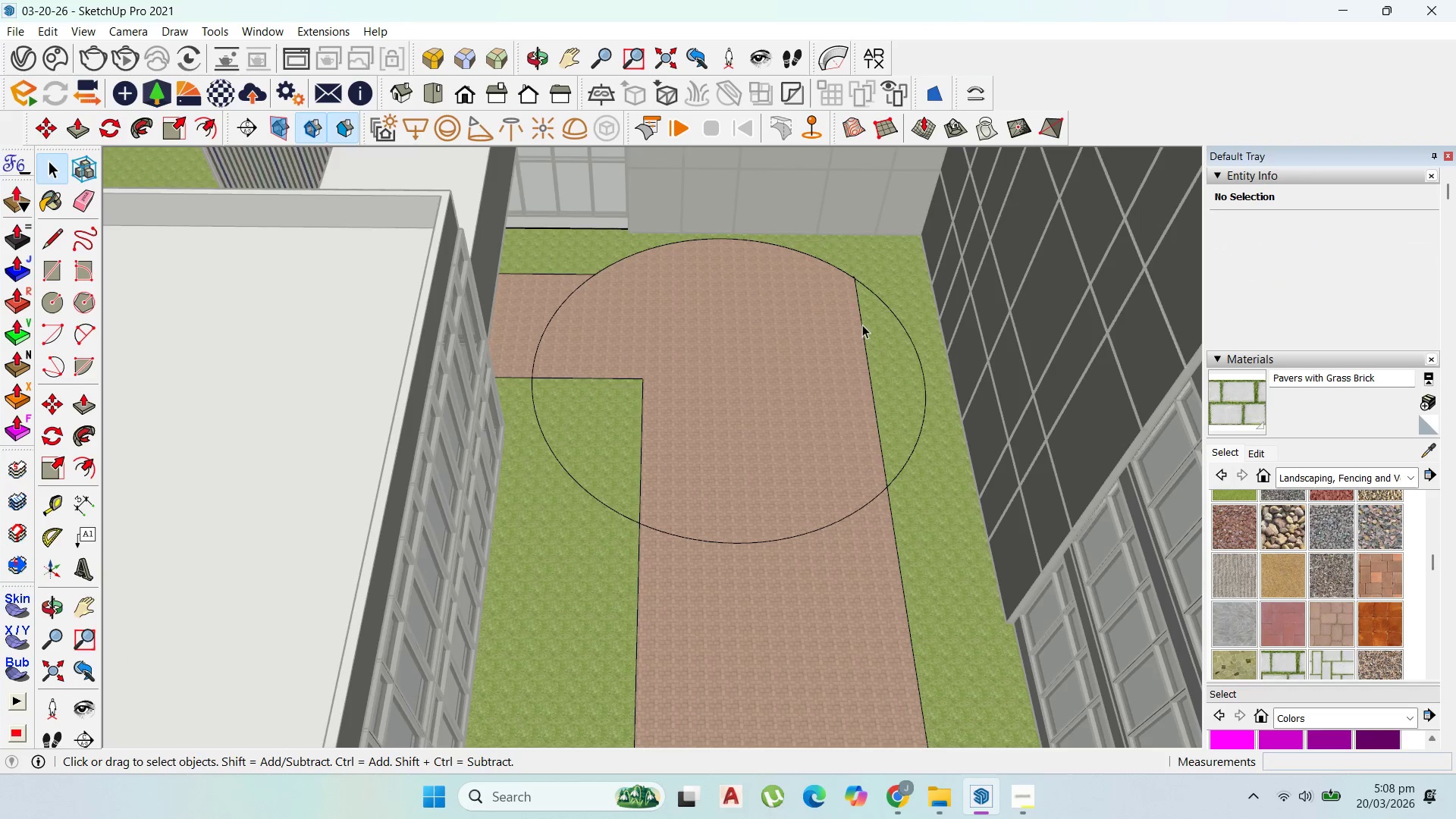 
scroll: coordinate [801, 278], scroll_direction: down, amount: 4.0
 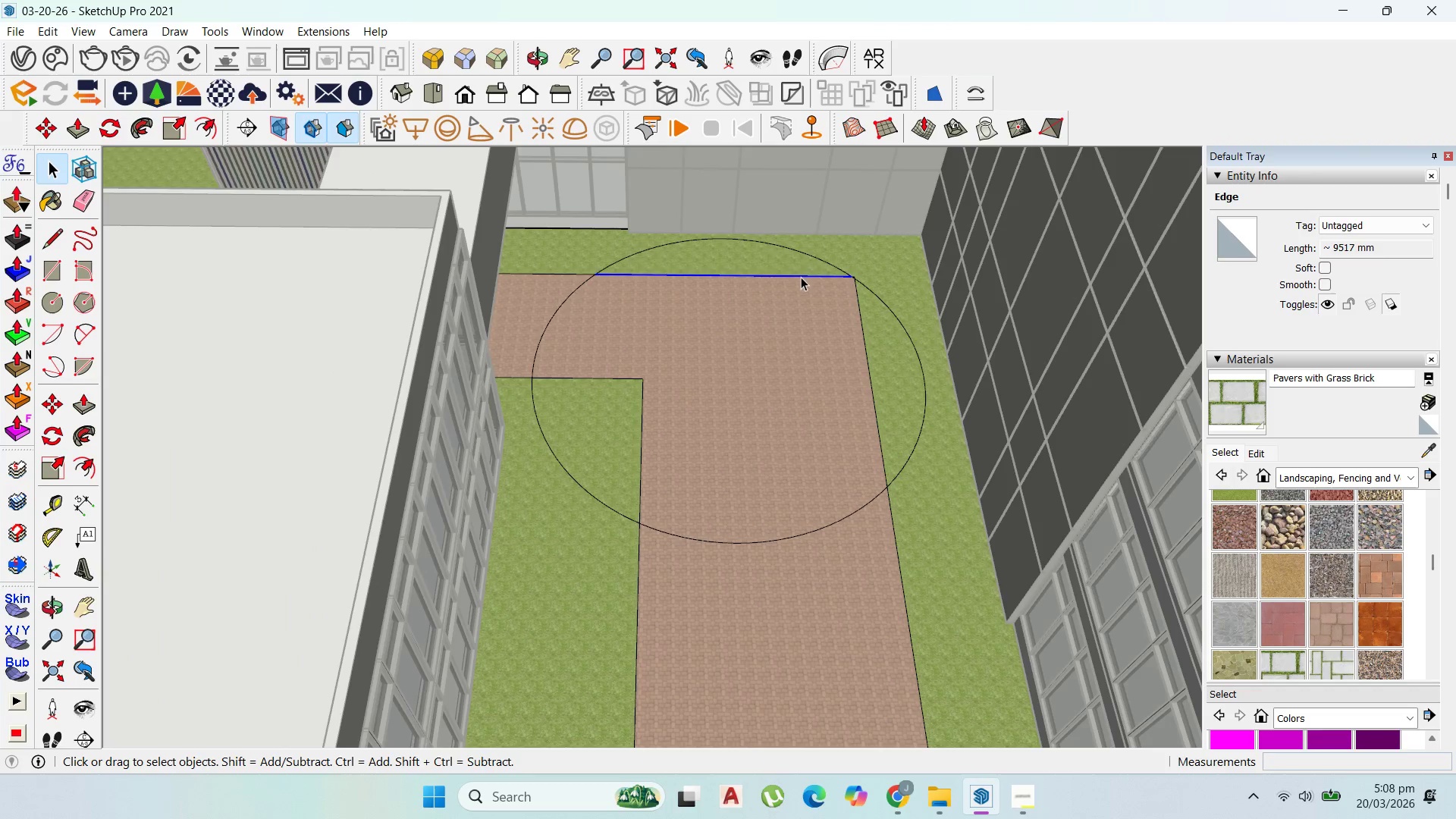 
left_click([861, 323])
 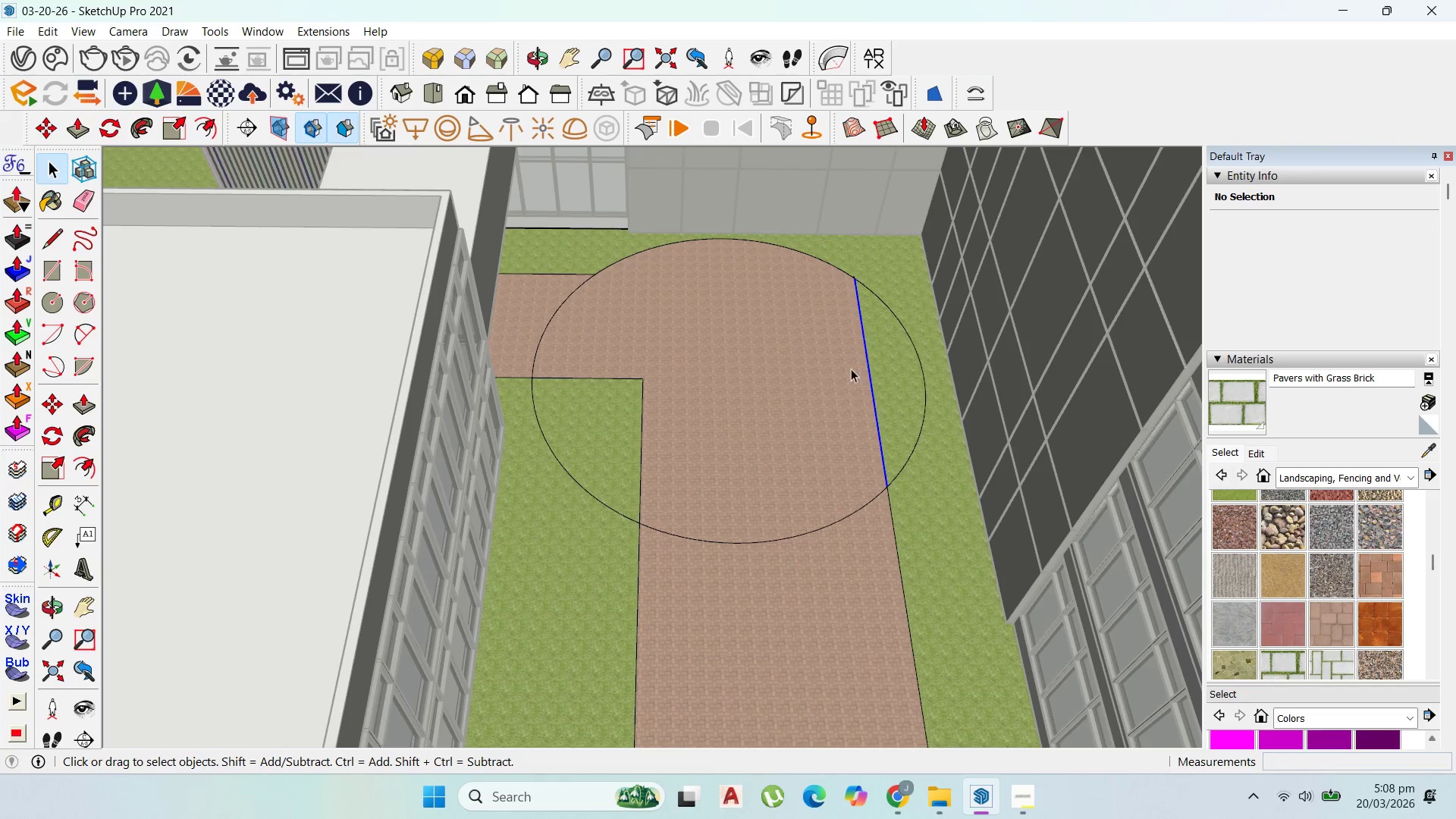 
key(Delete)
 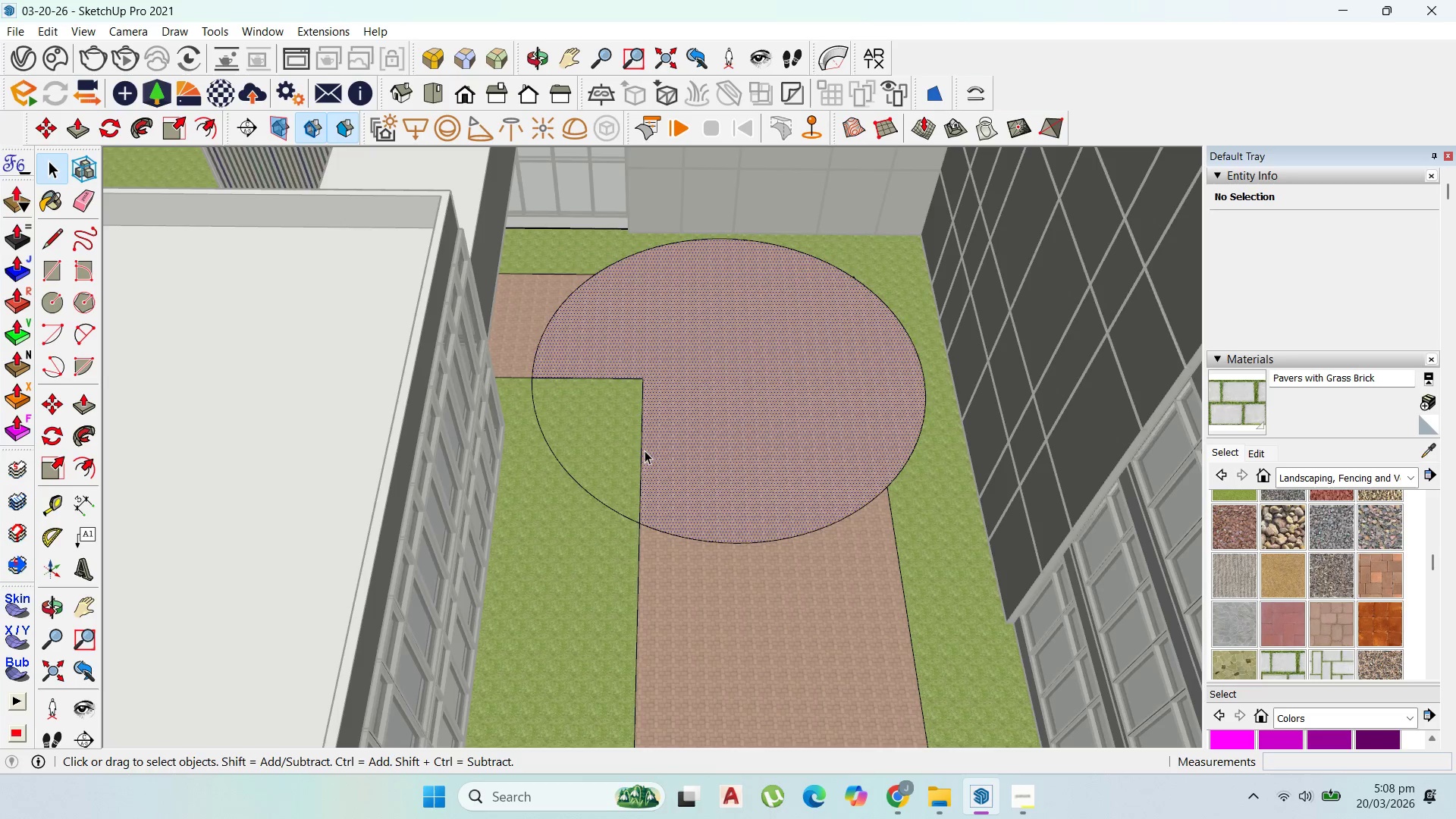 
left_click([638, 444])
 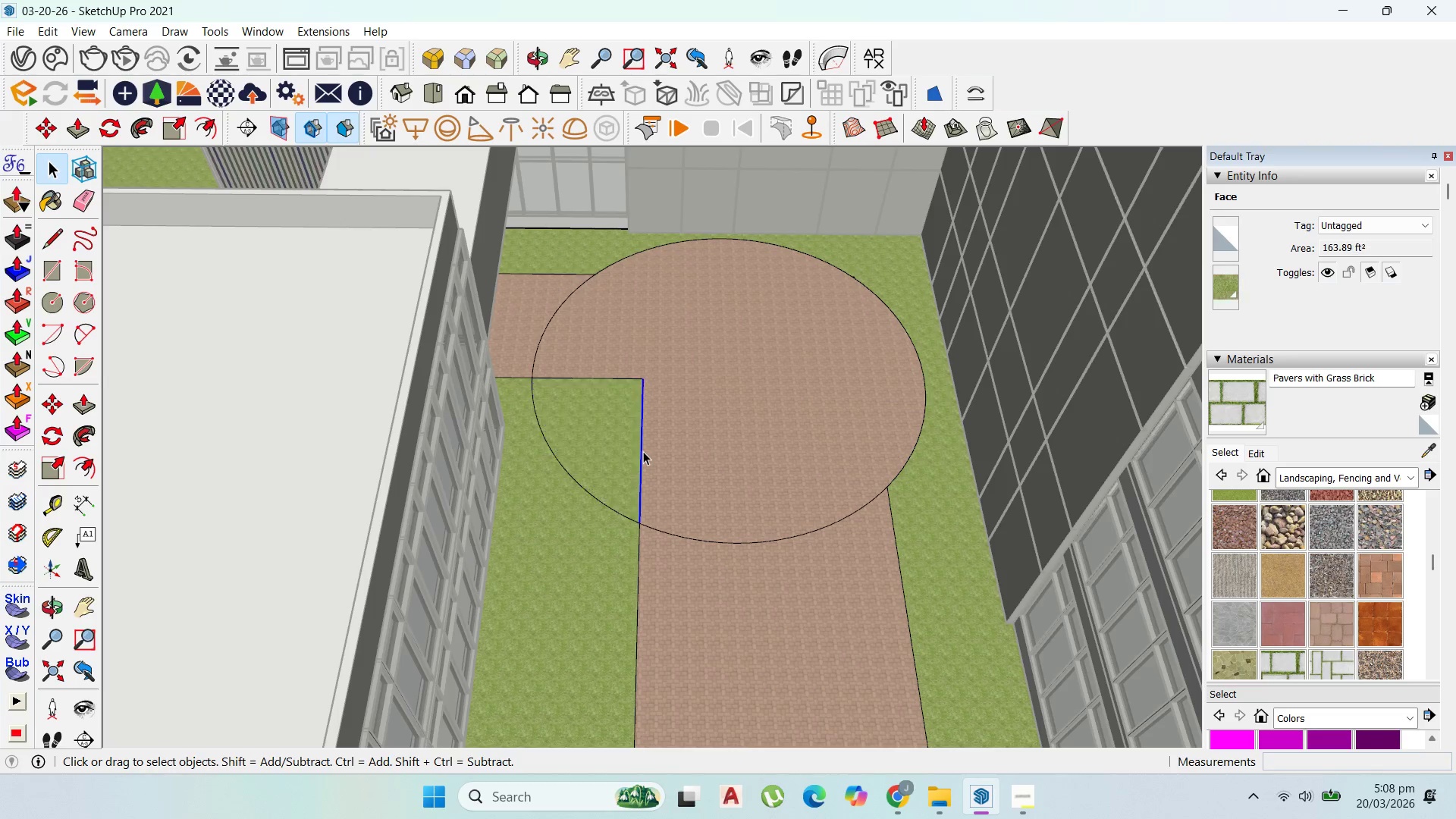 
key(Delete)
 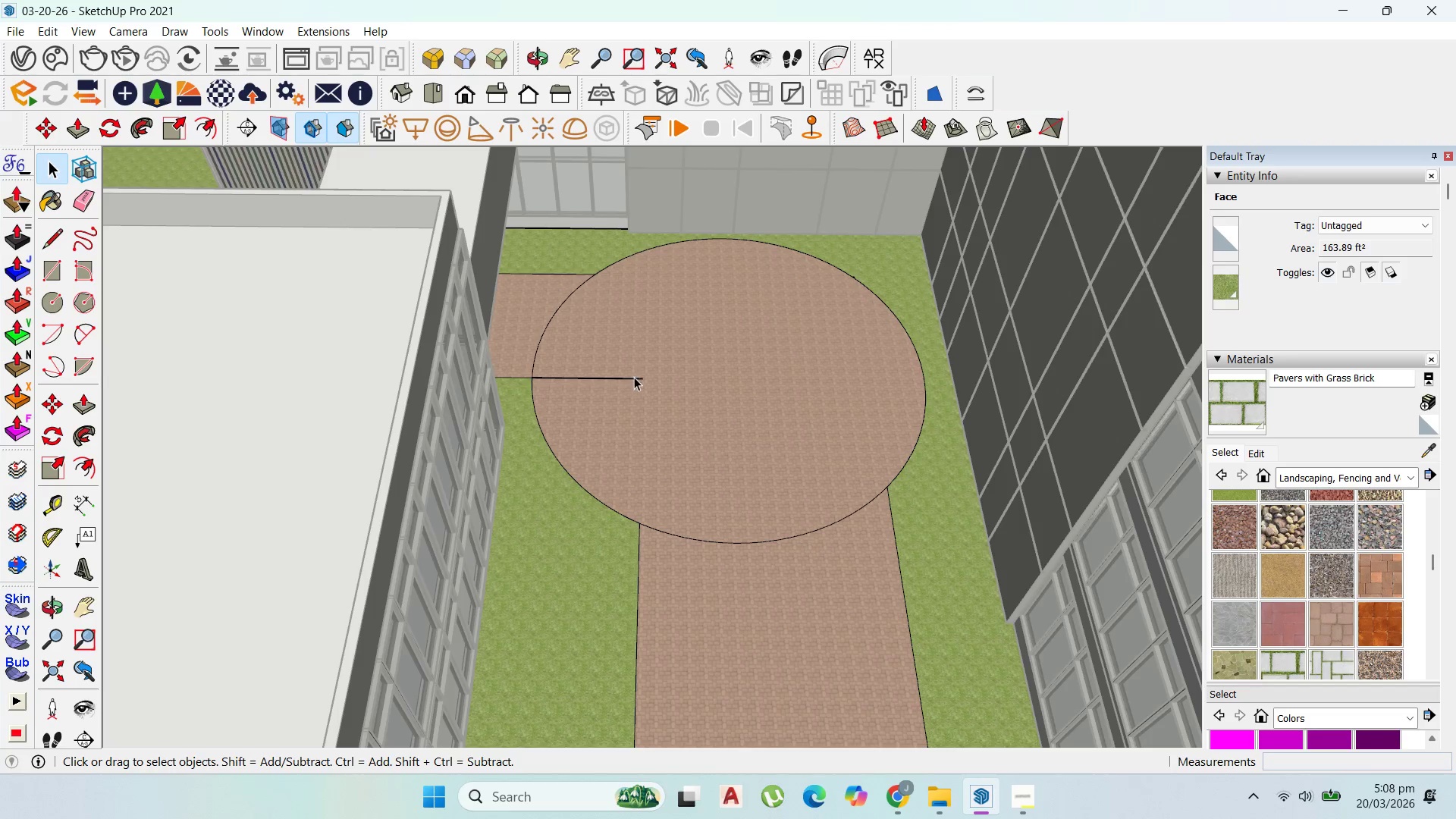 
left_click([634, 377])
 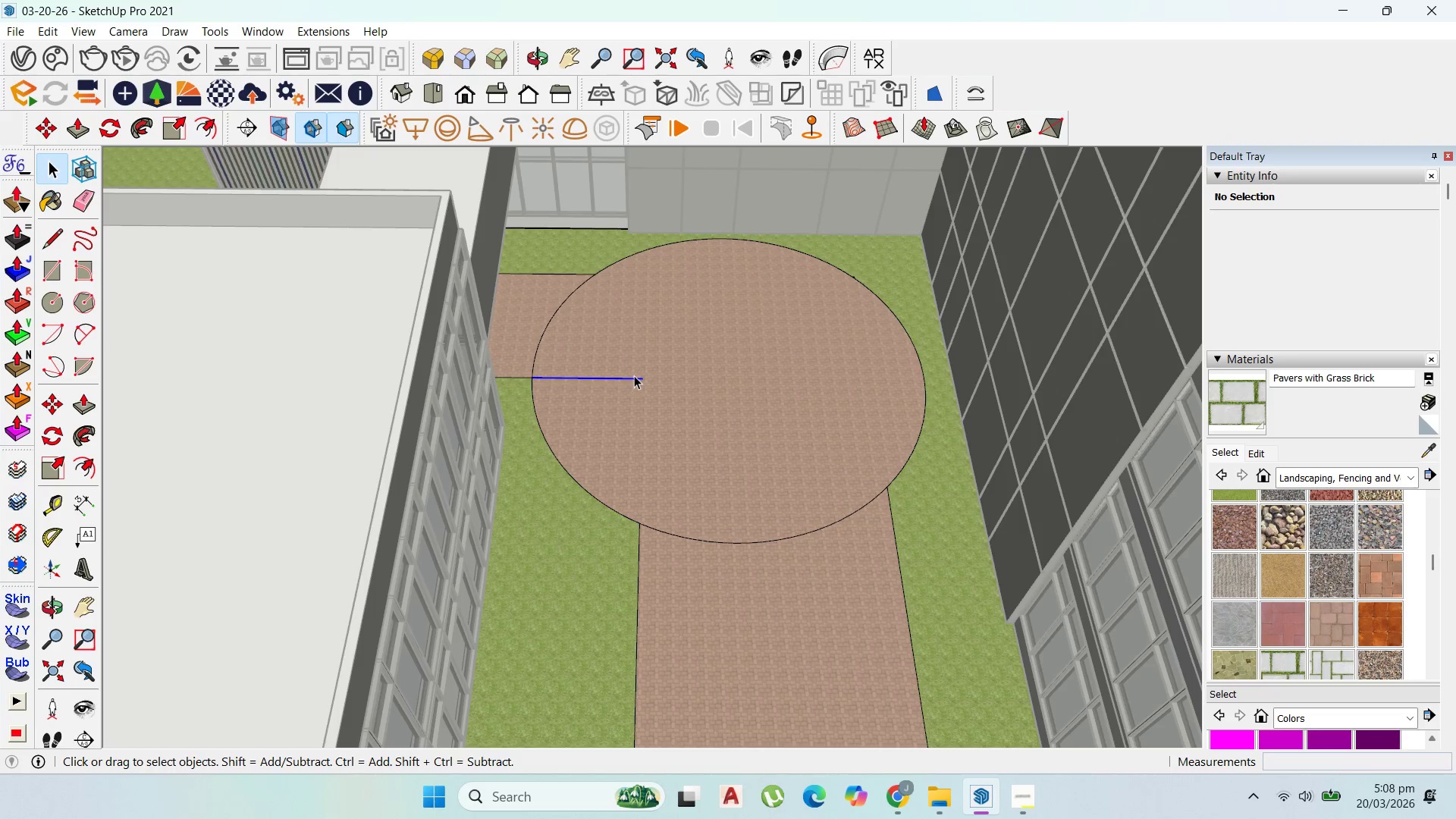 
key(Delete)
 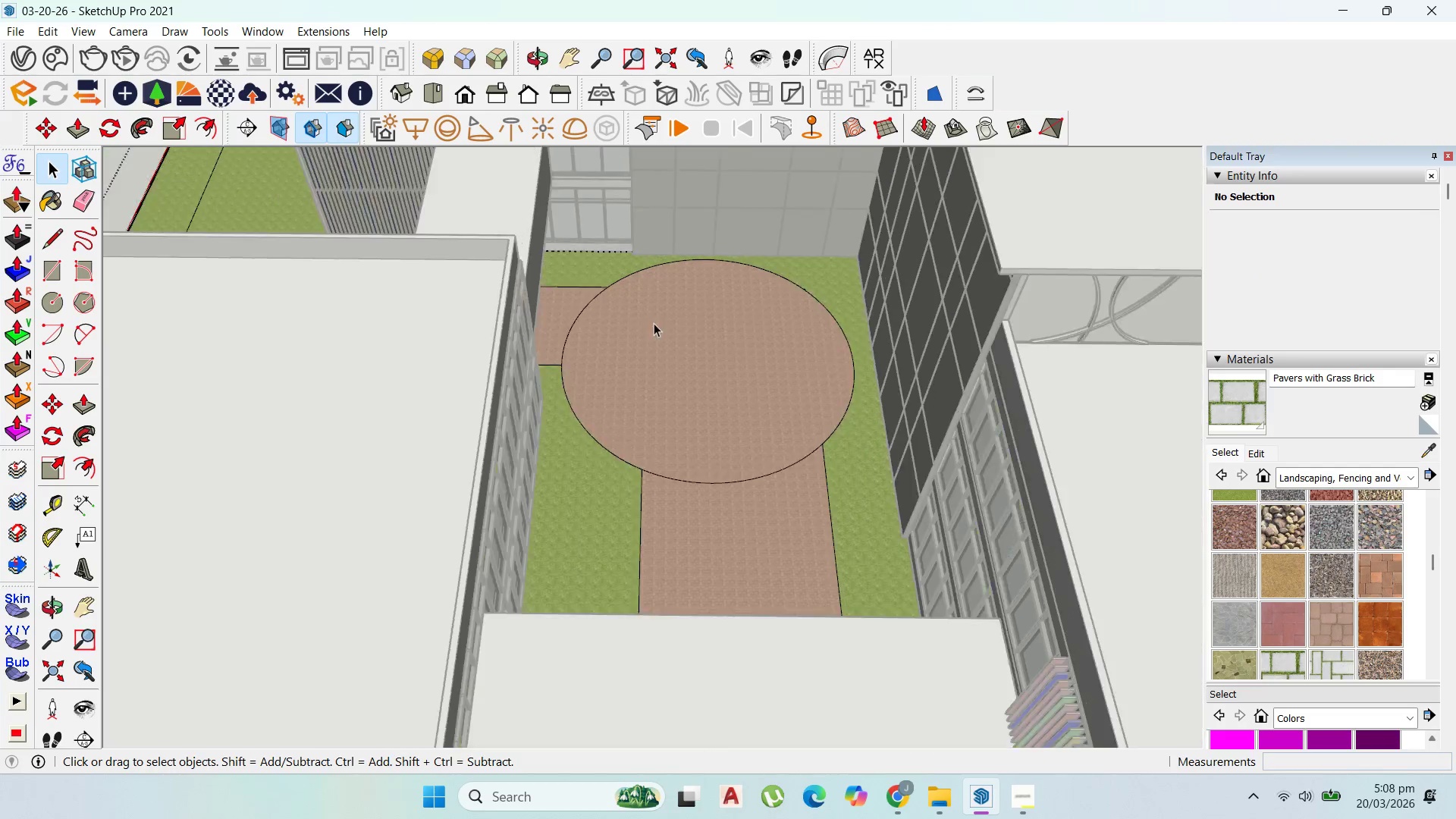 
scroll: coordinate [930, 417], scroll_direction: down, amount: 27.0
 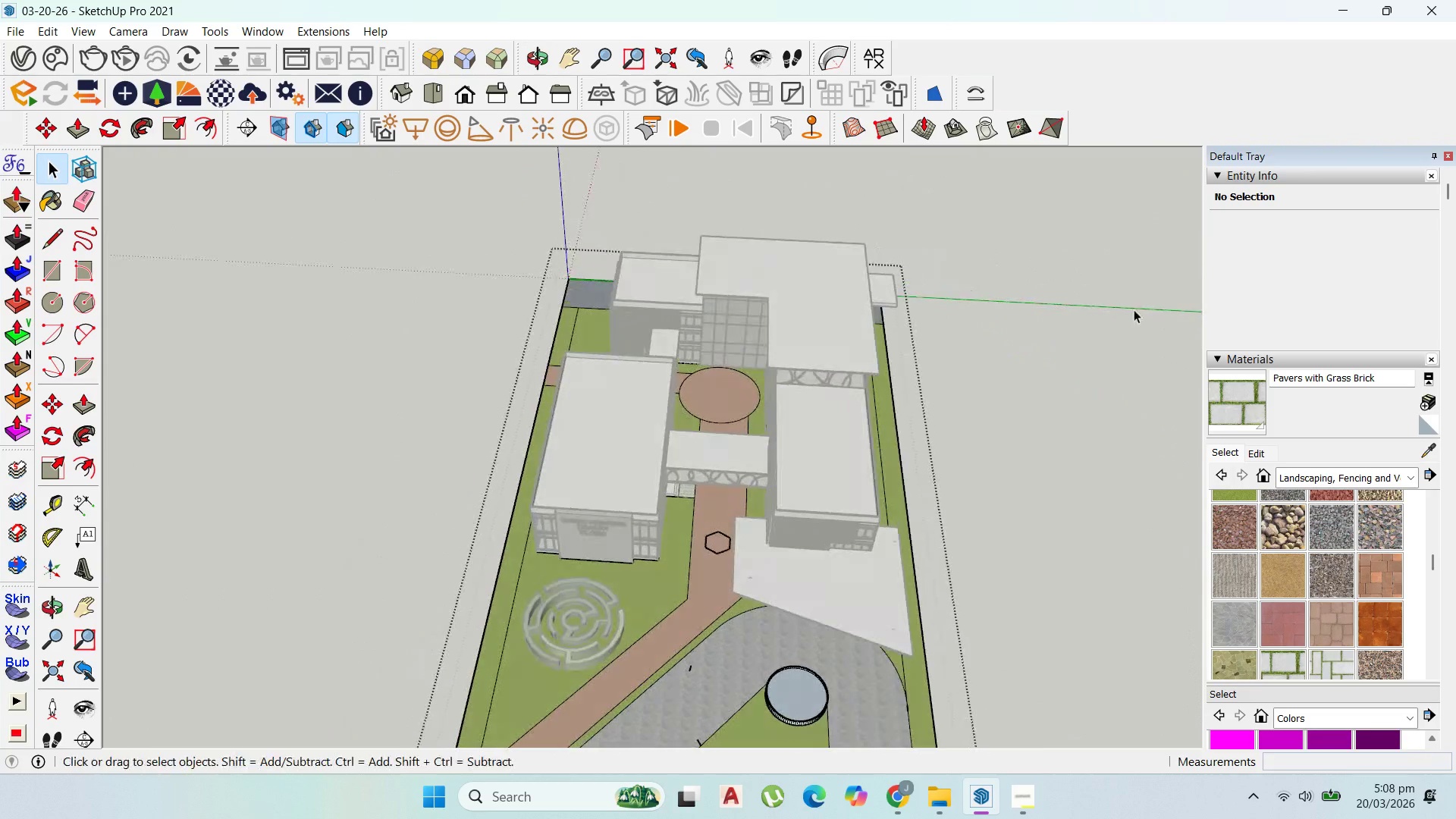 
key(Escape)
 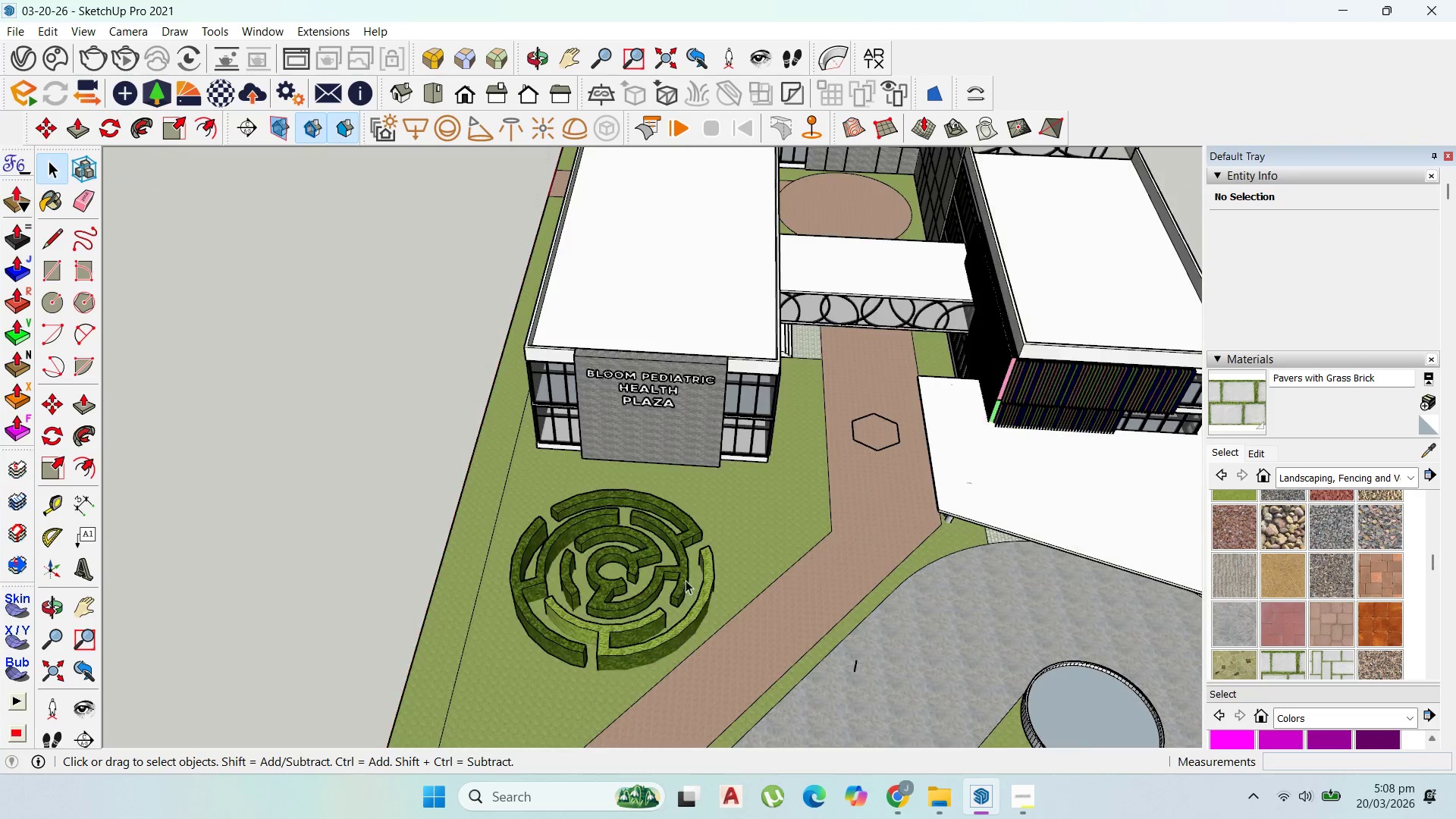 
key(Escape)
 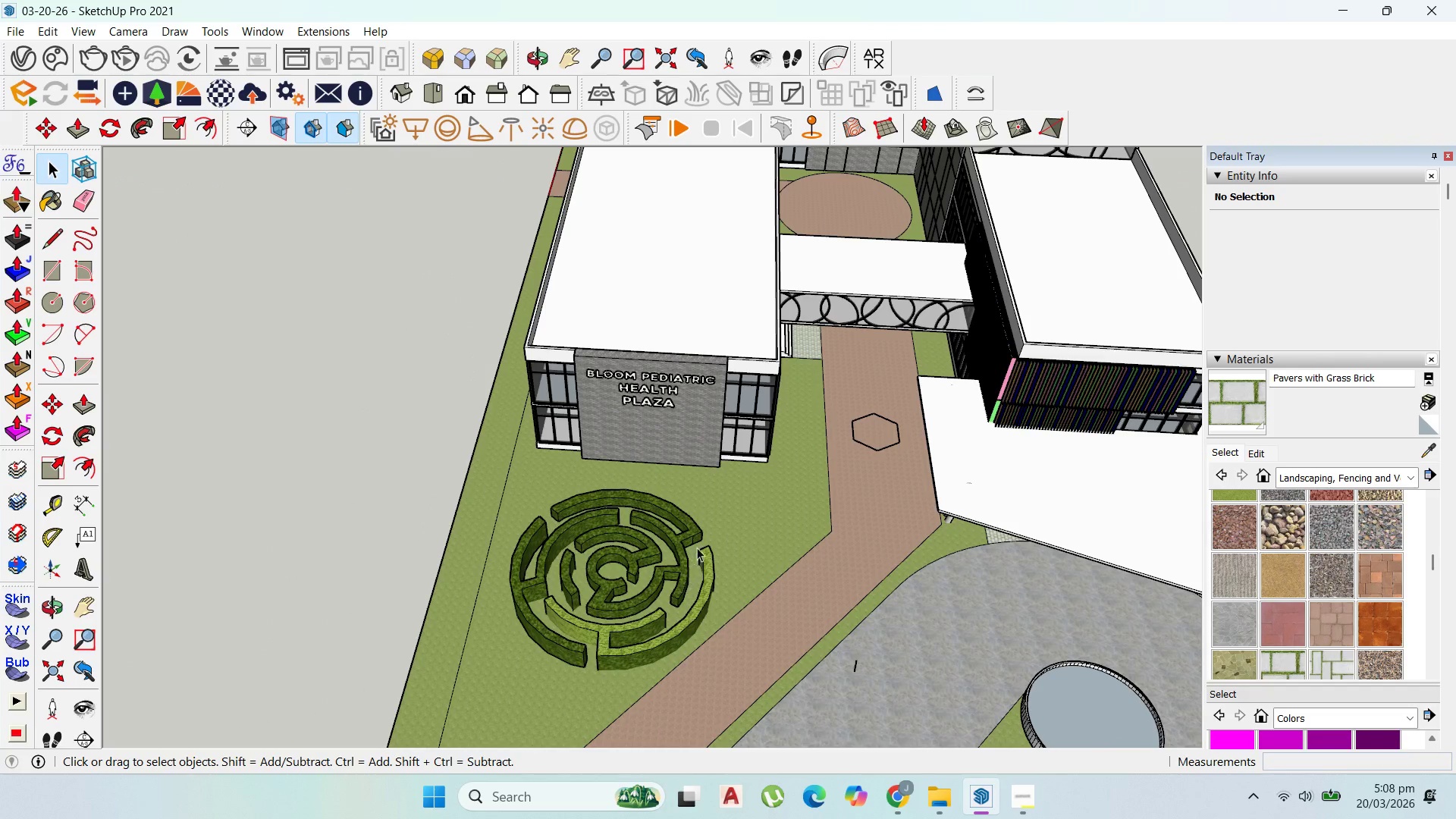 
scroll: coordinate [680, 597], scroll_direction: up, amount: 8.0
 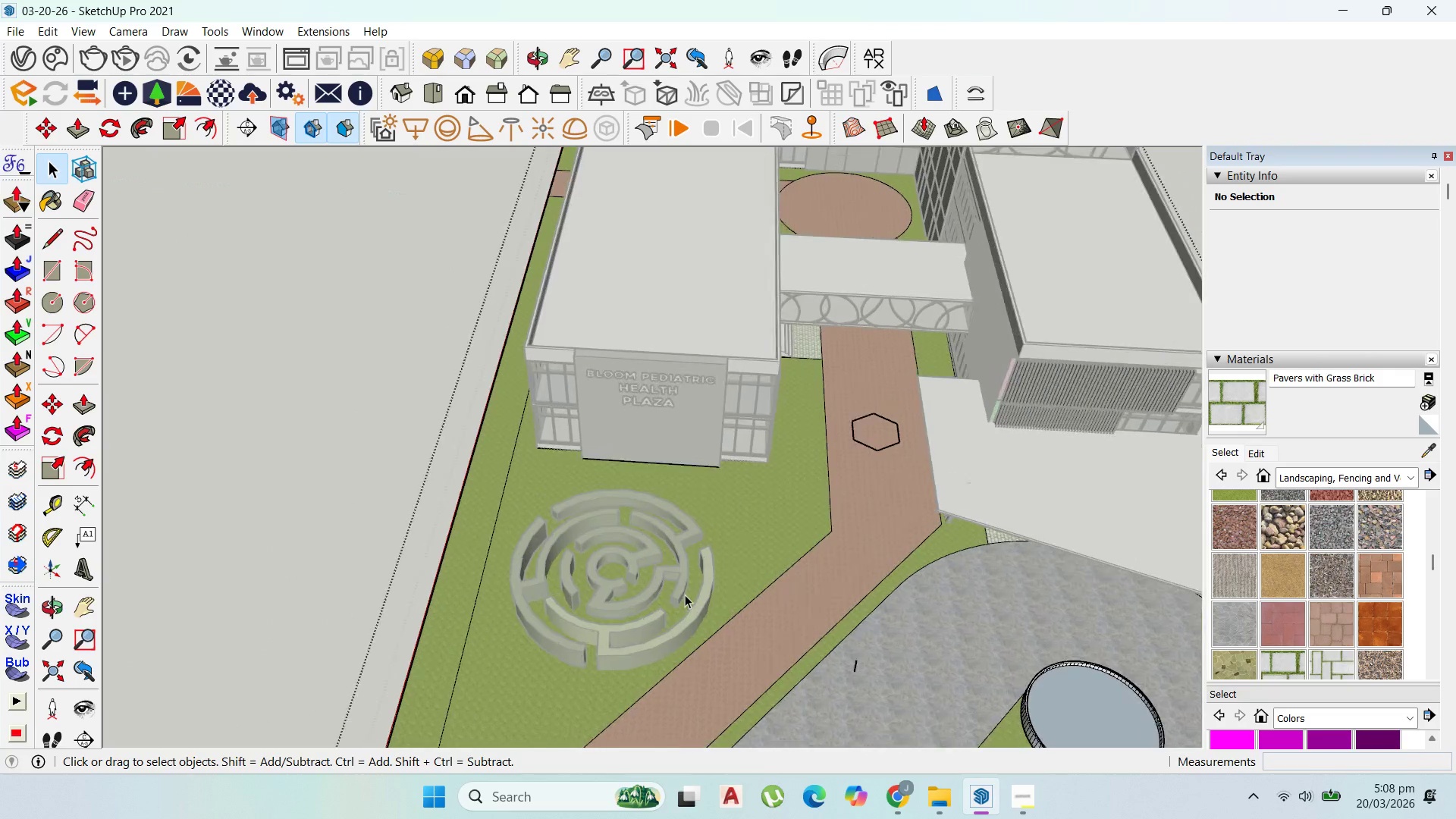 
scroll: coordinate [789, 264], scroll_direction: none, amount: 0.0
 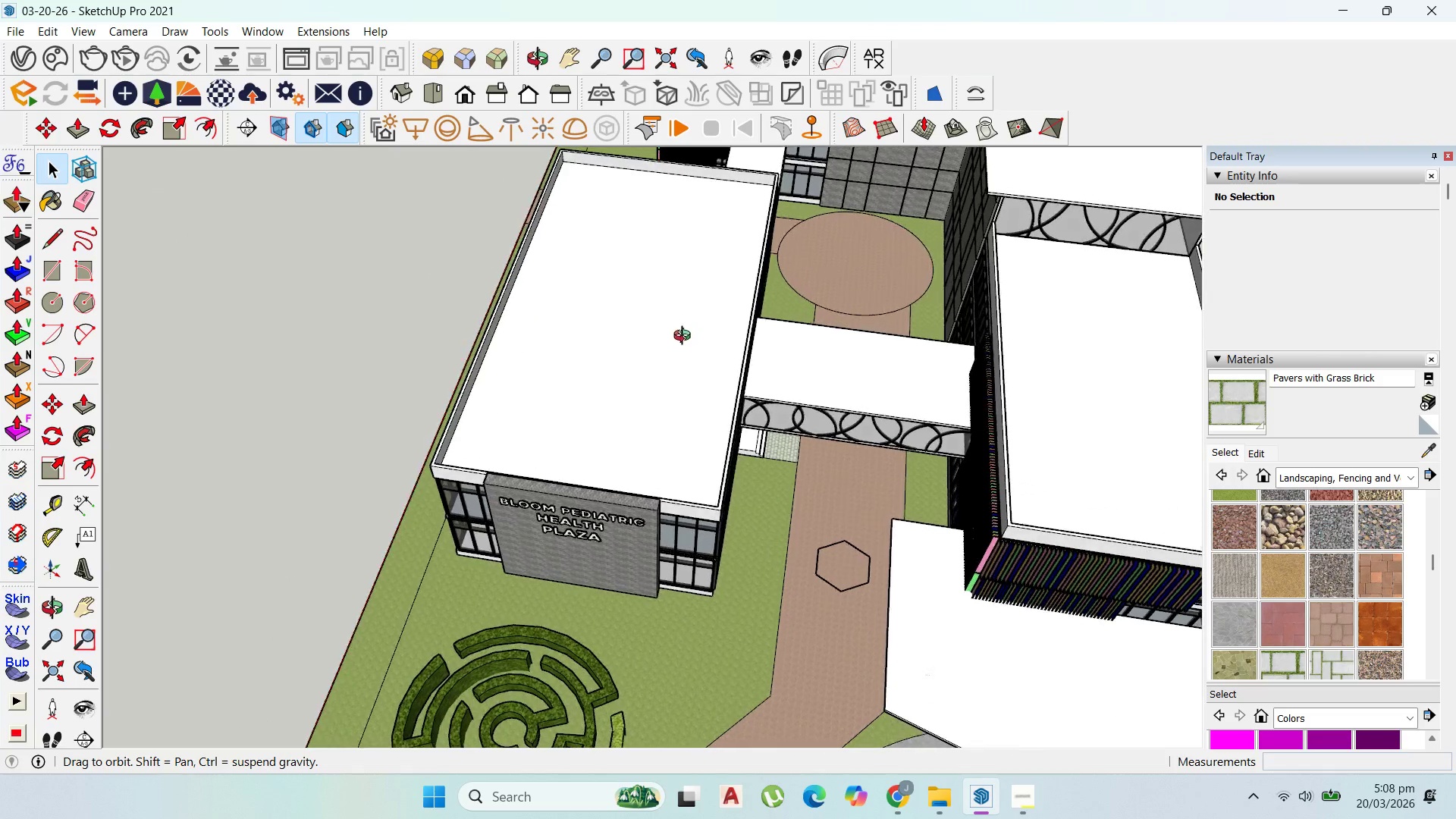 
left_click([704, 328])
 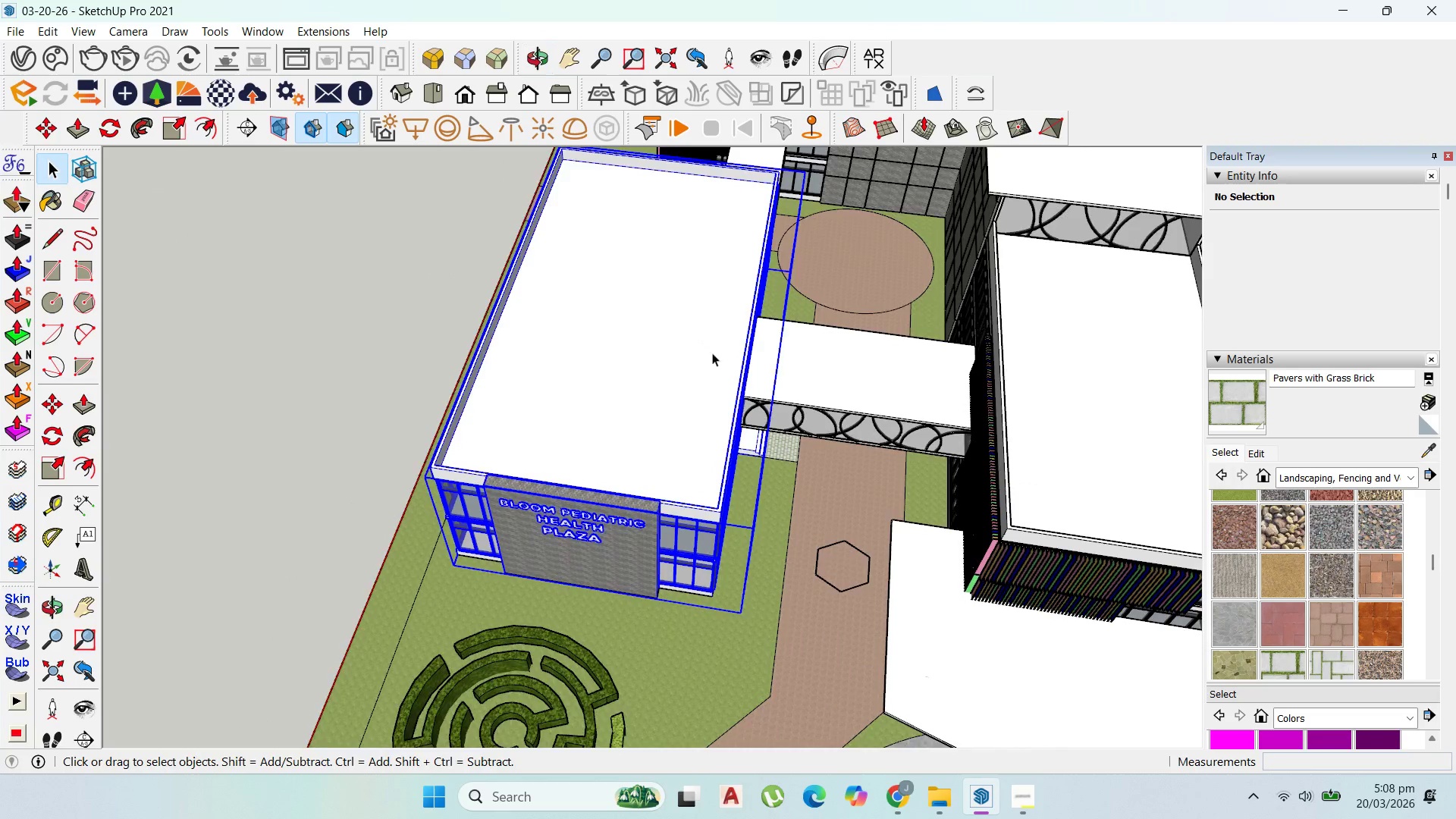 
hold_key(key=ShiftLeft, duration=0.81)
left_click([761, 218])
 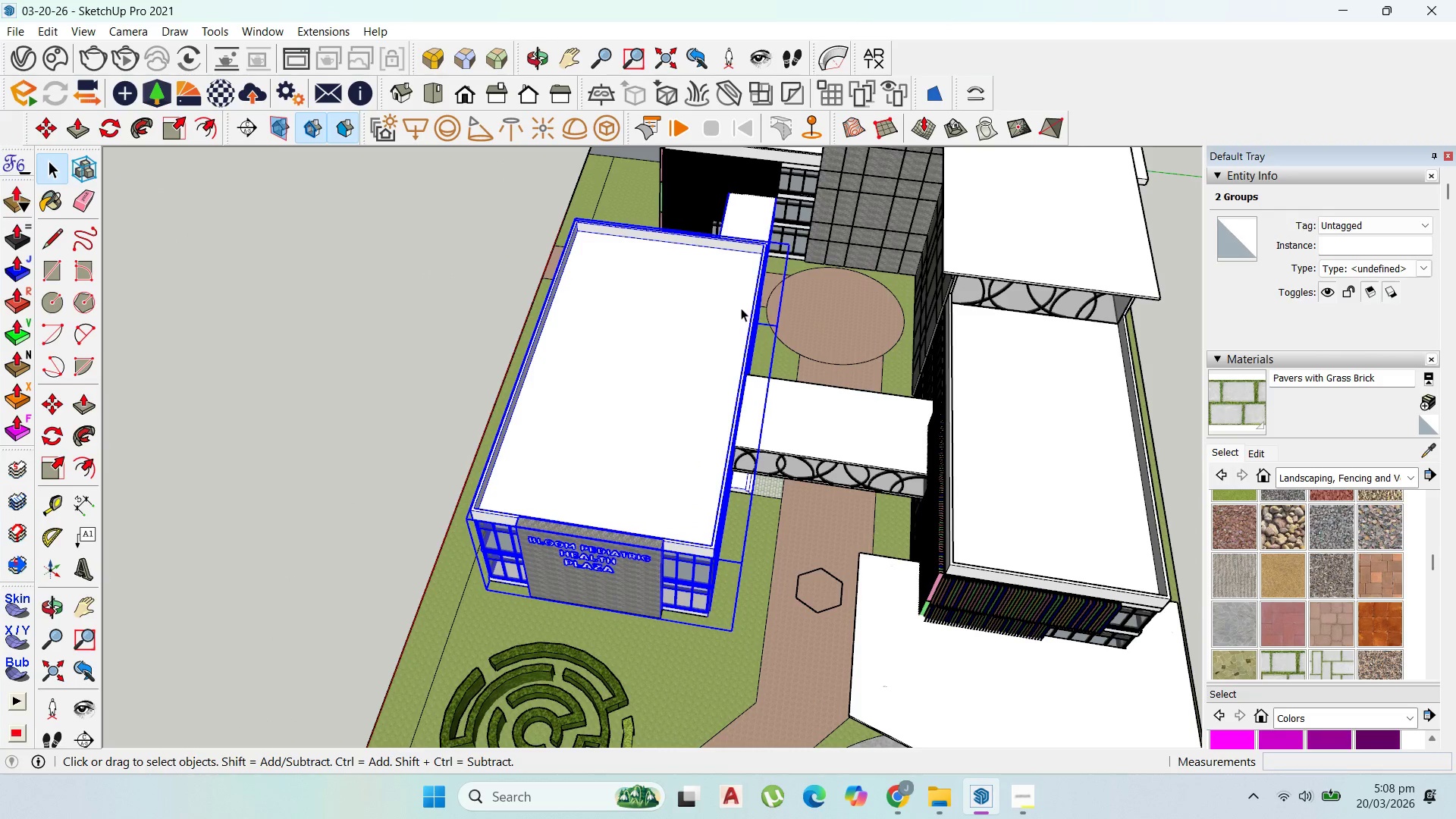 
scroll: coordinate [767, 238], scroll_direction: down, amount: 4.0
 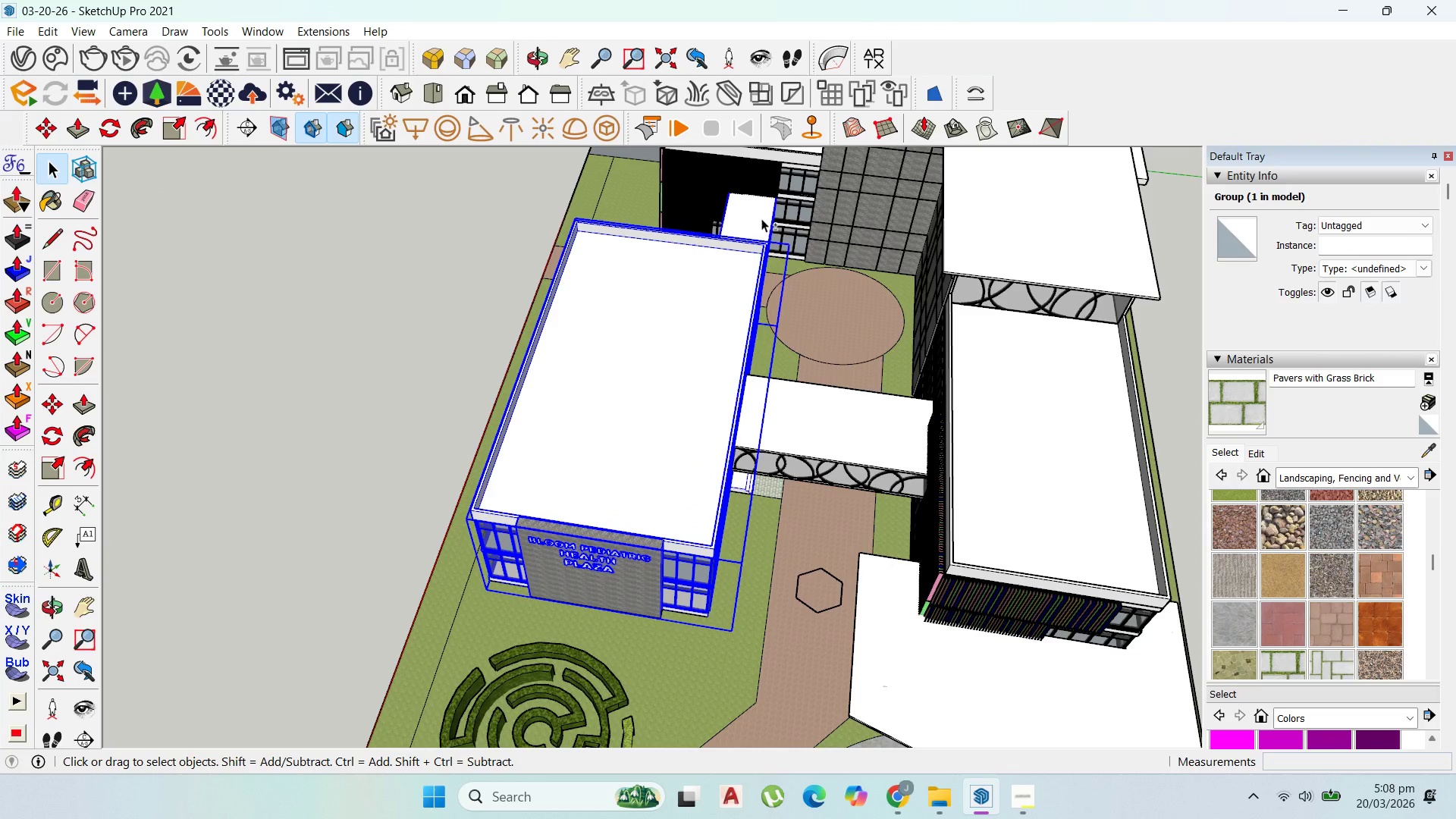 
key(M)
 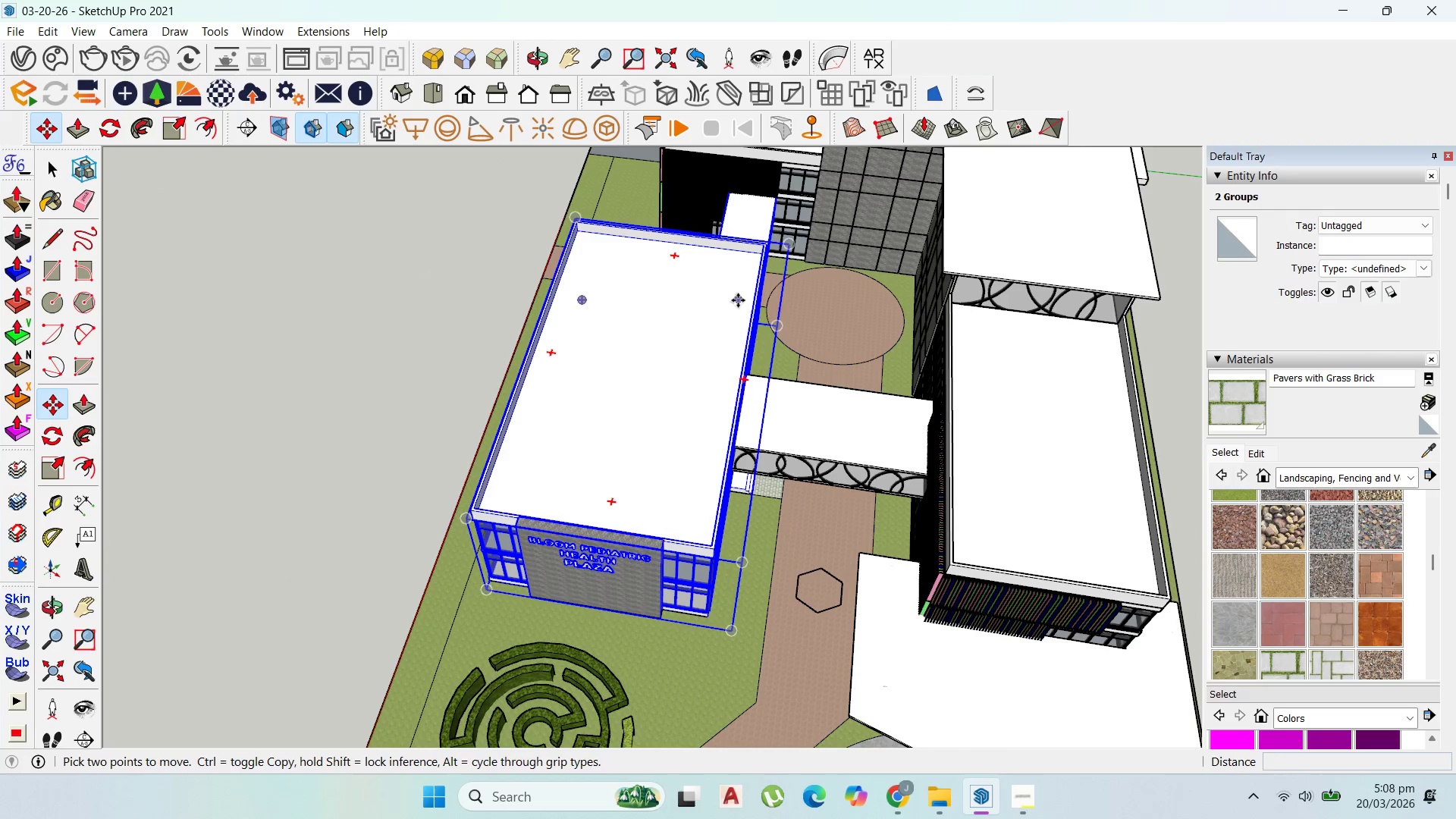 
left_click([738, 300])
 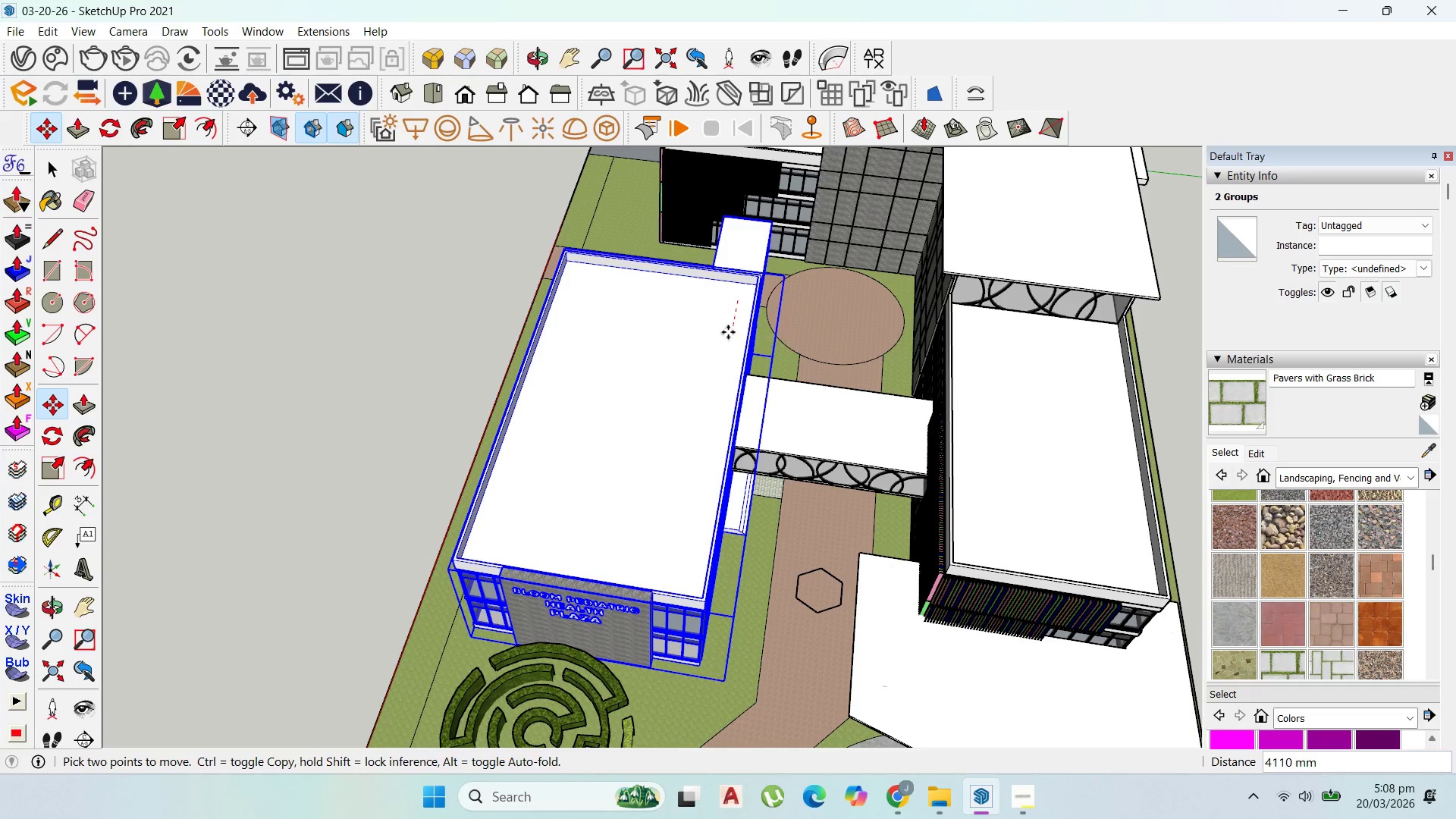 
wait(5.14)
 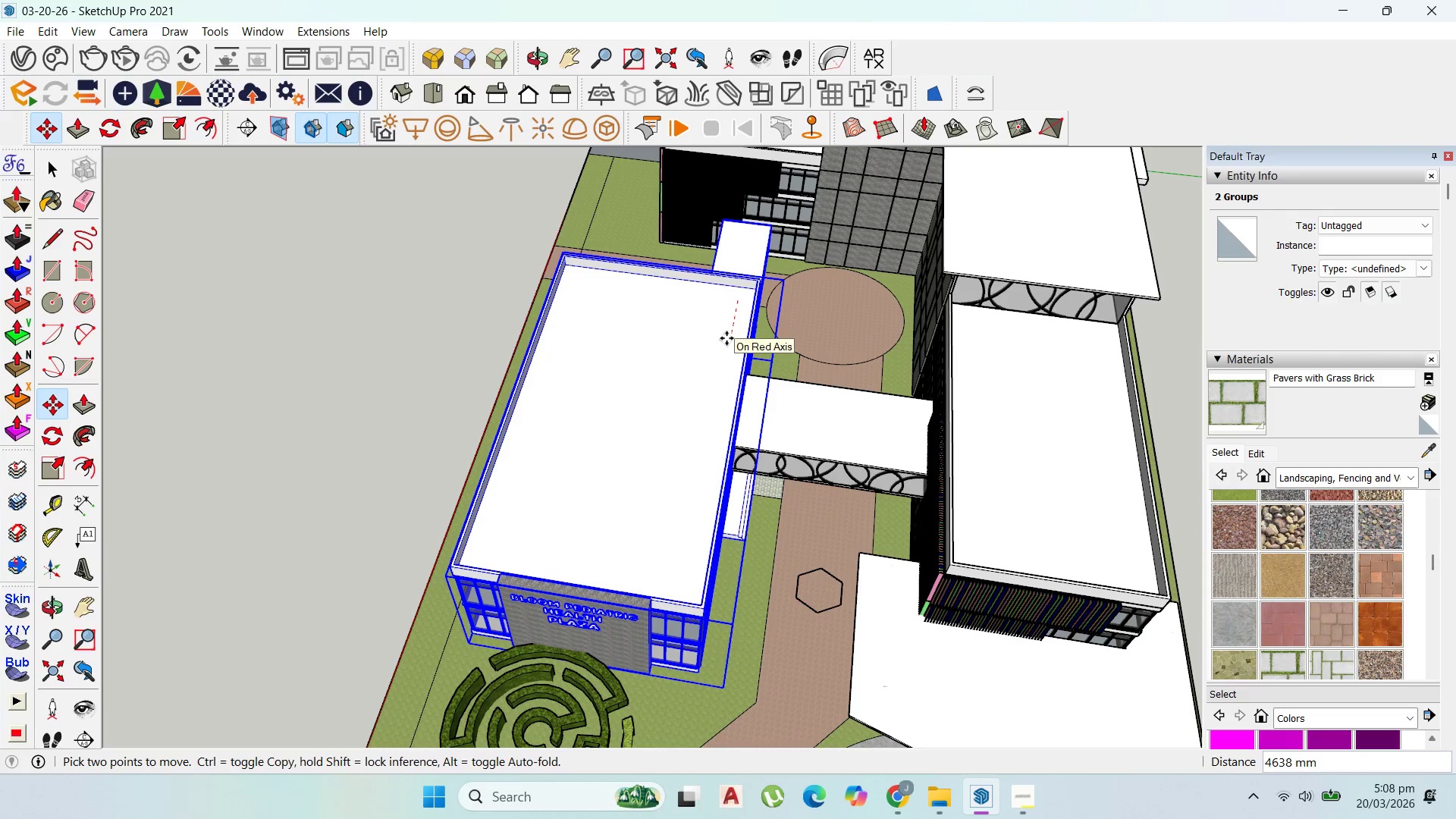 
left_click([732, 333])
 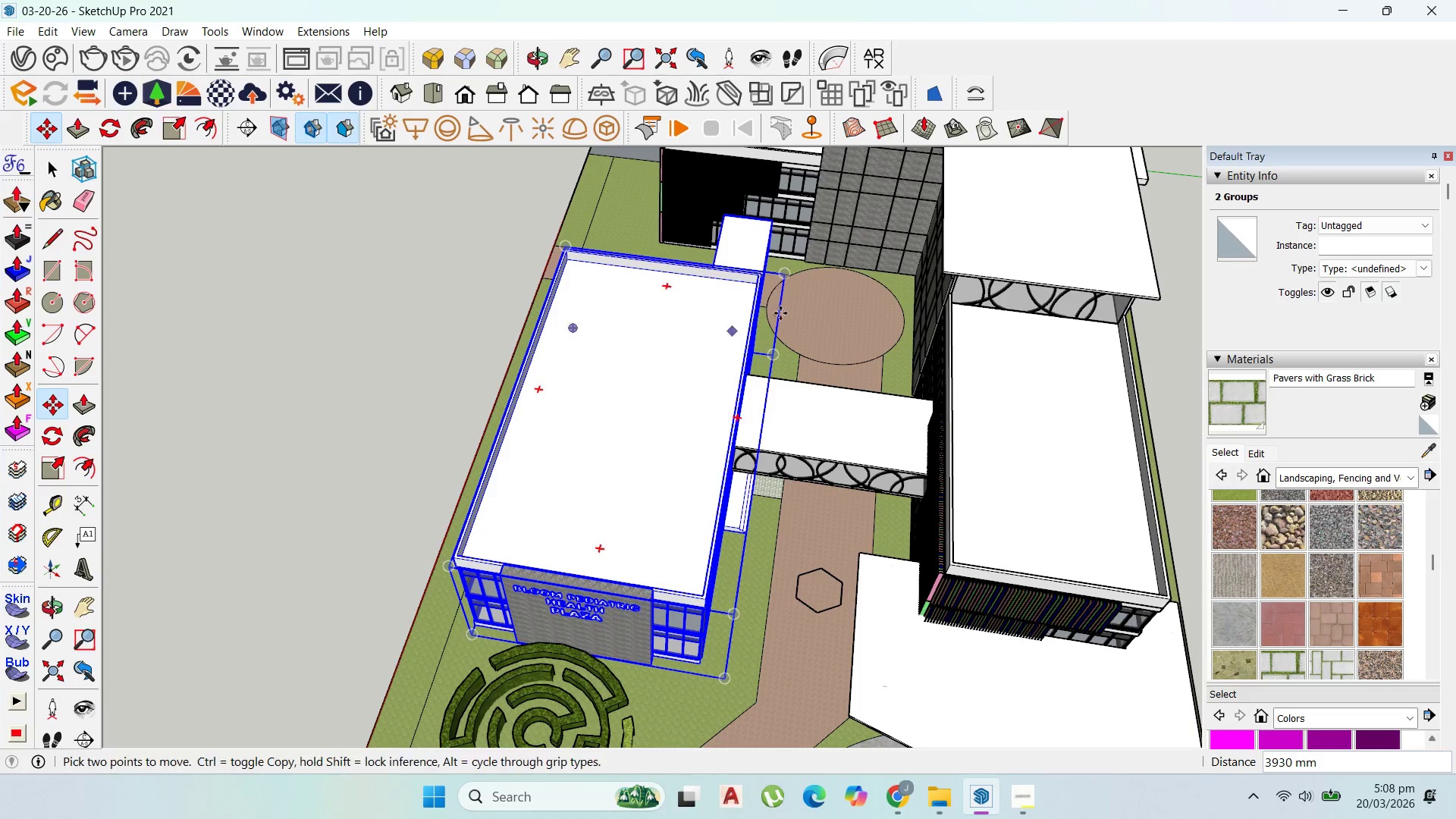 
scroll: coordinate [789, 312], scroll_direction: up, amount: 3.0
 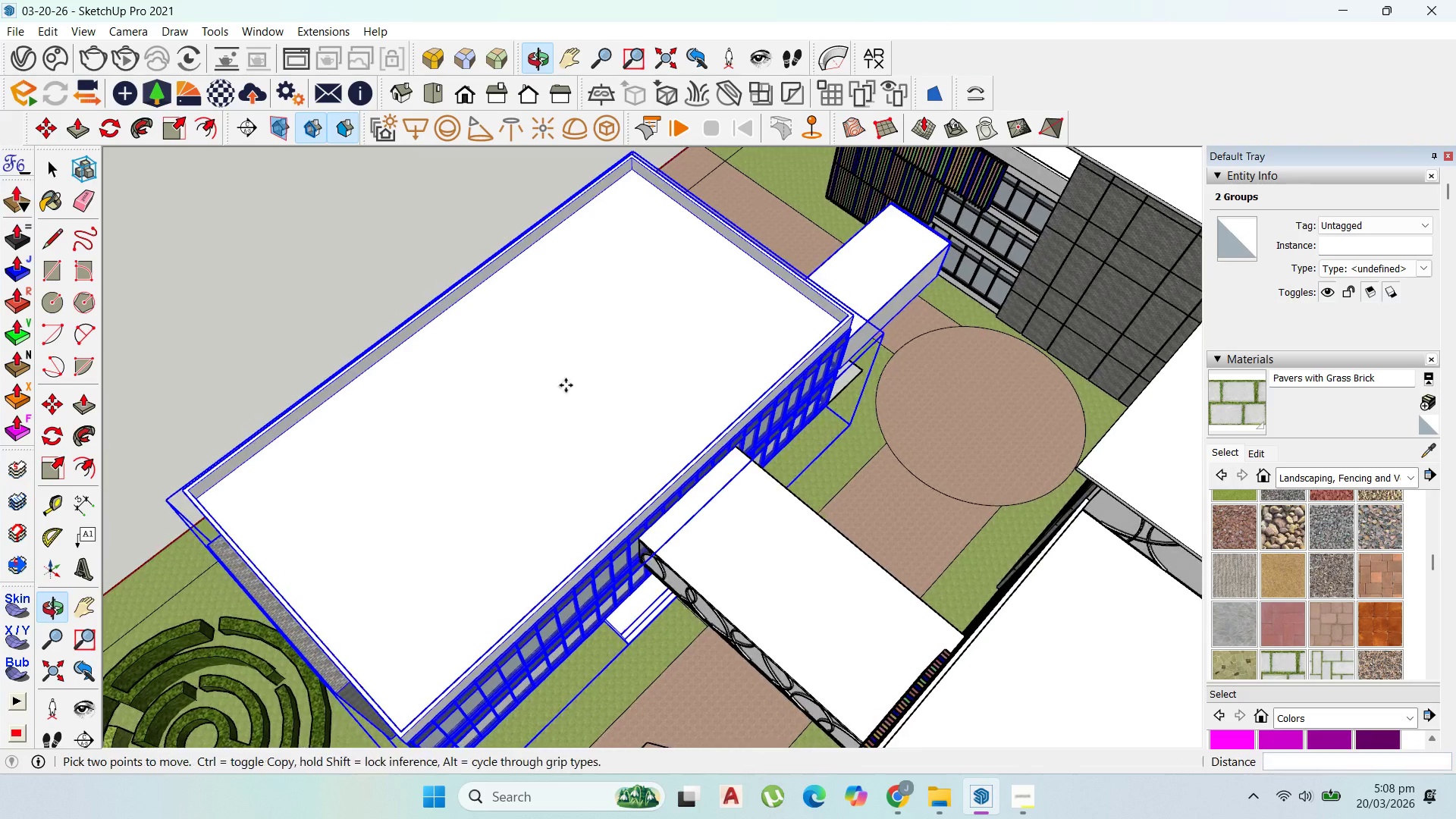 
scroll: coordinate [912, 333], scroll_direction: down, amount: 6.0
 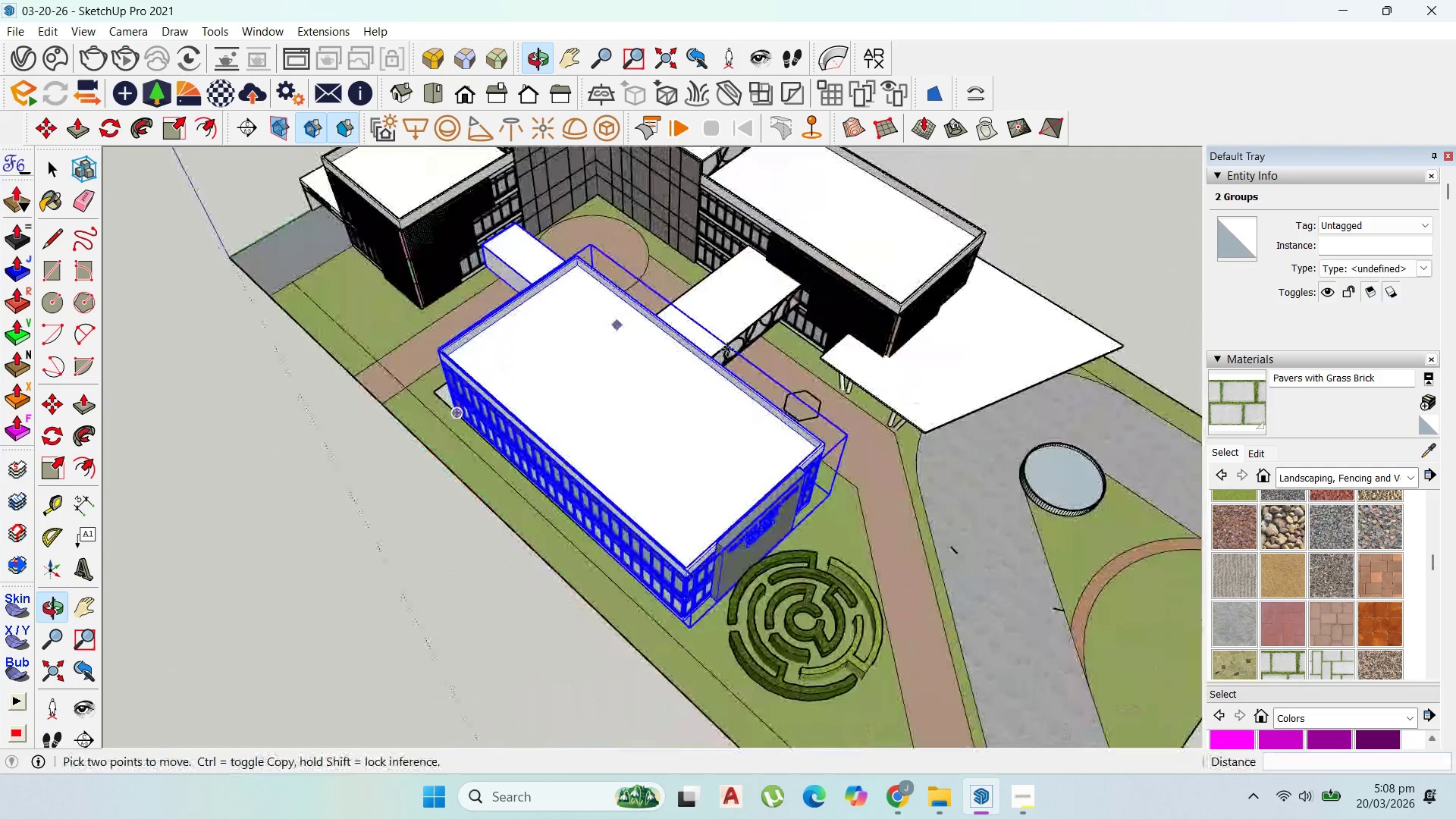 
scroll: coordinate [93, 410], scroll_direction: up, amount: 6.0
 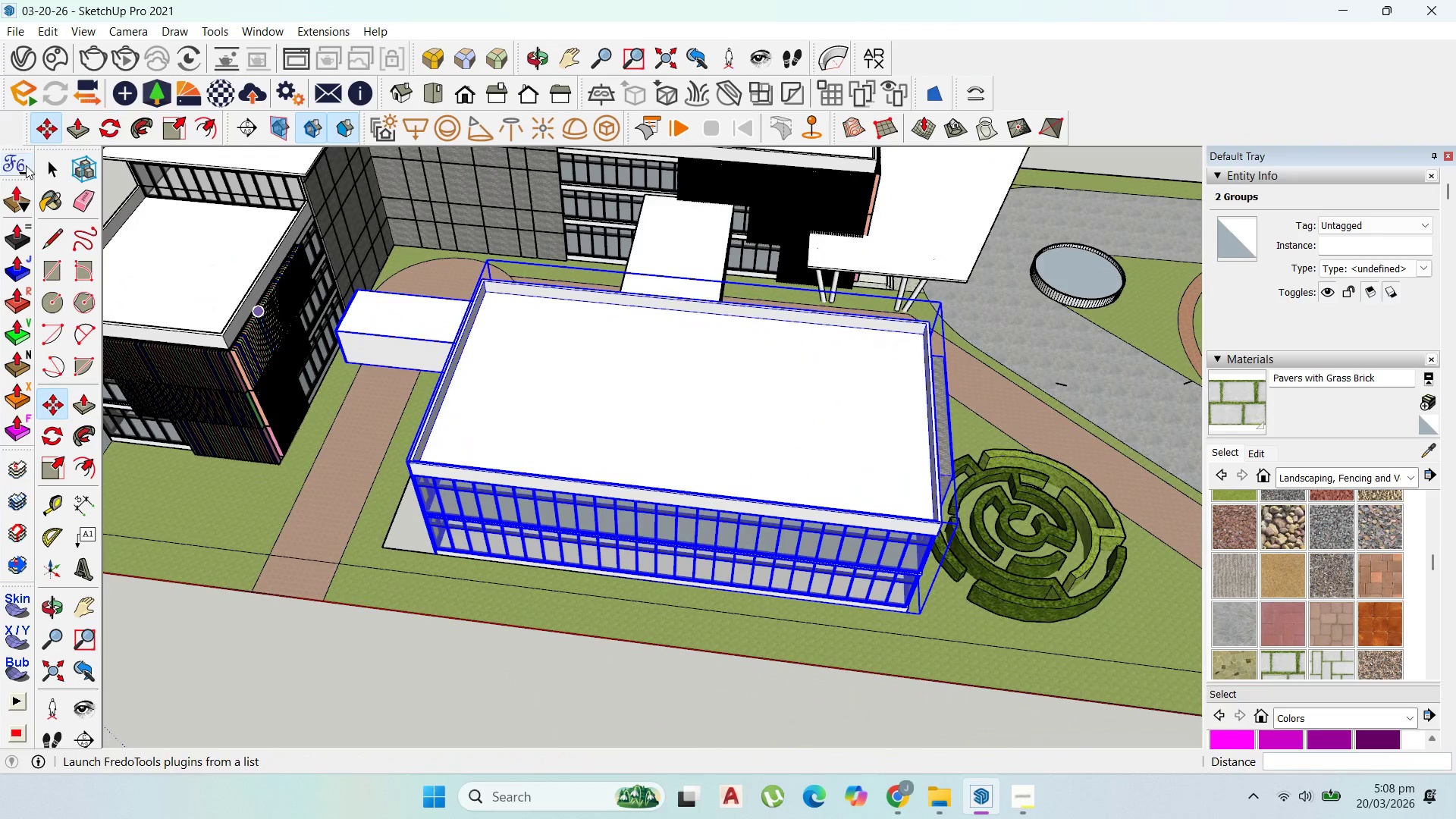 
left_click([46, 165])
 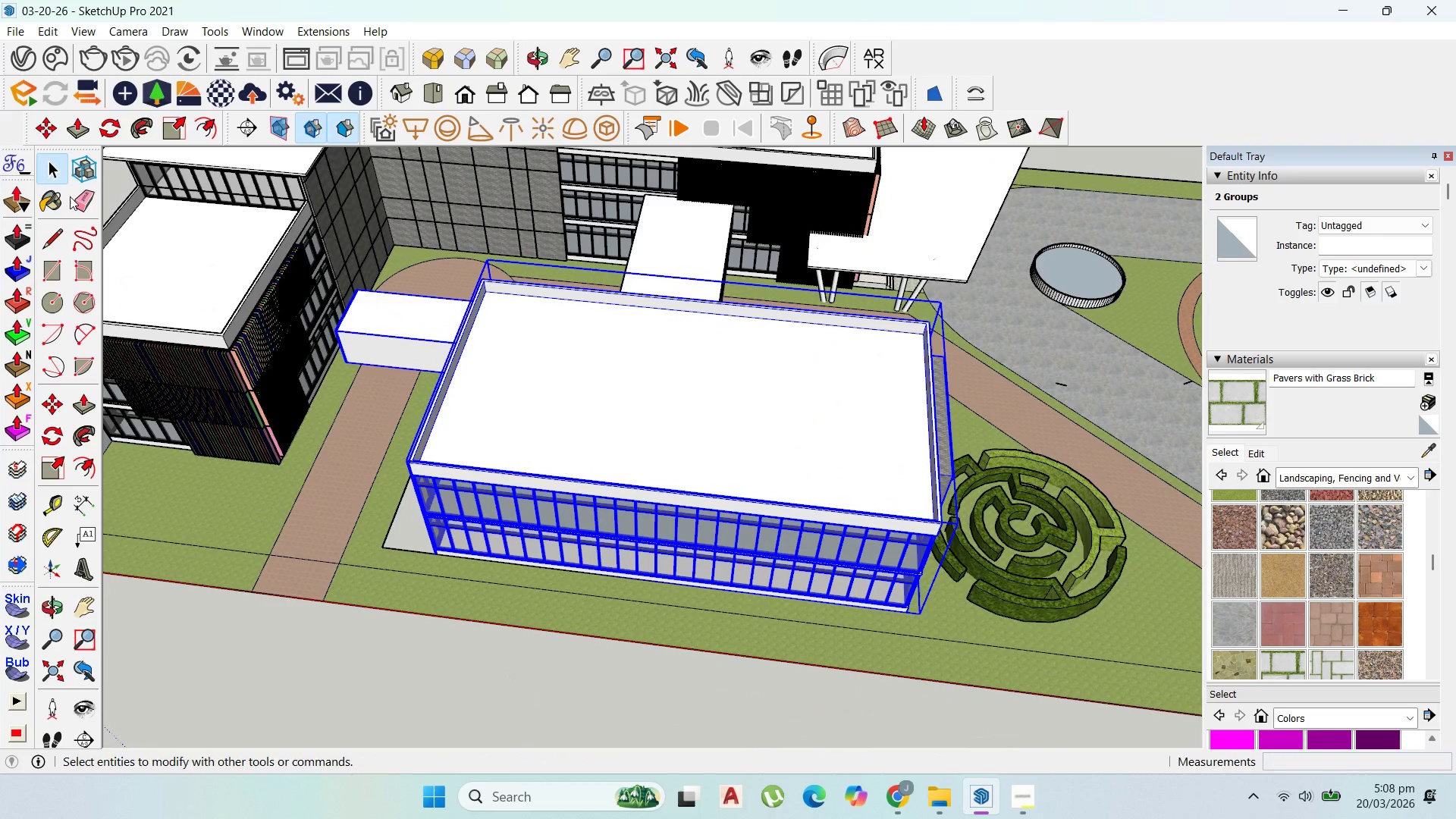 
scroll: coordinate [489, 410], scroll_direction: up, amount: 9.0
 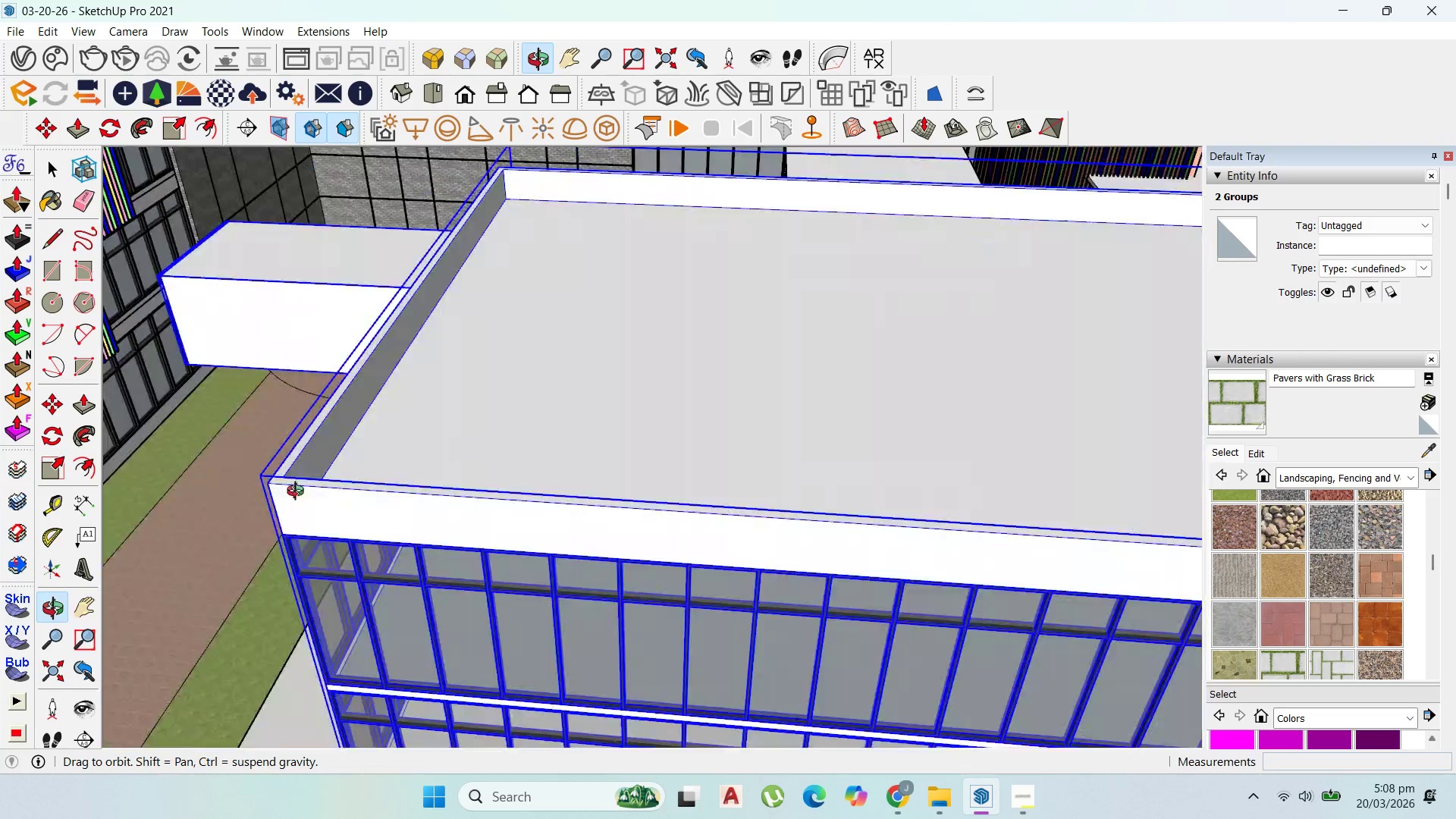 
scroll: coordinate [594, 390], scroll_direction: down, amount: 10.0
 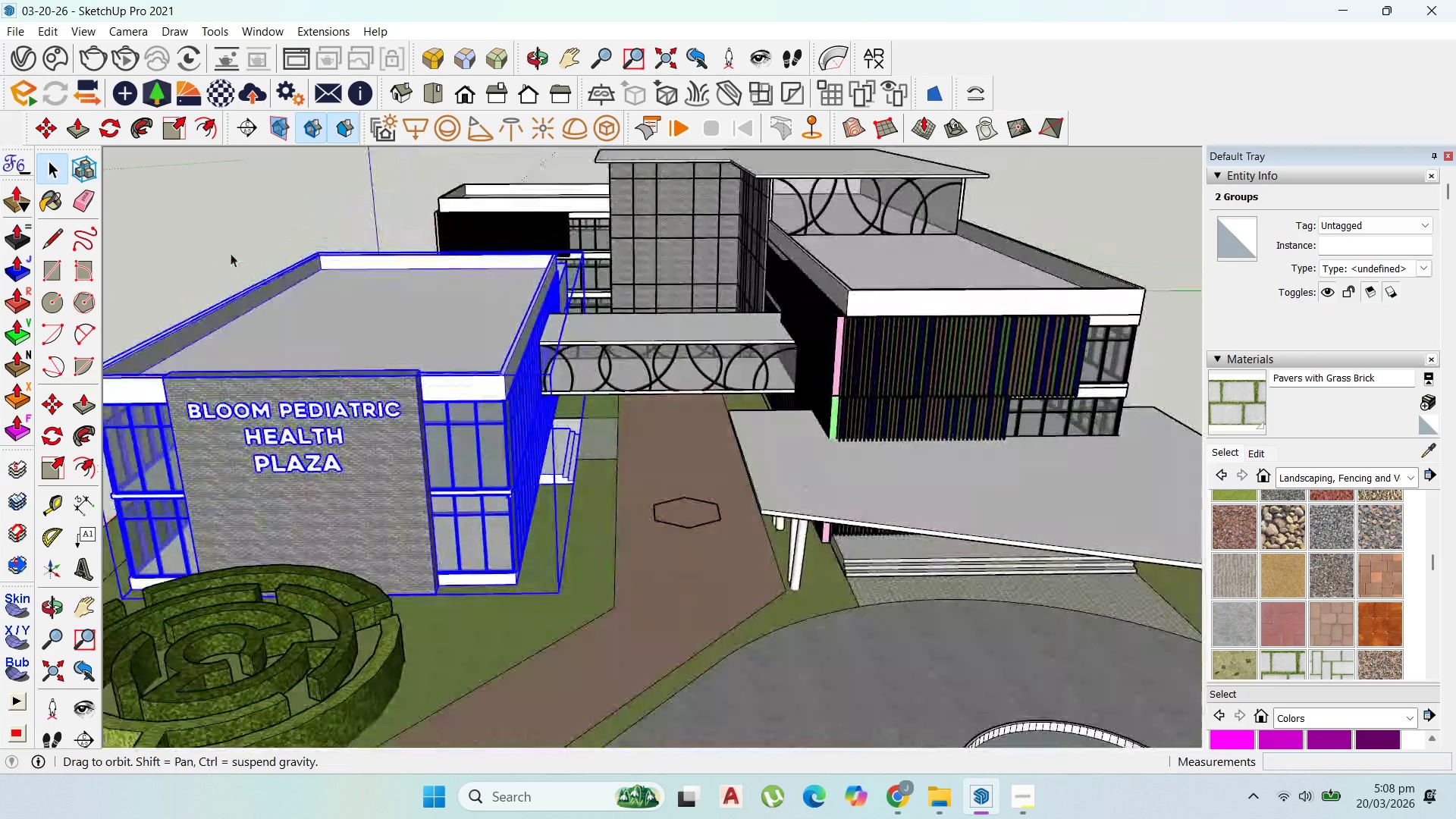 
scroll: coordinate [721, 375], scroll_direction: up, amount: 11.0
 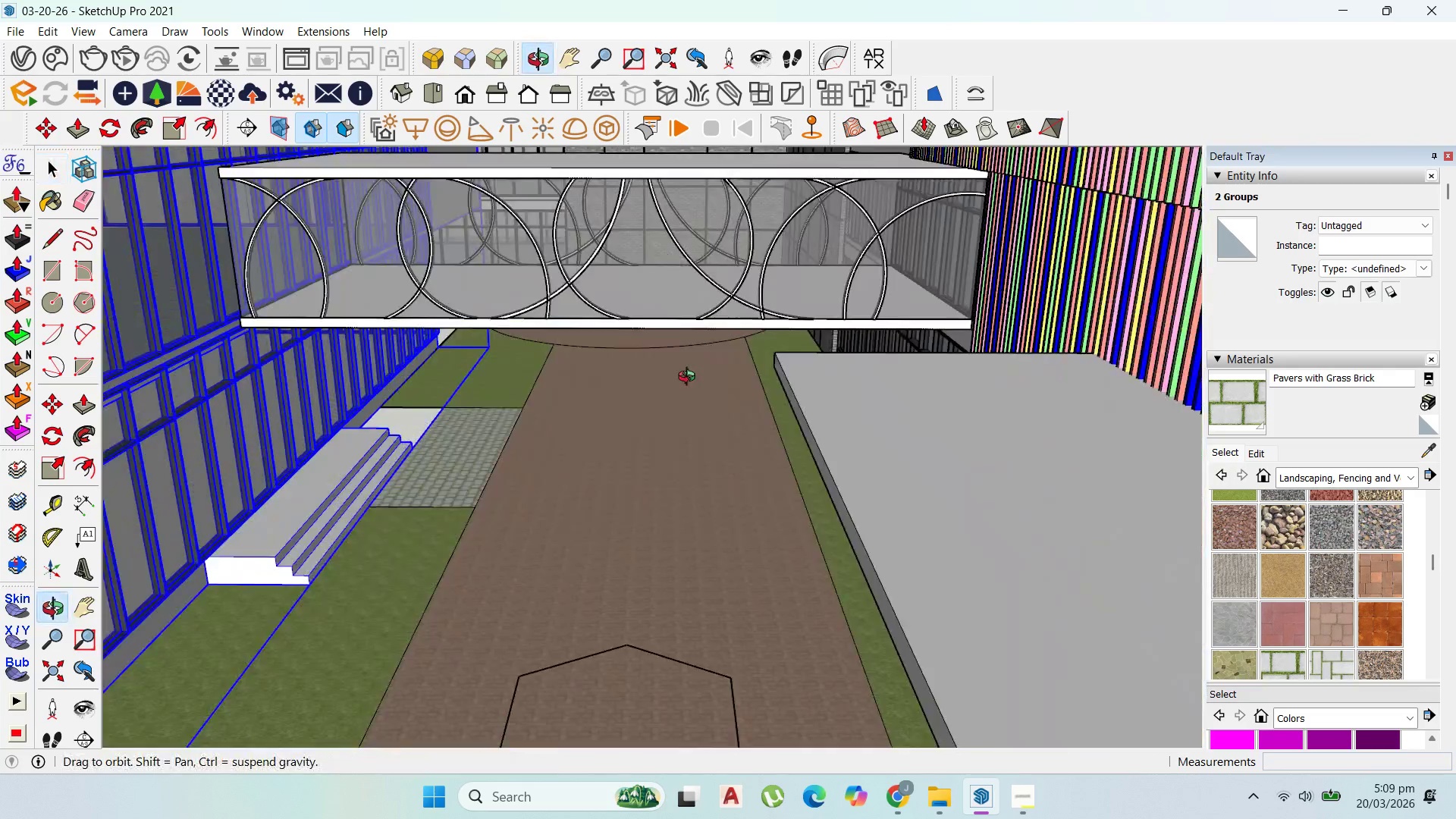 
scroll: coordinate [633, 441], scroll_direction: down, amount: 15.0
 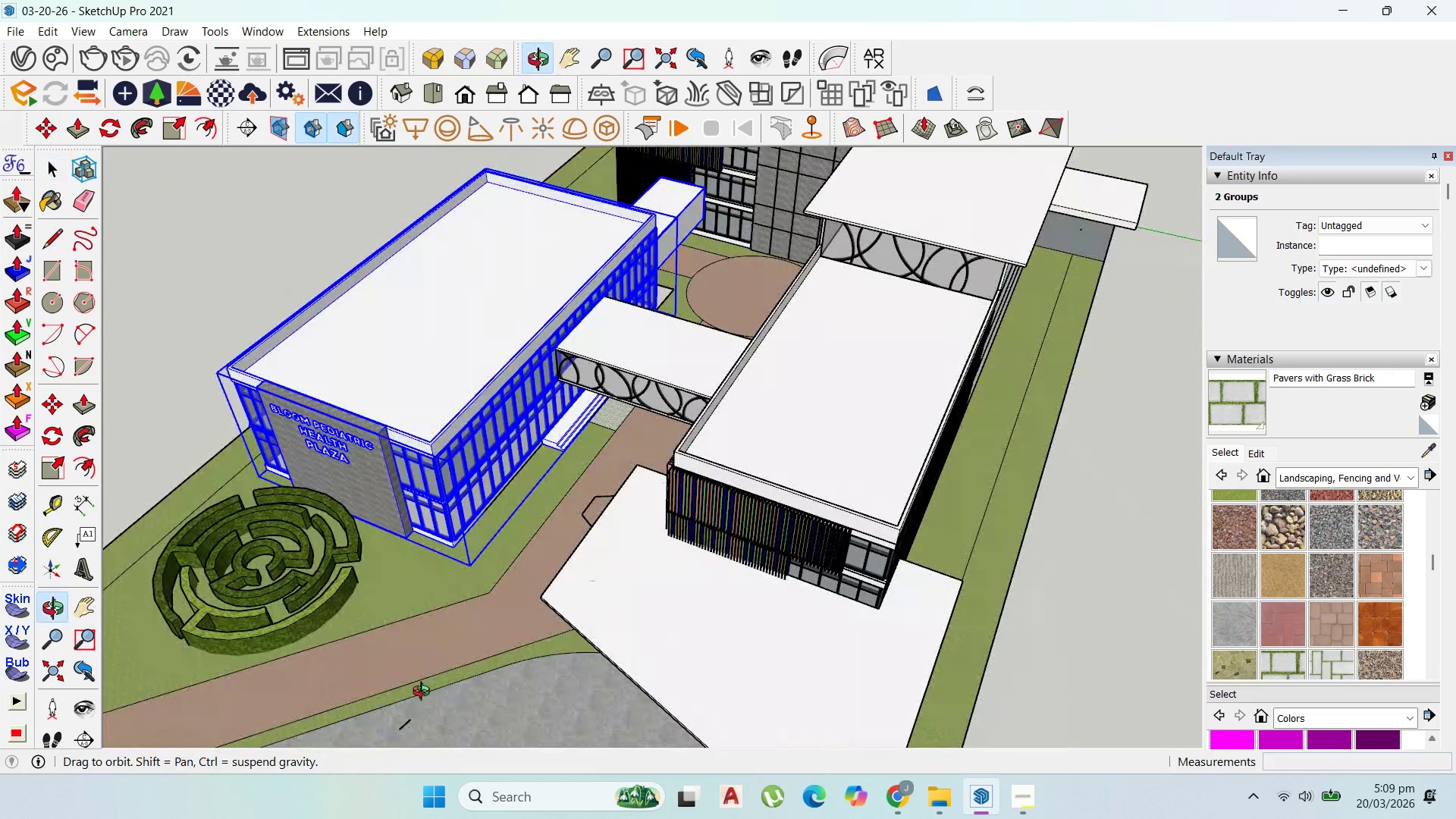 
scroll: coordinate [364, 491], scroll_direction: up, amount: 15.0
 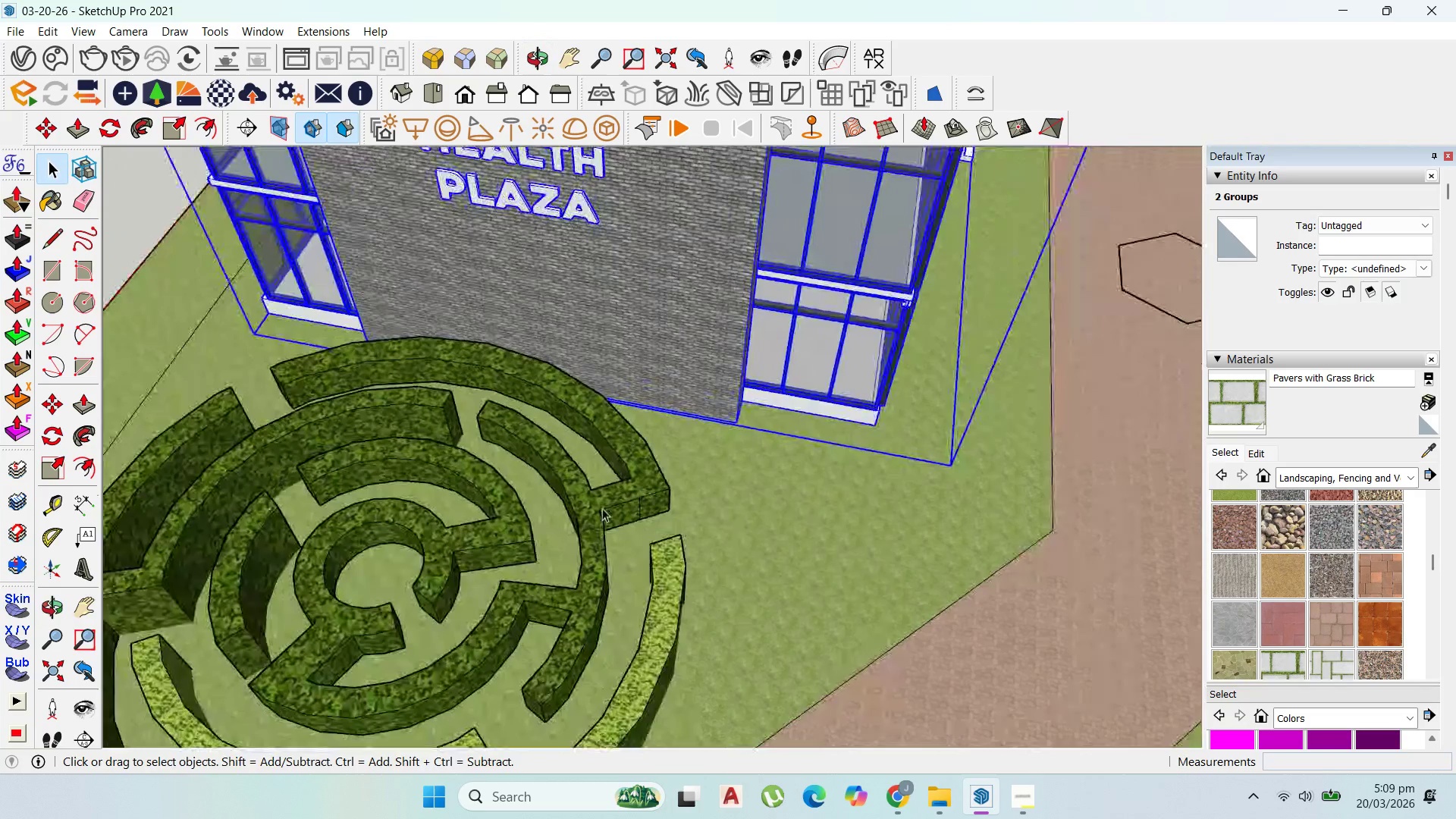 
scroll: coordinate [798, 184], scroll_direction: down, amount: 11.0
 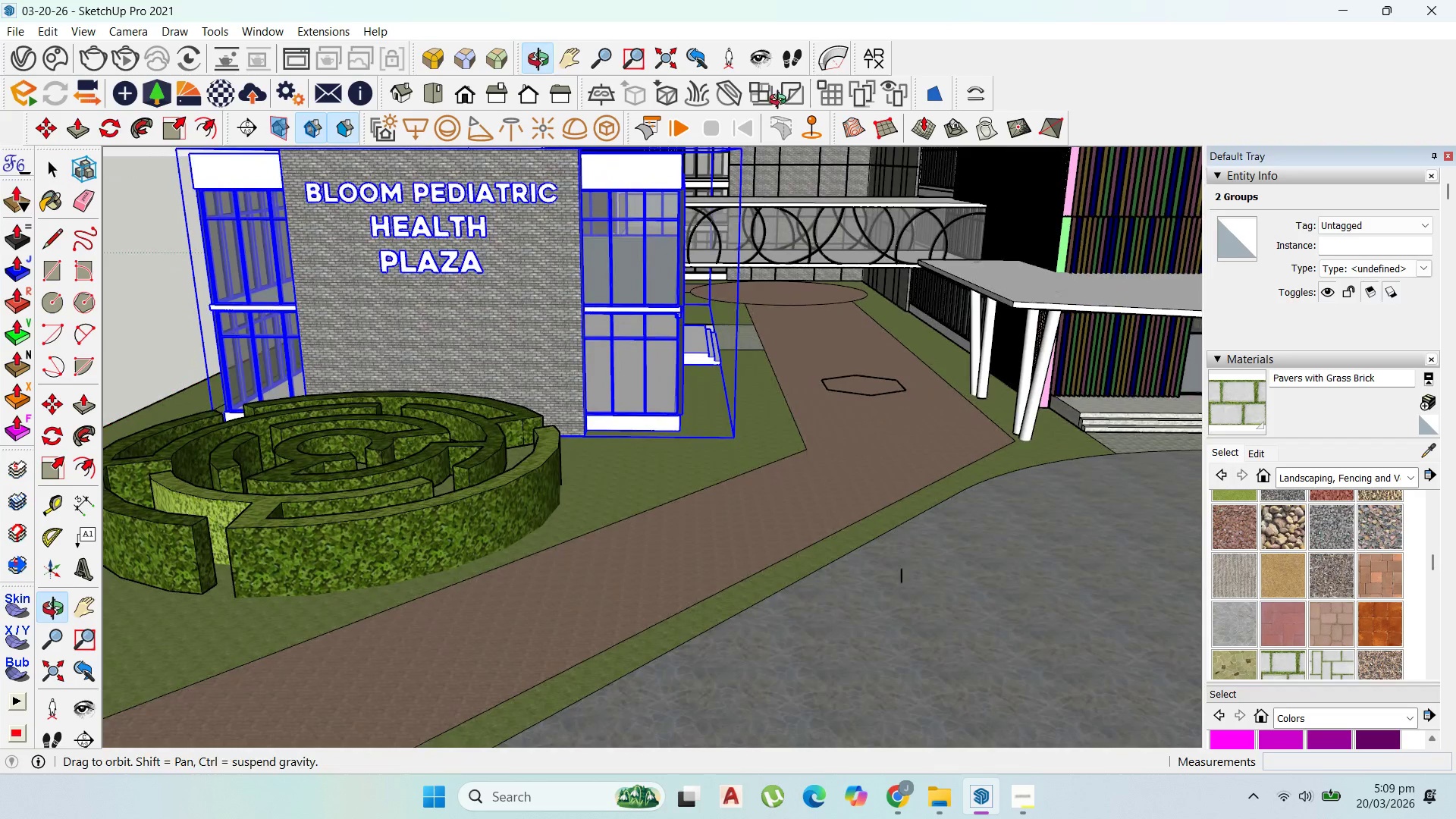 
scroll: coordinate [711, 295], scroll_direction: up, amount: 12.0
 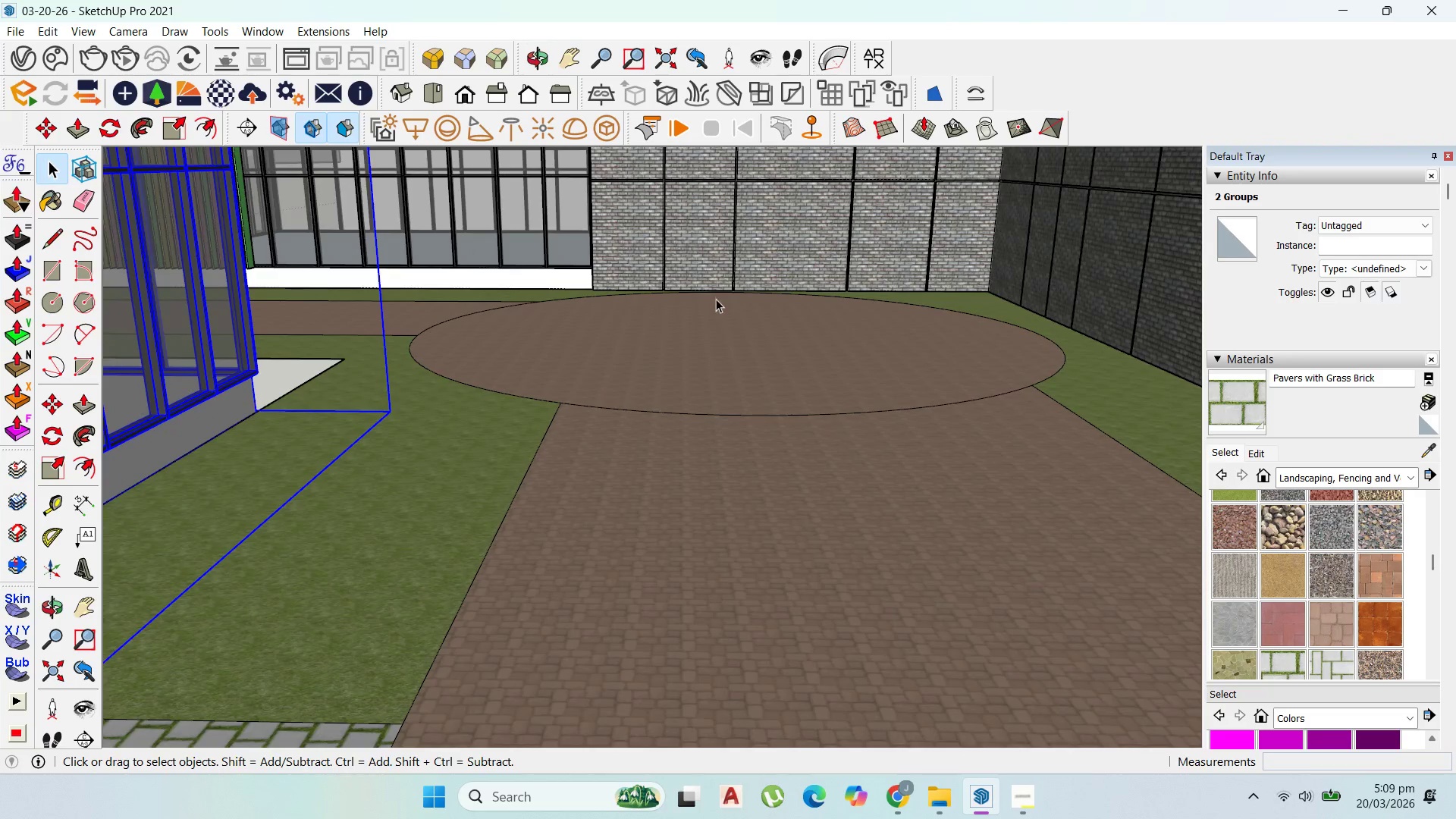 
scroll: coordinate [664, 397], scroll_direction: down, amount: 16.0
 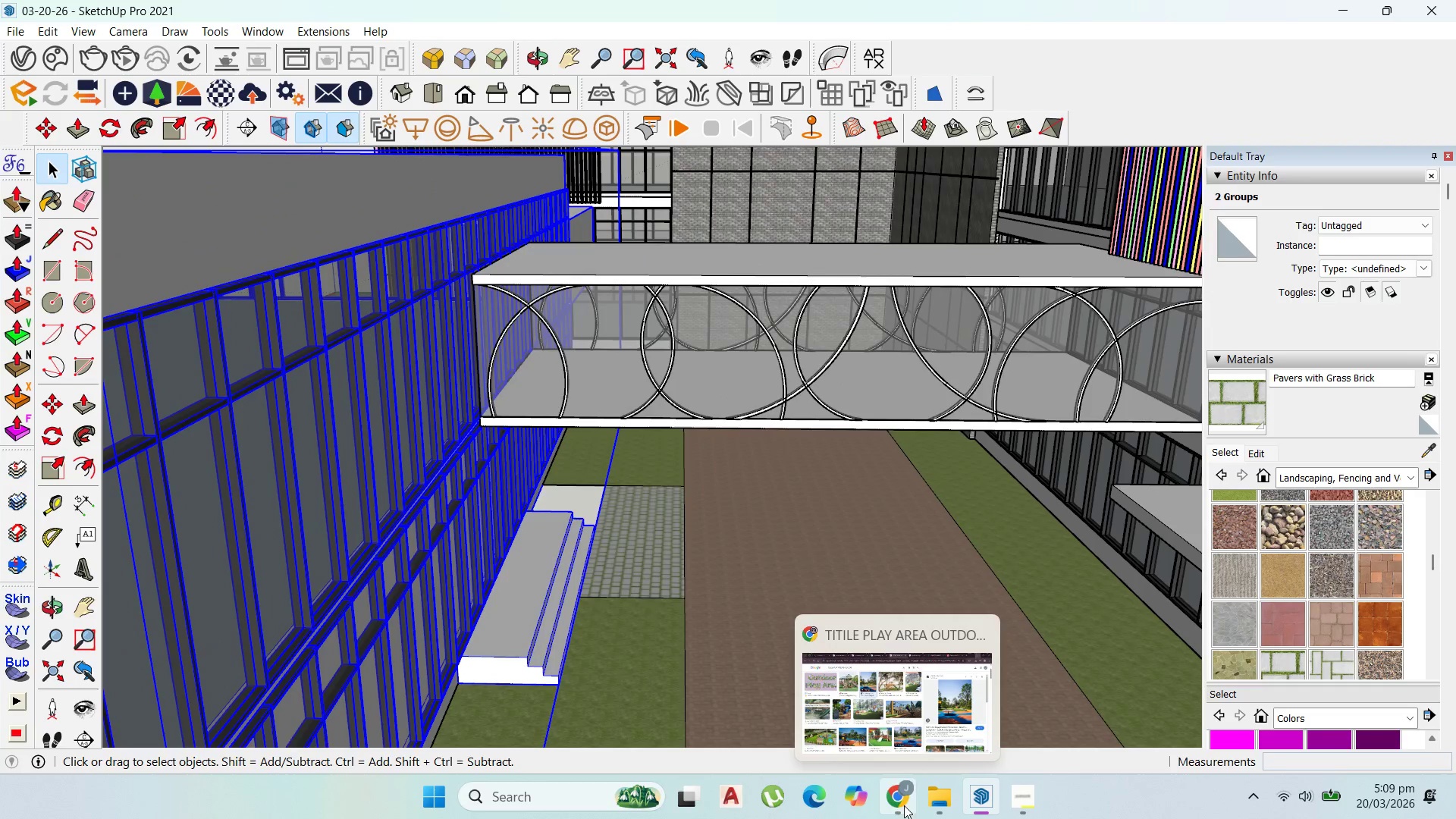 
left_click([900, 800])
 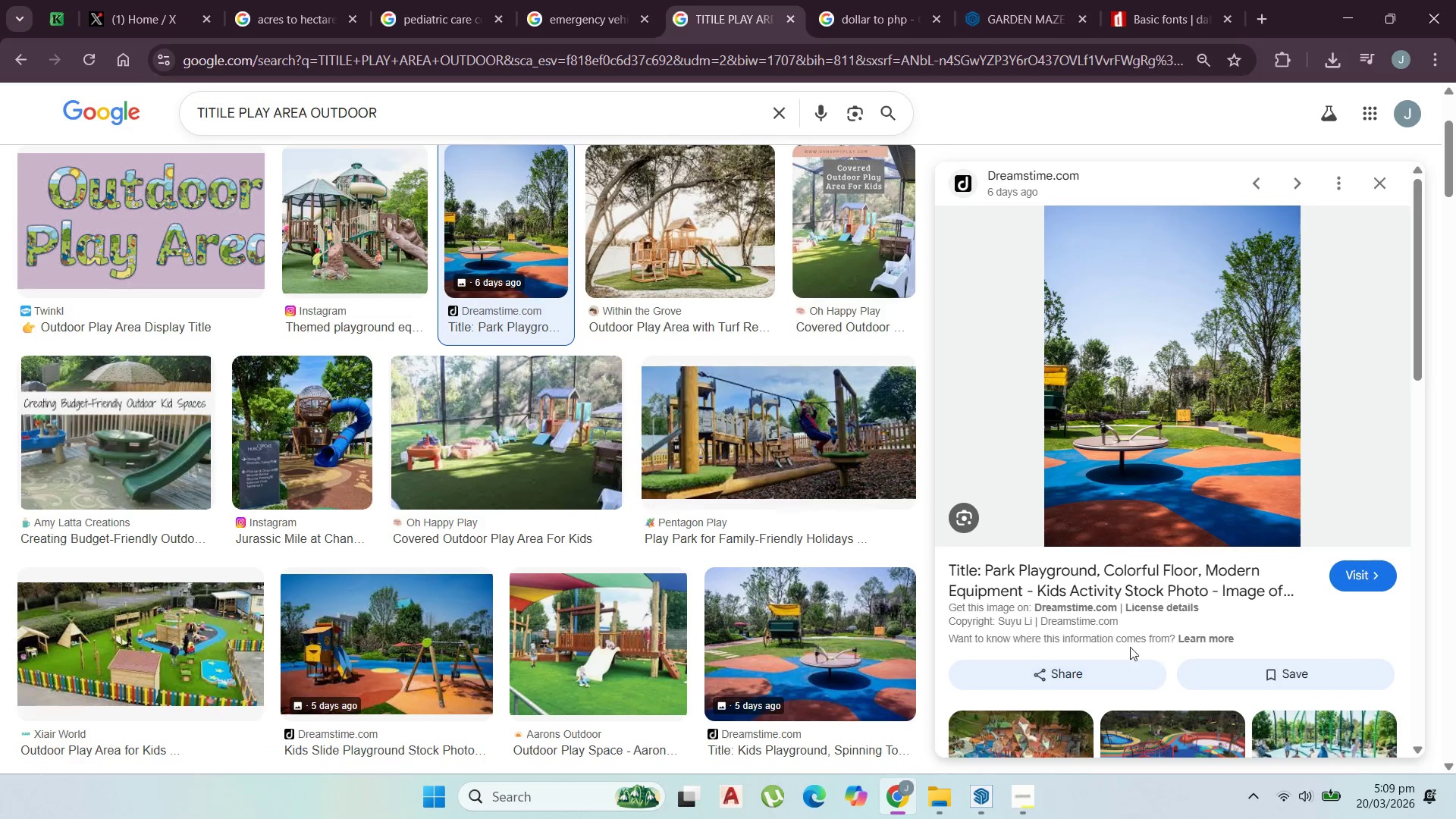 
scroll: coordinate [402, 497], scroll_direction: down, amount: 5.0
 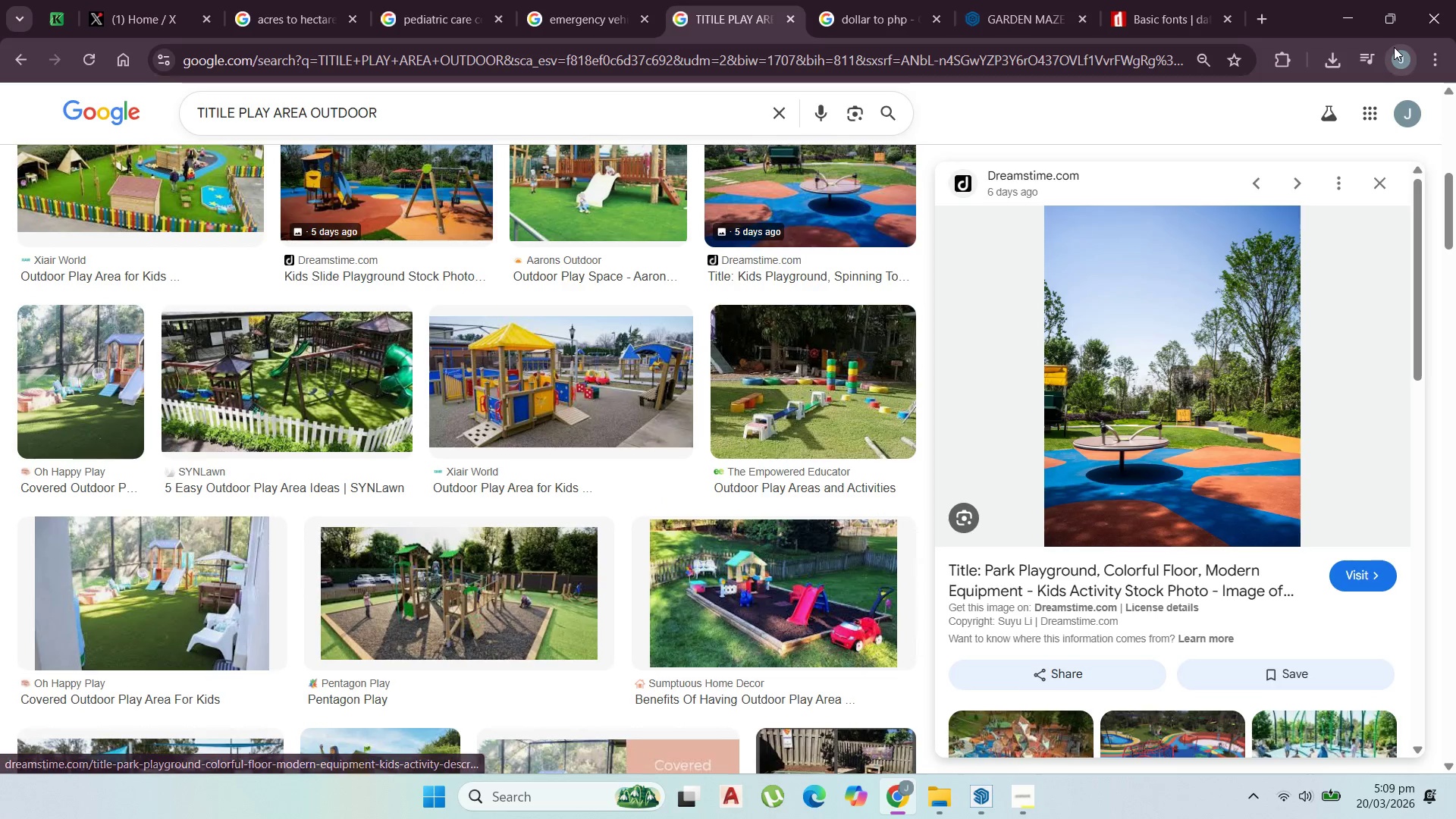 
left_click([1352, 22])
 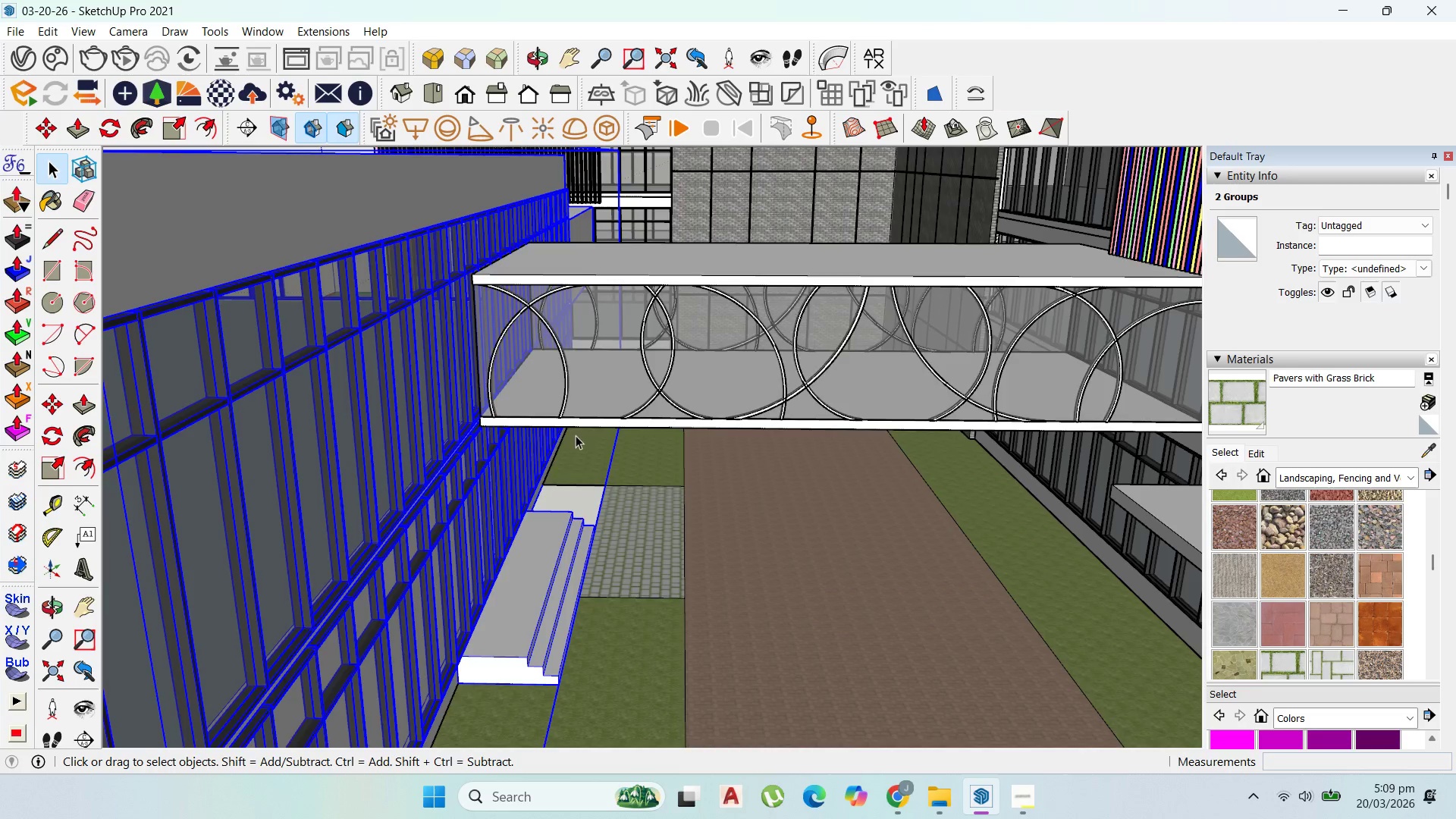 
left_click([722, 300])
 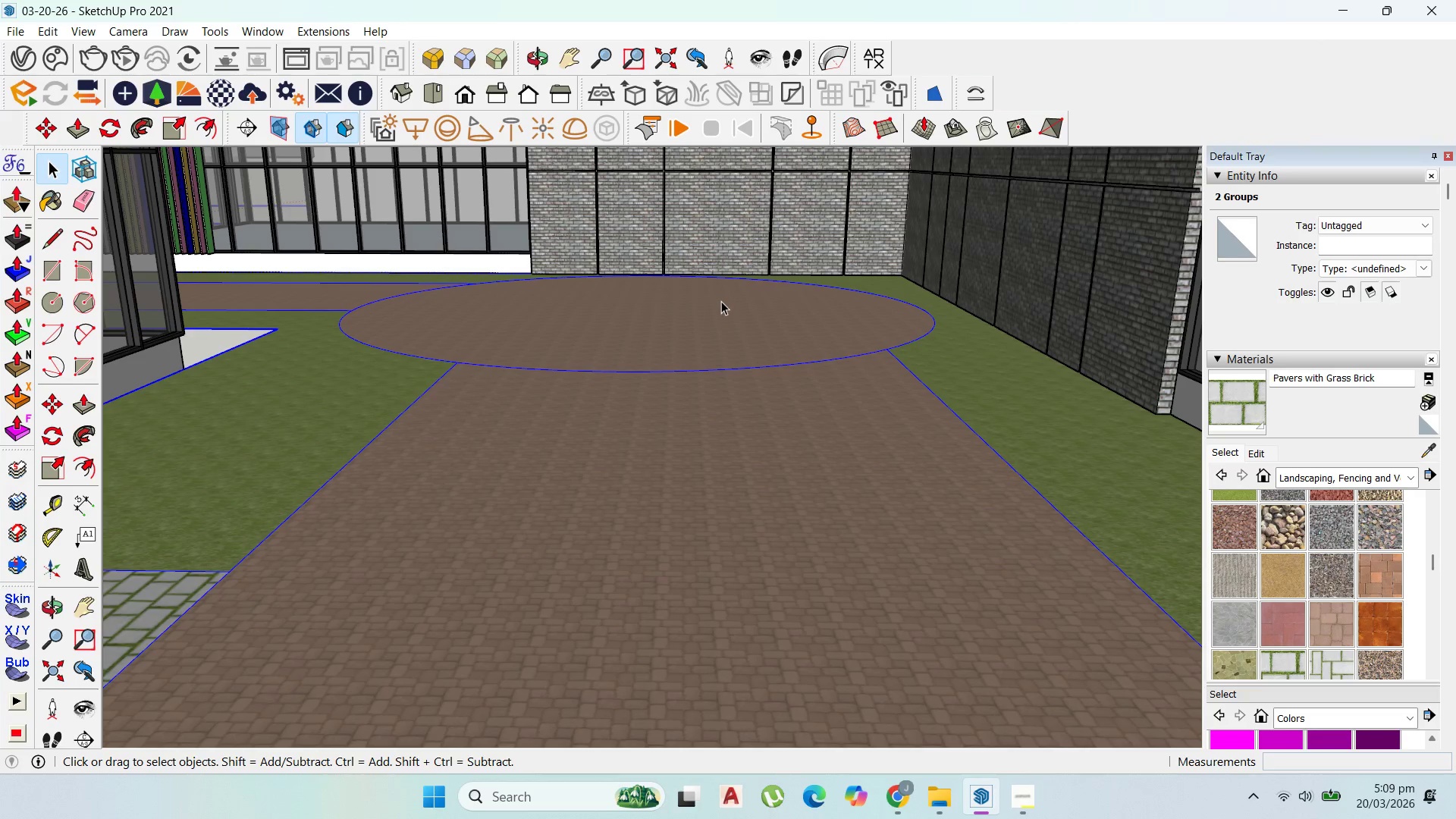 
scroll: coordinate [797, 426], scroll_direction: up, amount: 10.0
 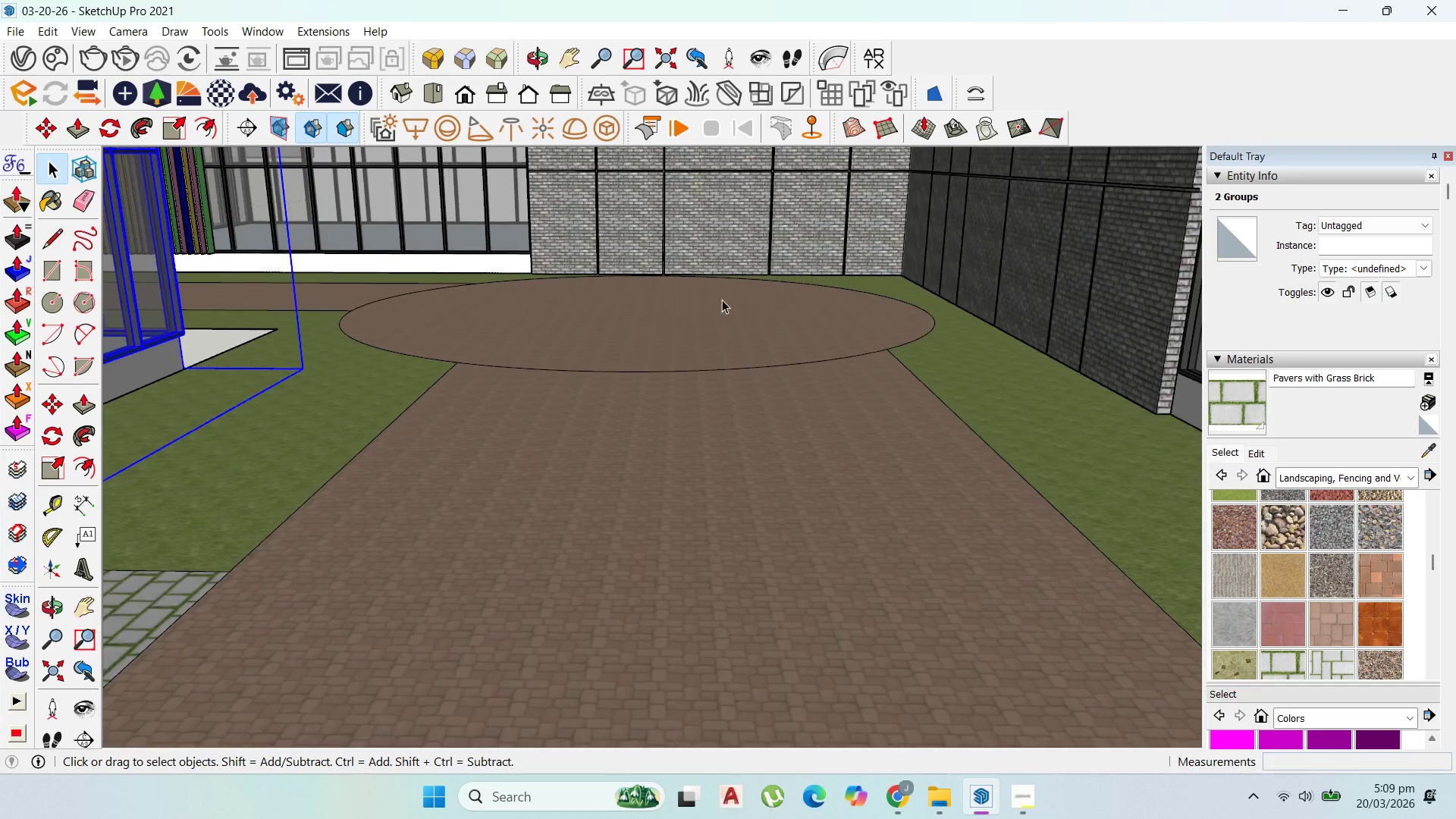 
double_click([721, 303])
 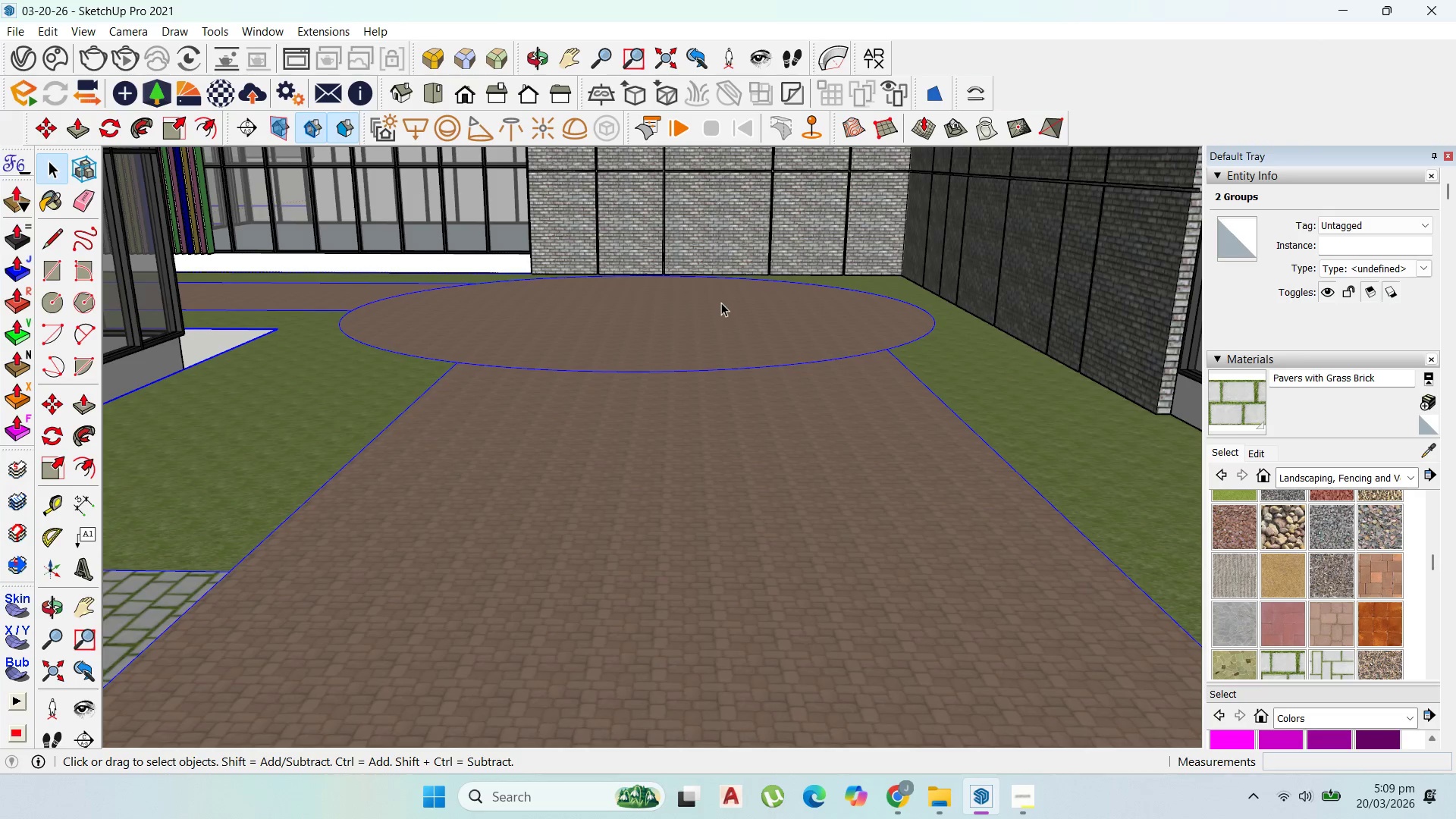 
triple_click([721, 303])
 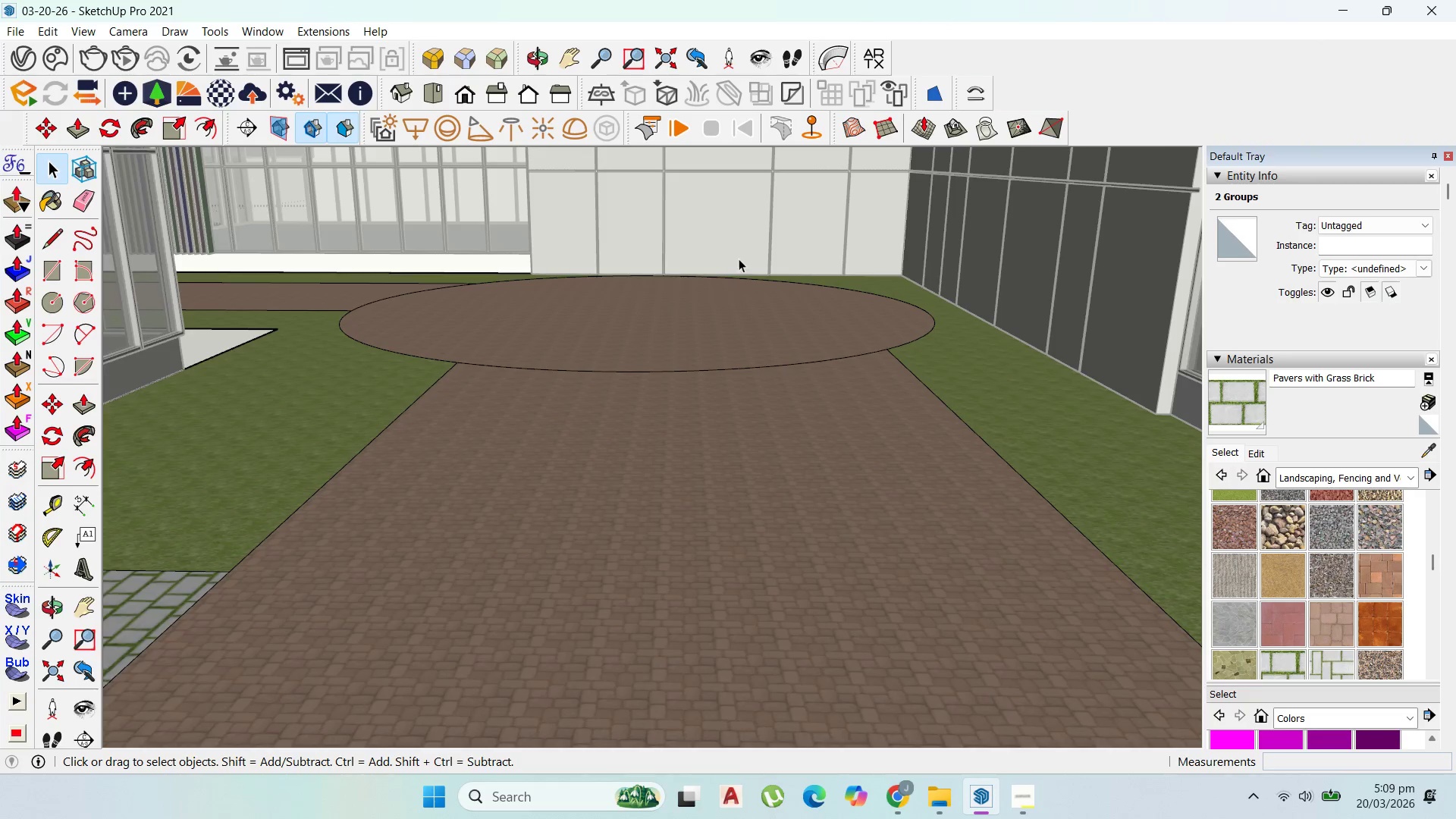 
scroll: coordinate [750, 253], scroll_direction: up, amount: 5.0
 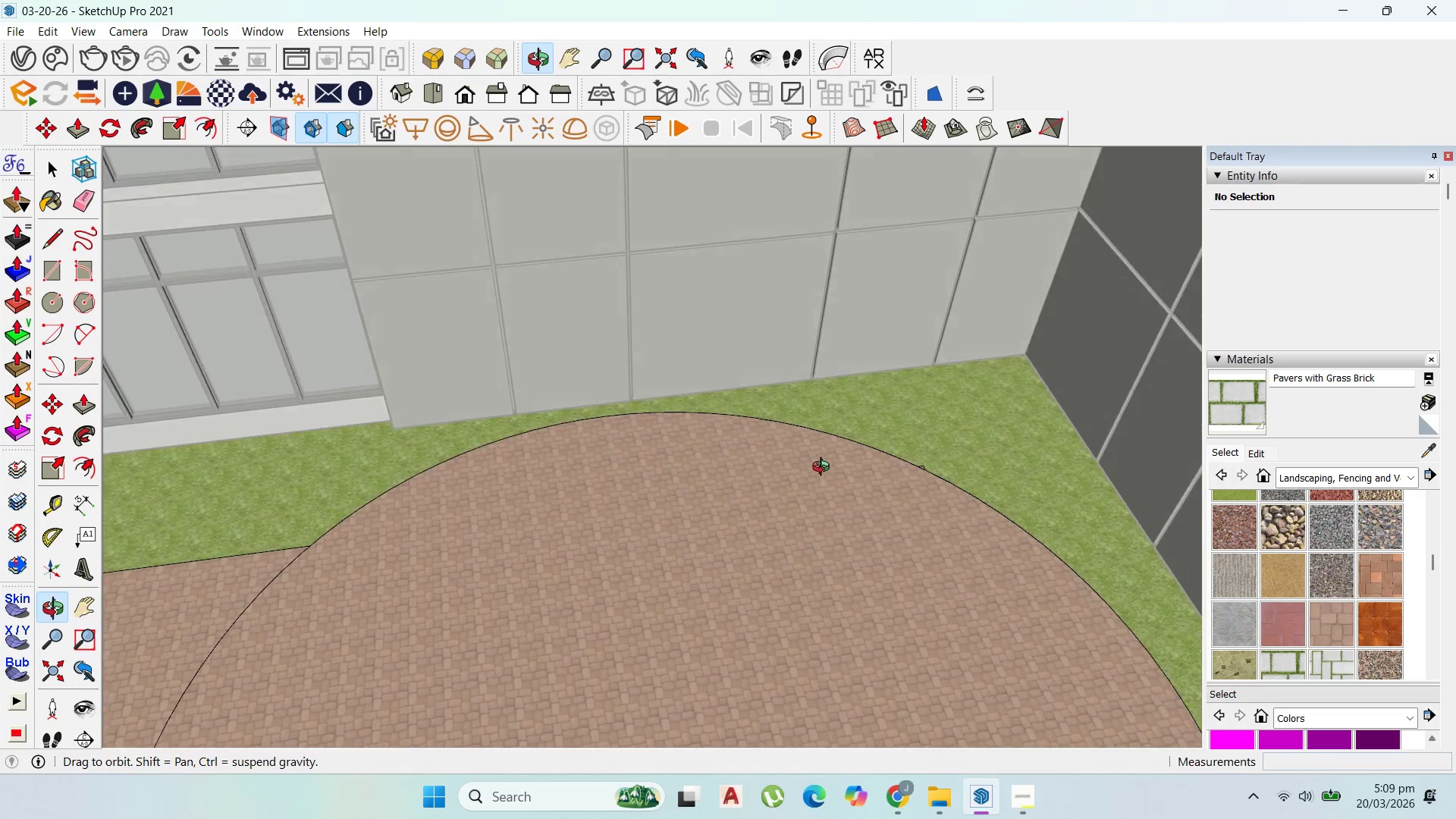 
left_click([848, 512])
 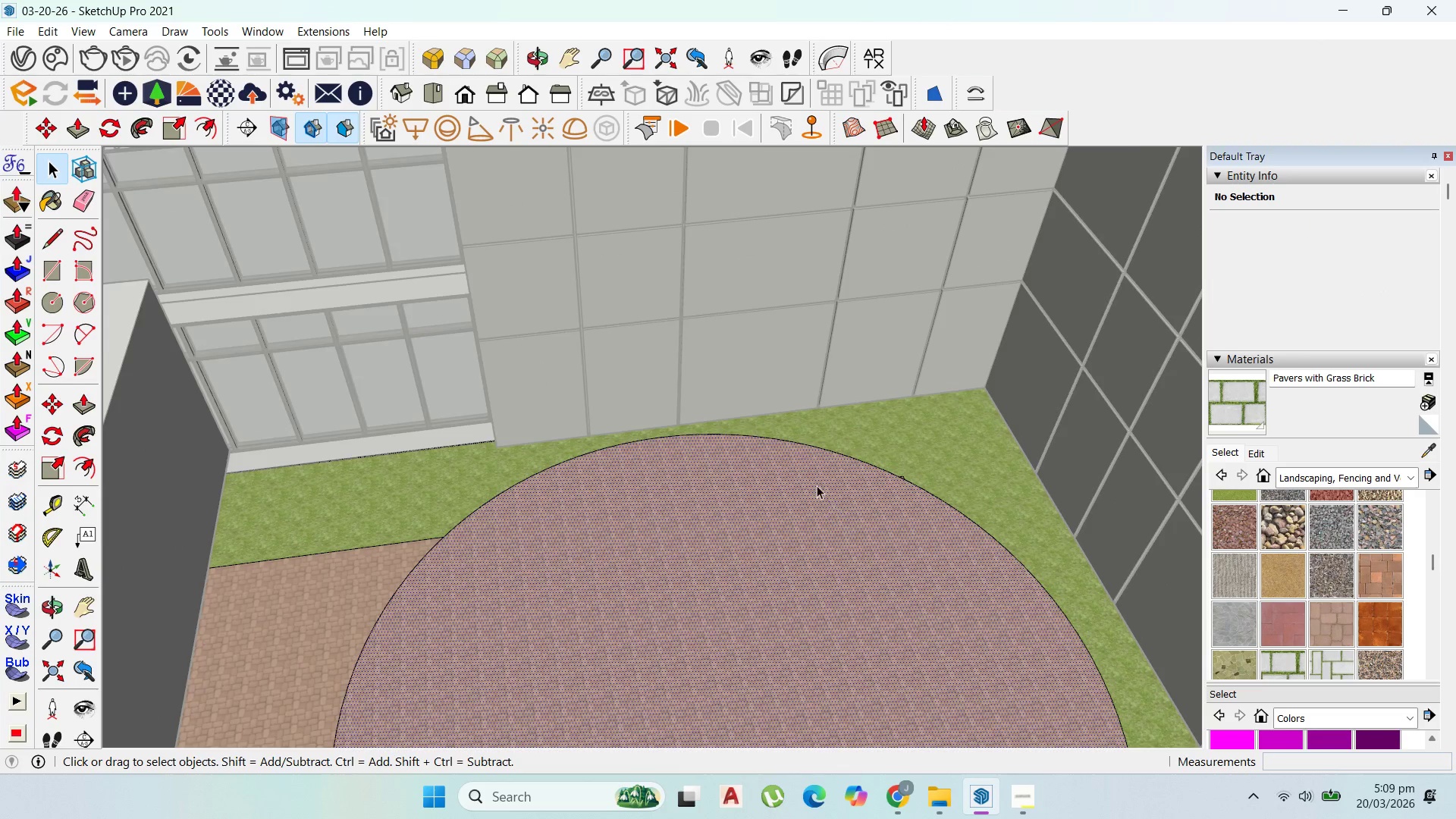 
scroll: coordinate [1326, 564], scroll_direction: down, amount: 10.0
 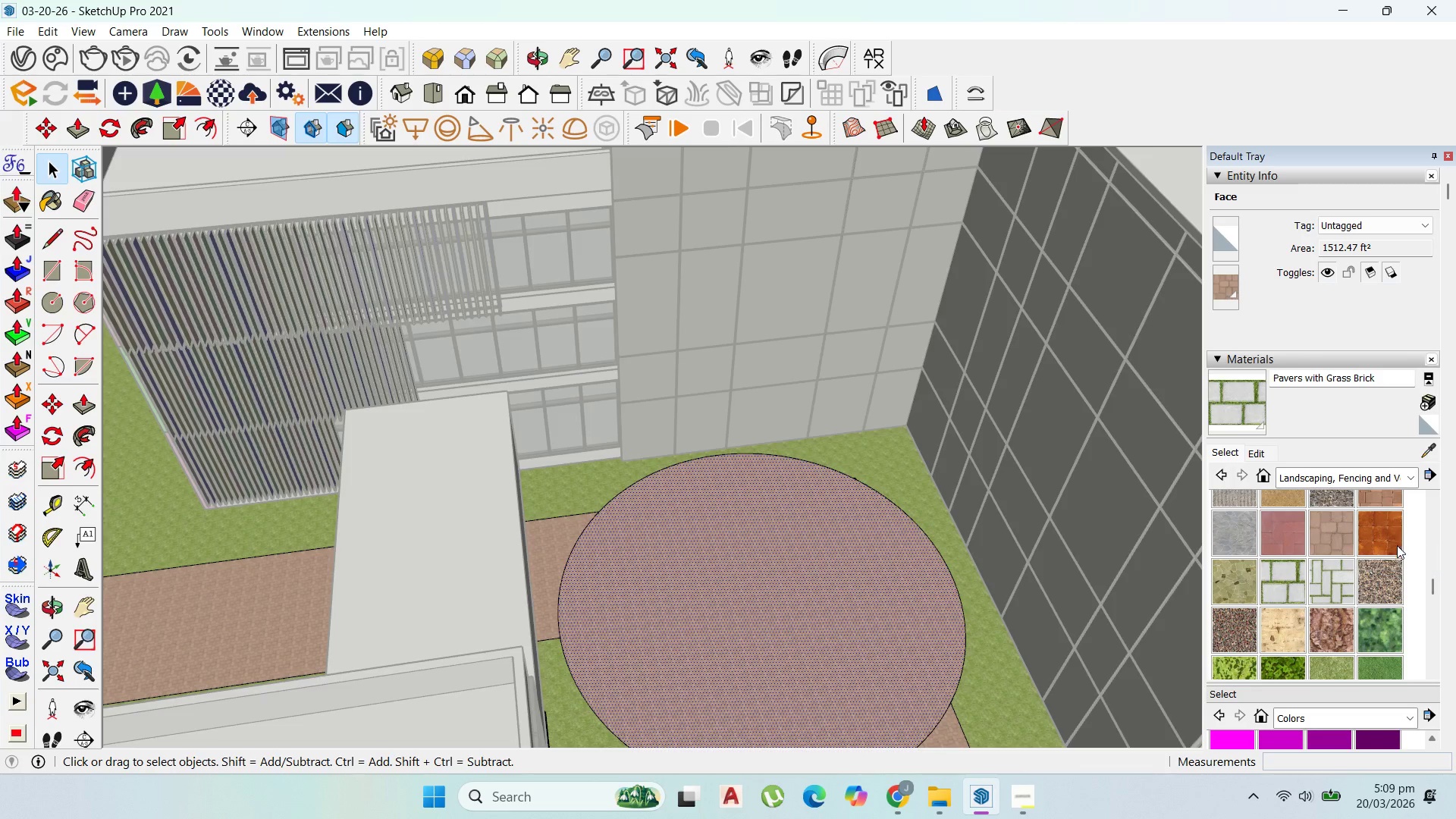 
scroll: coordinate [1392, 538], scroll_direction: up, amount: 5.0
 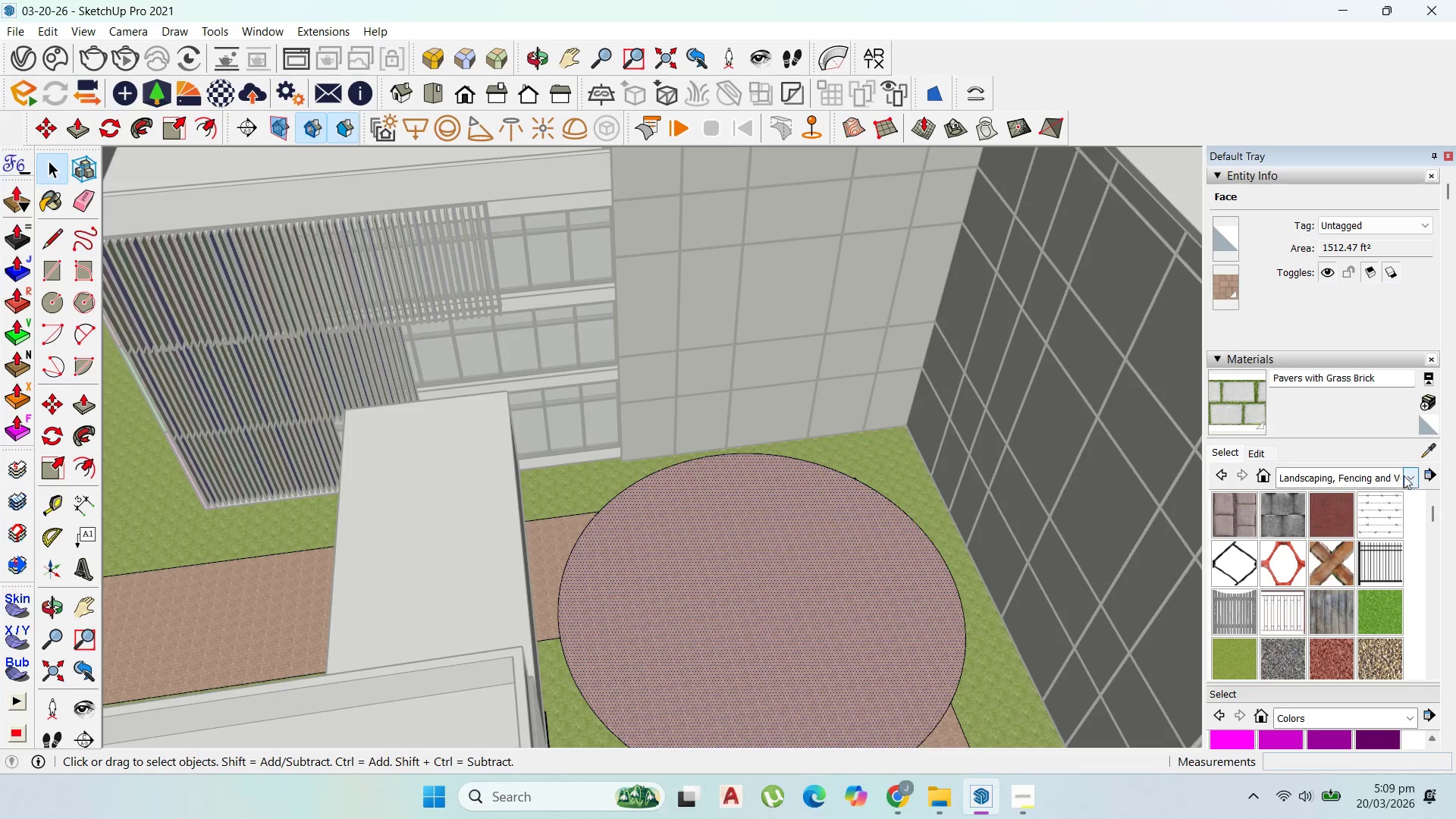 
left_click([1410, 475])
 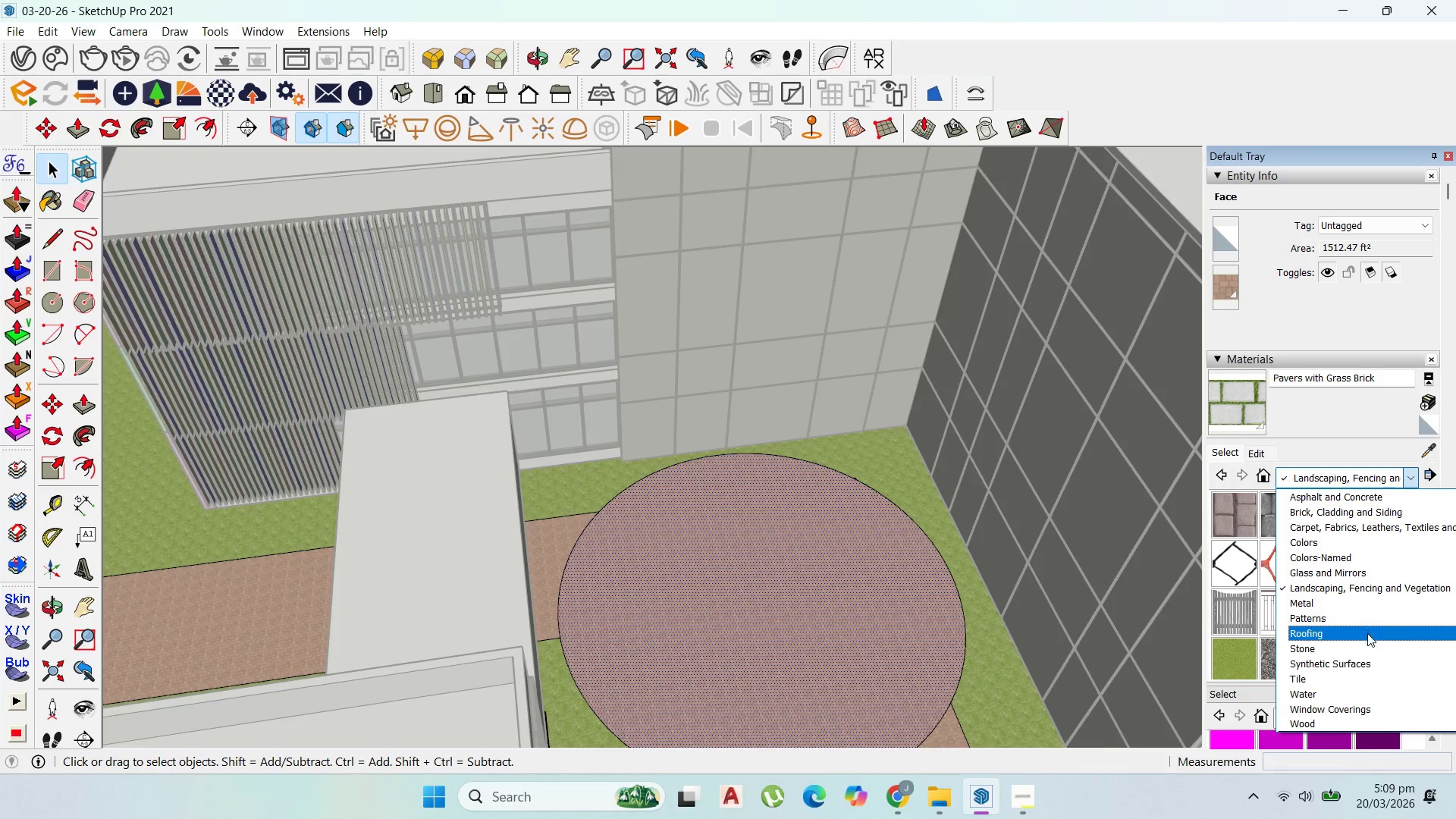 
left_click([1372, 659])
 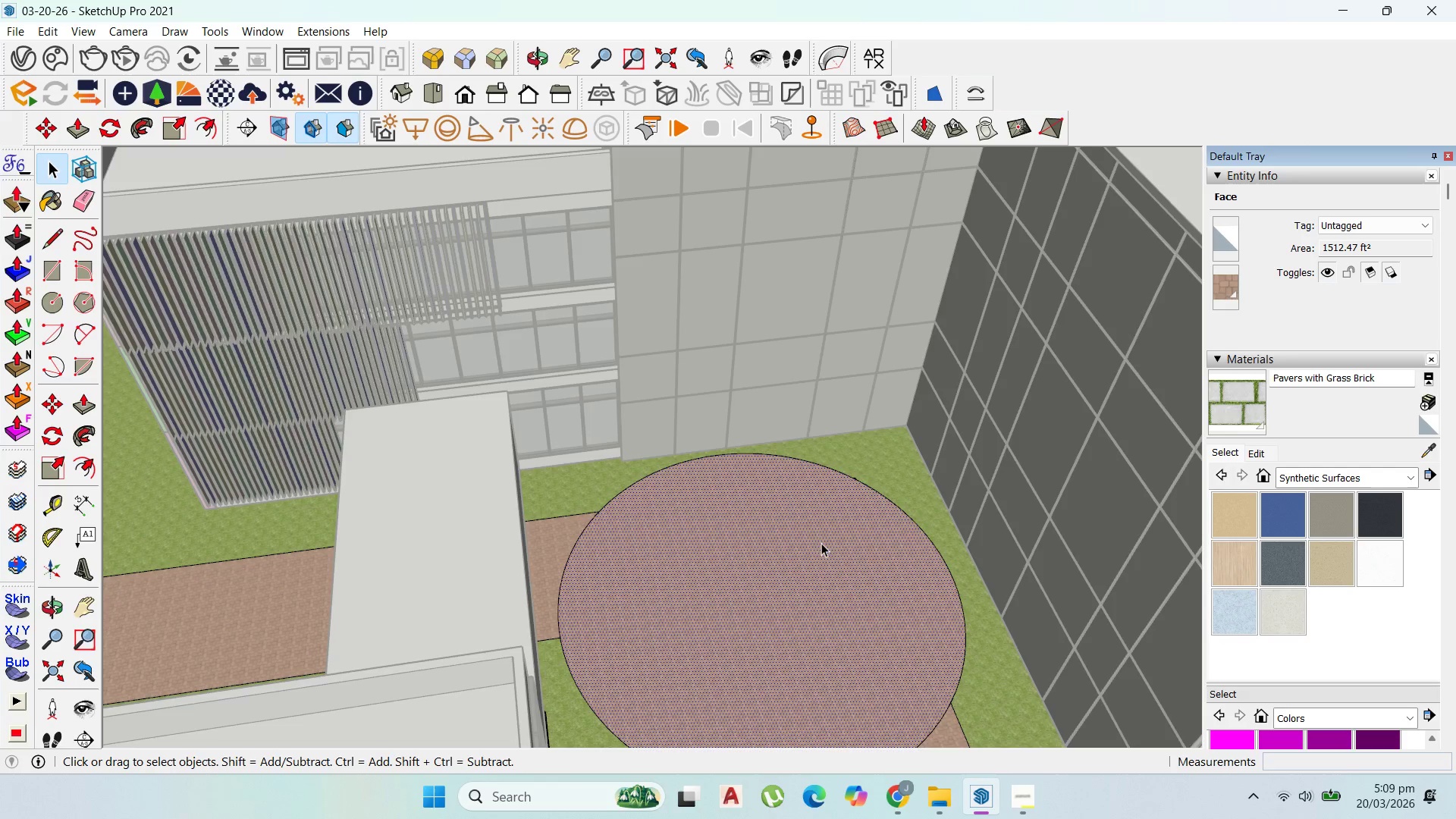 
double_click([820, 543])
 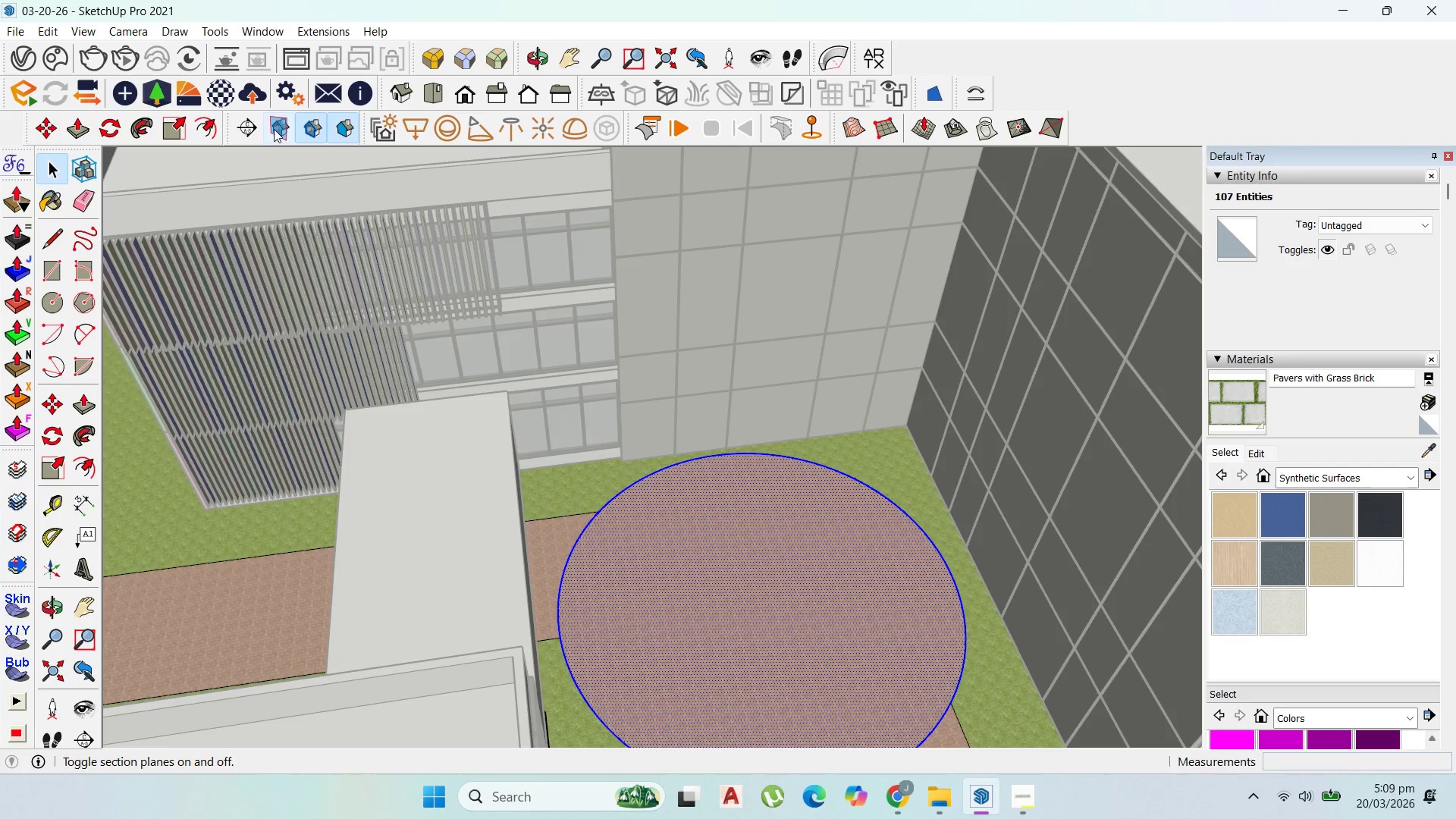 
left_click([198, 121])
 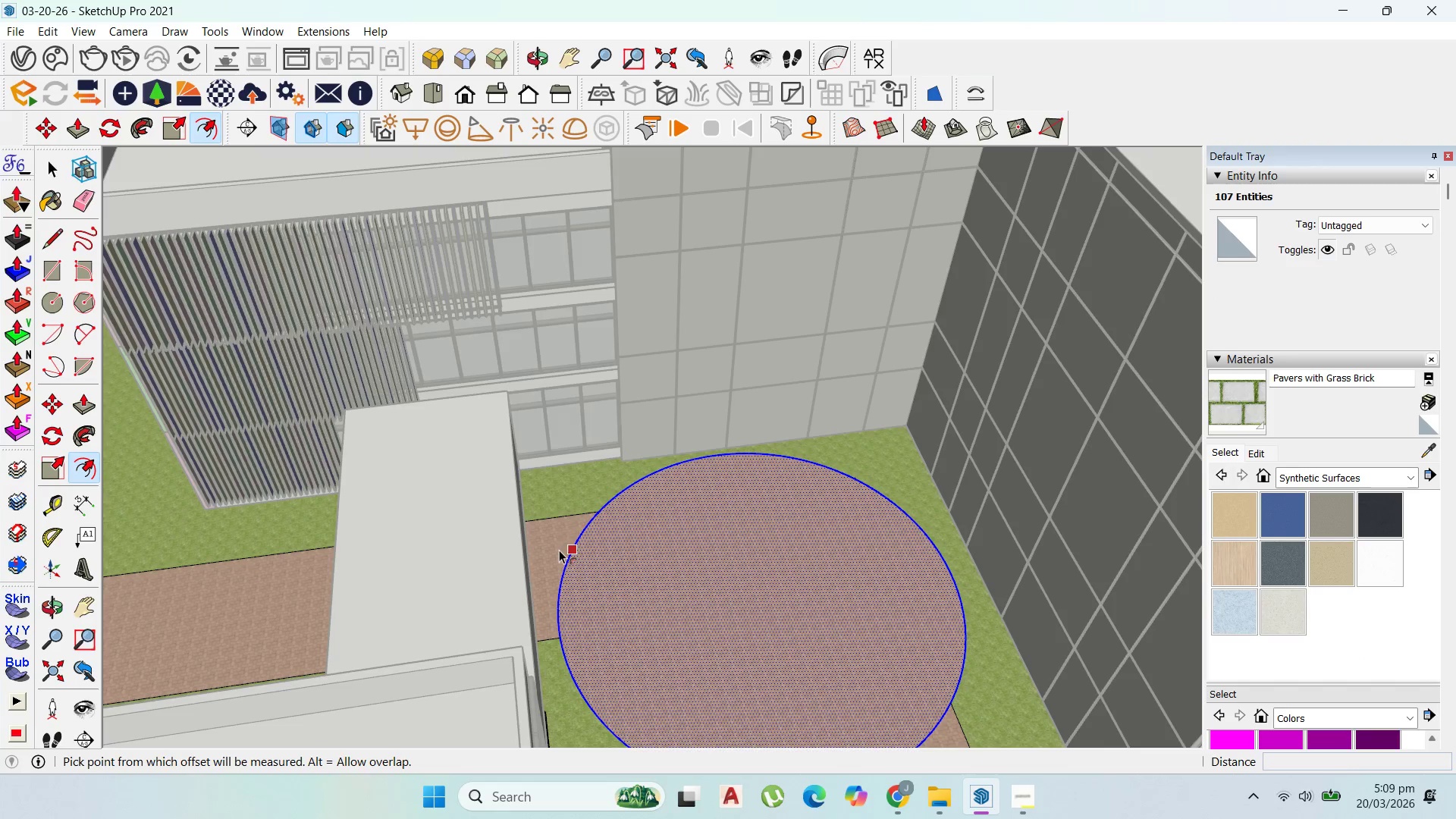 
left_click_drag(start_coordinate=[564, 551], to_coordinate=[610, 570])
 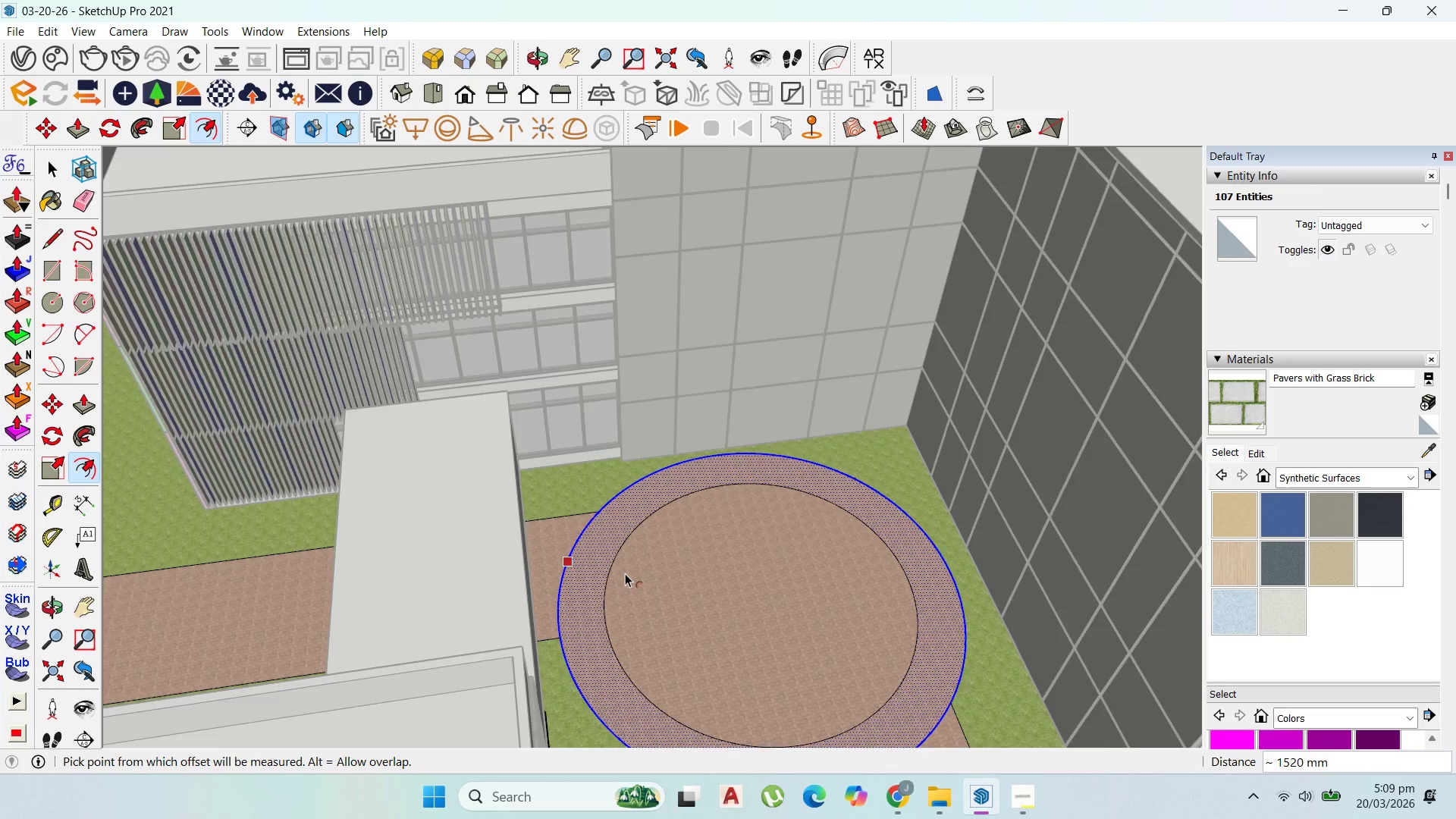 
scroll: coordinate [766, 524], scroll_direction: down, amount: 6.0
 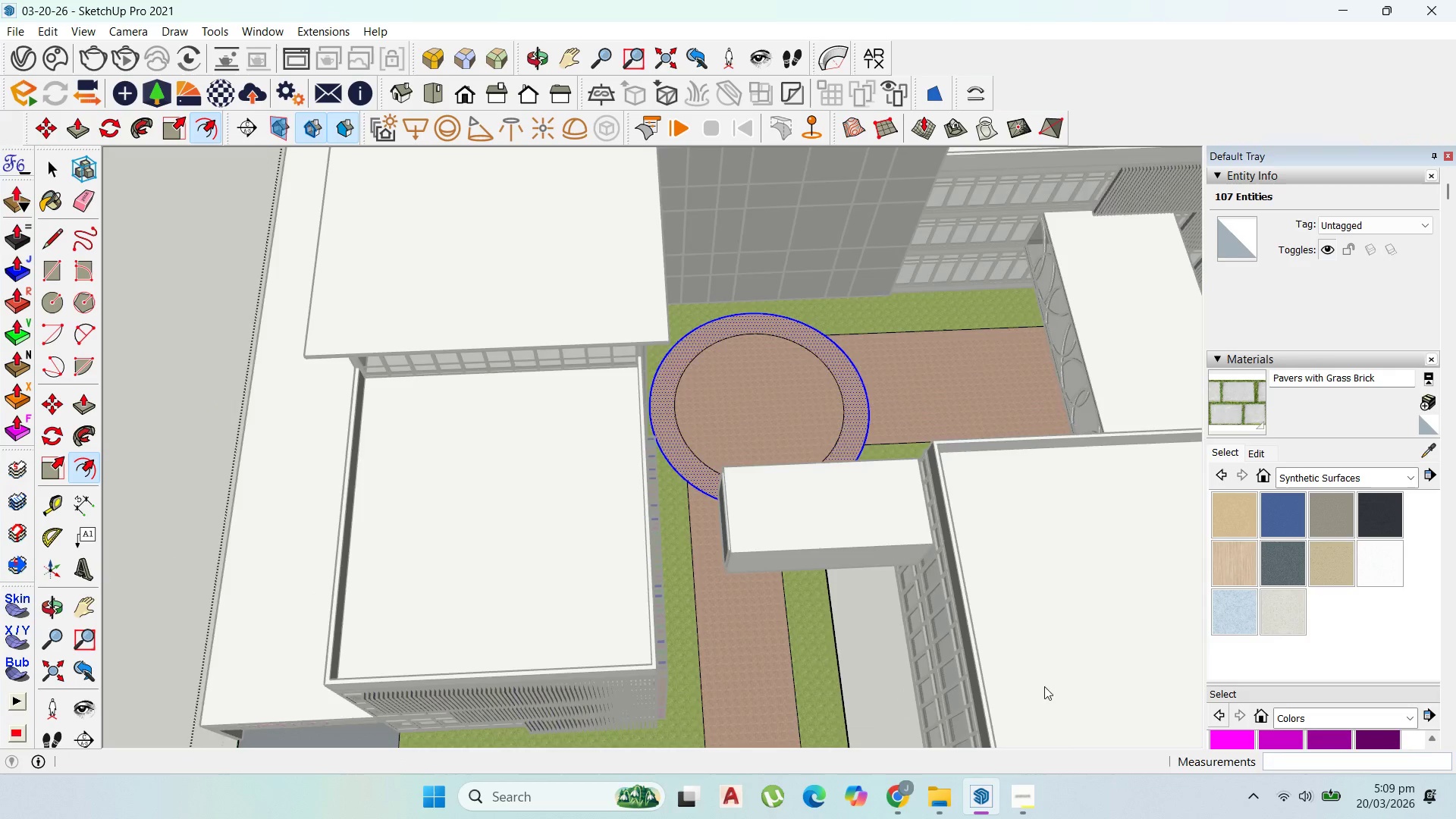 
scroll: coordinate [784, 603], scroll_direction: up, amount: 3.0
 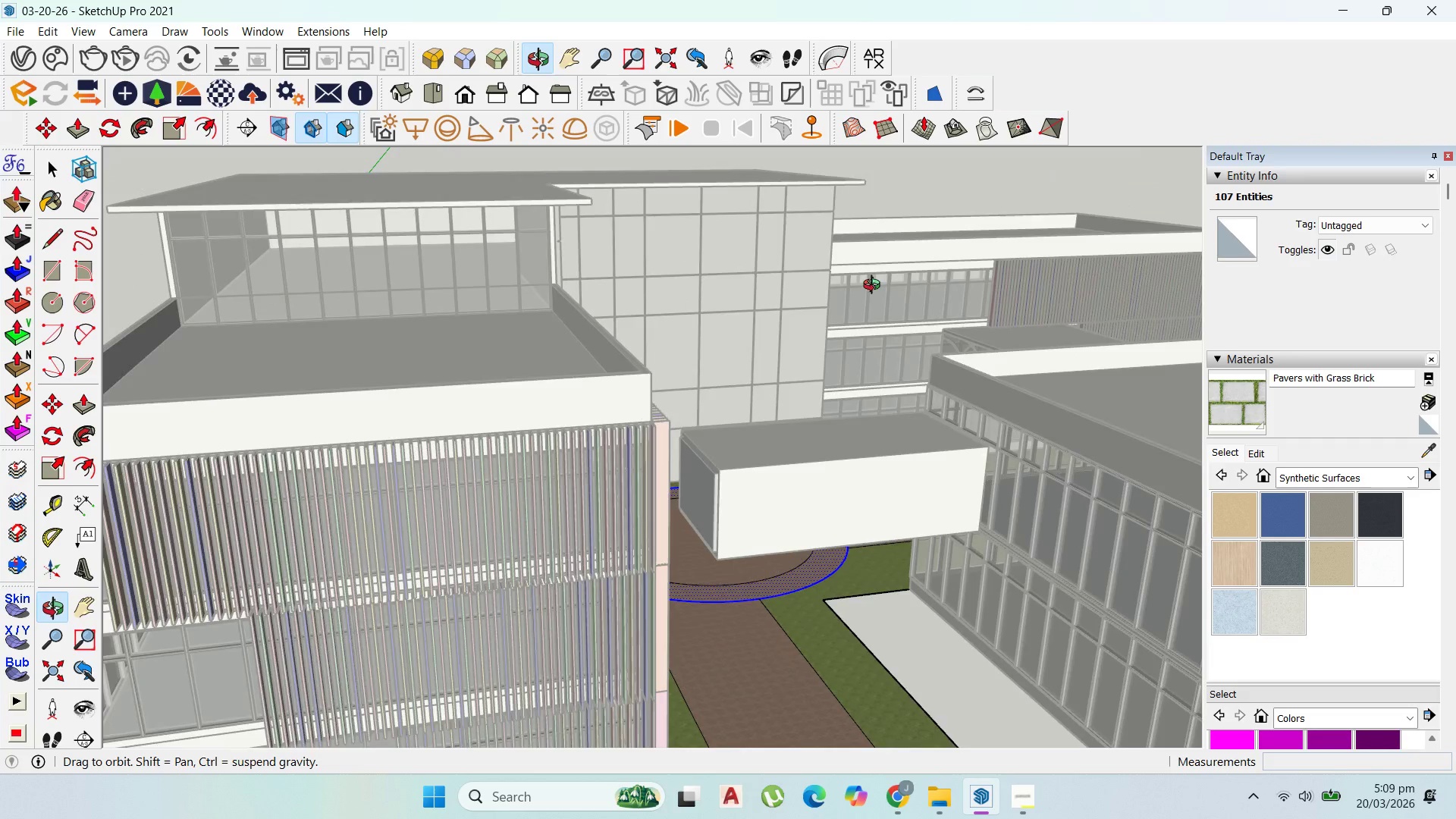 
scroll: coordinate [870, 596], scroll_direction: down, amount: 5.0
 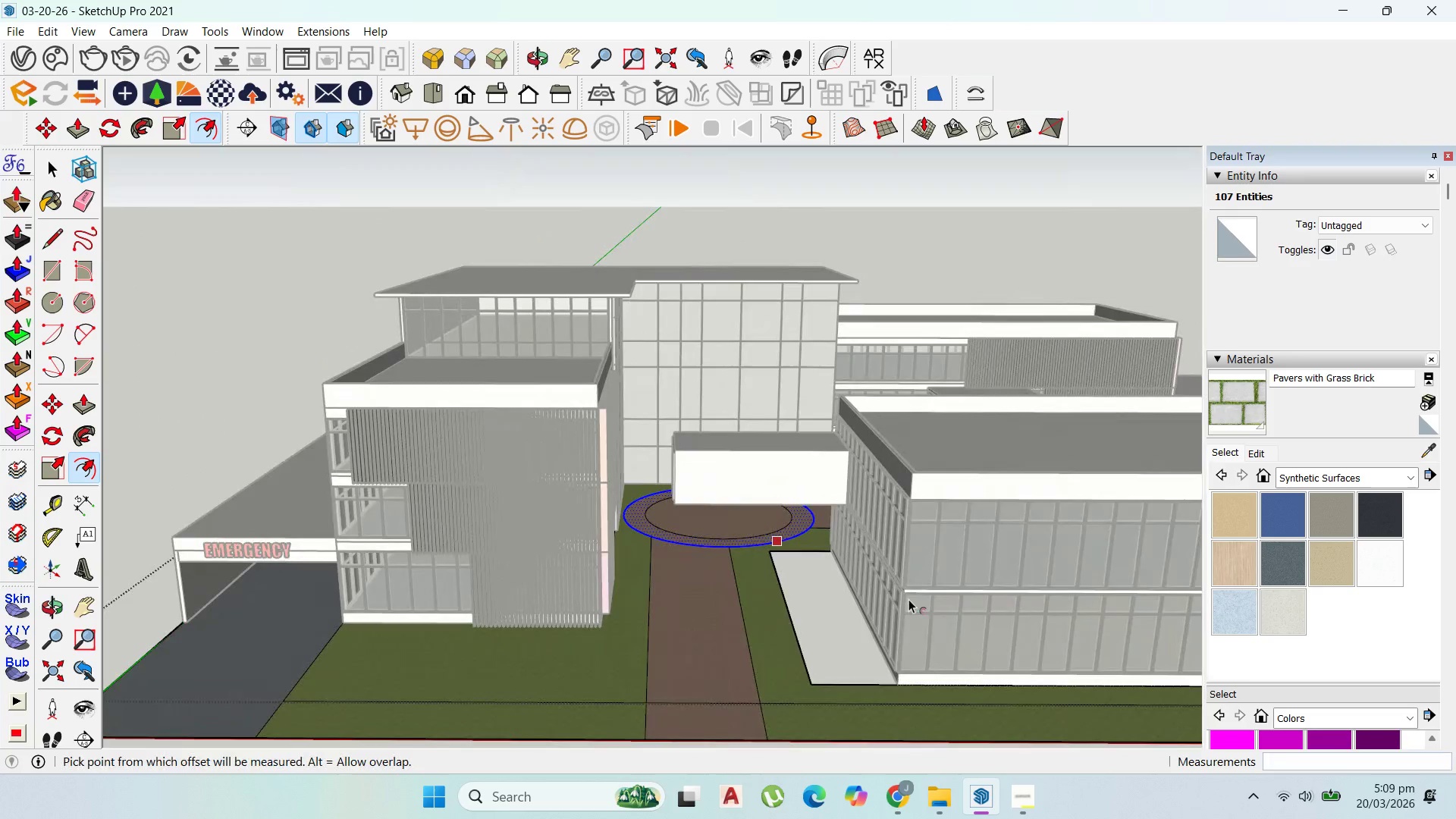 
key(Control+Z)
 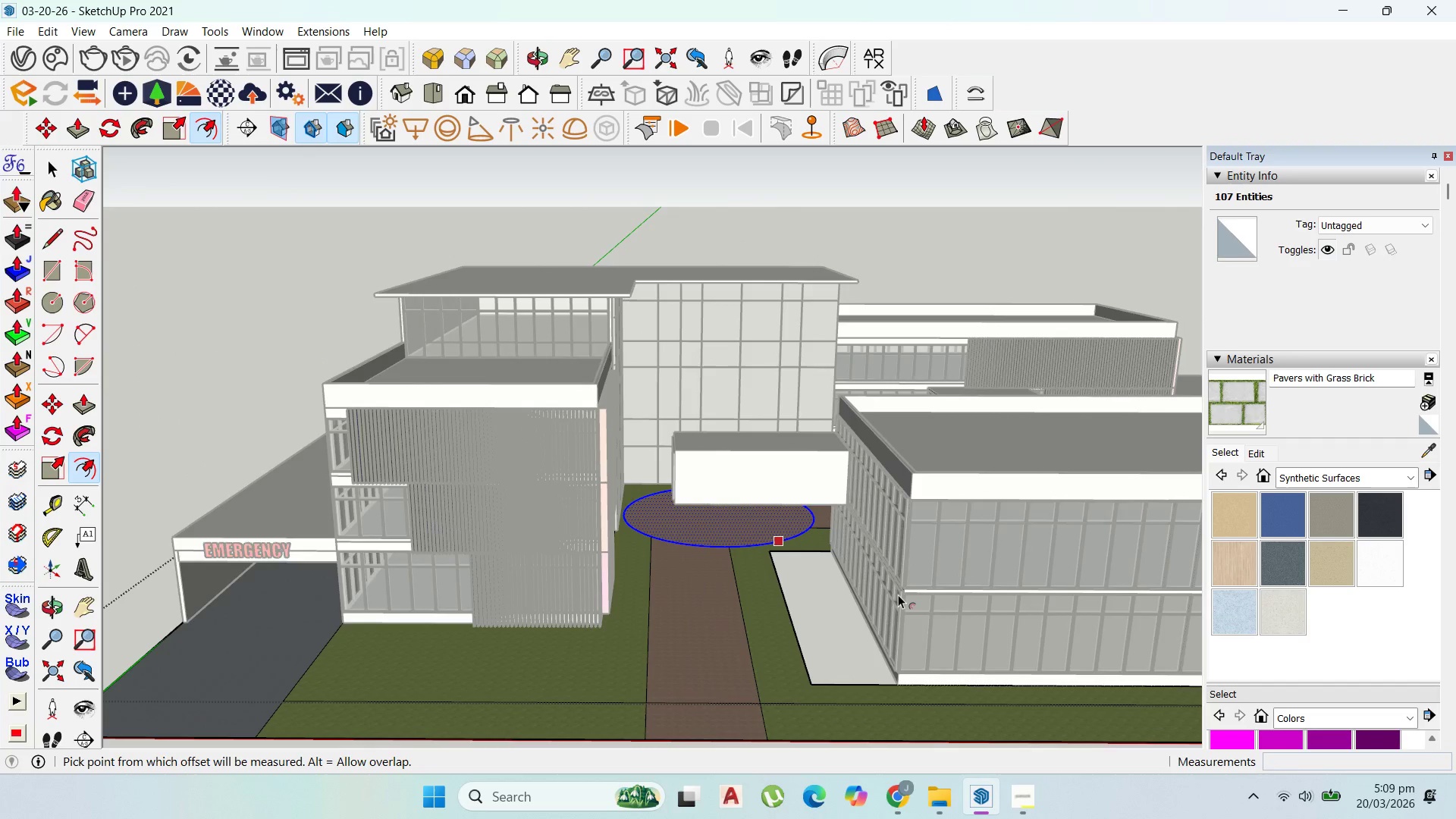 
key(Control+Z)
 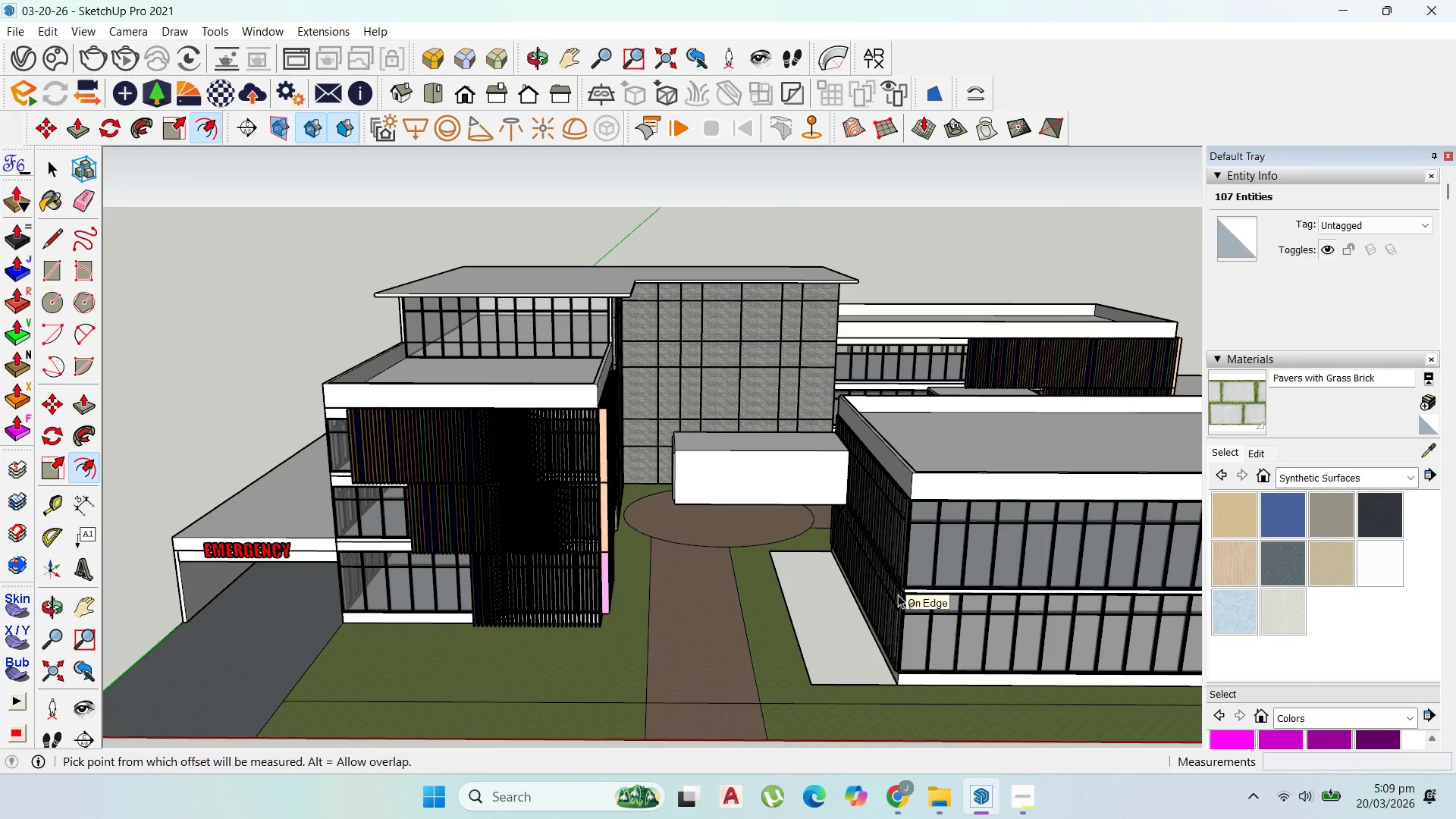 
key(Control+Z)
 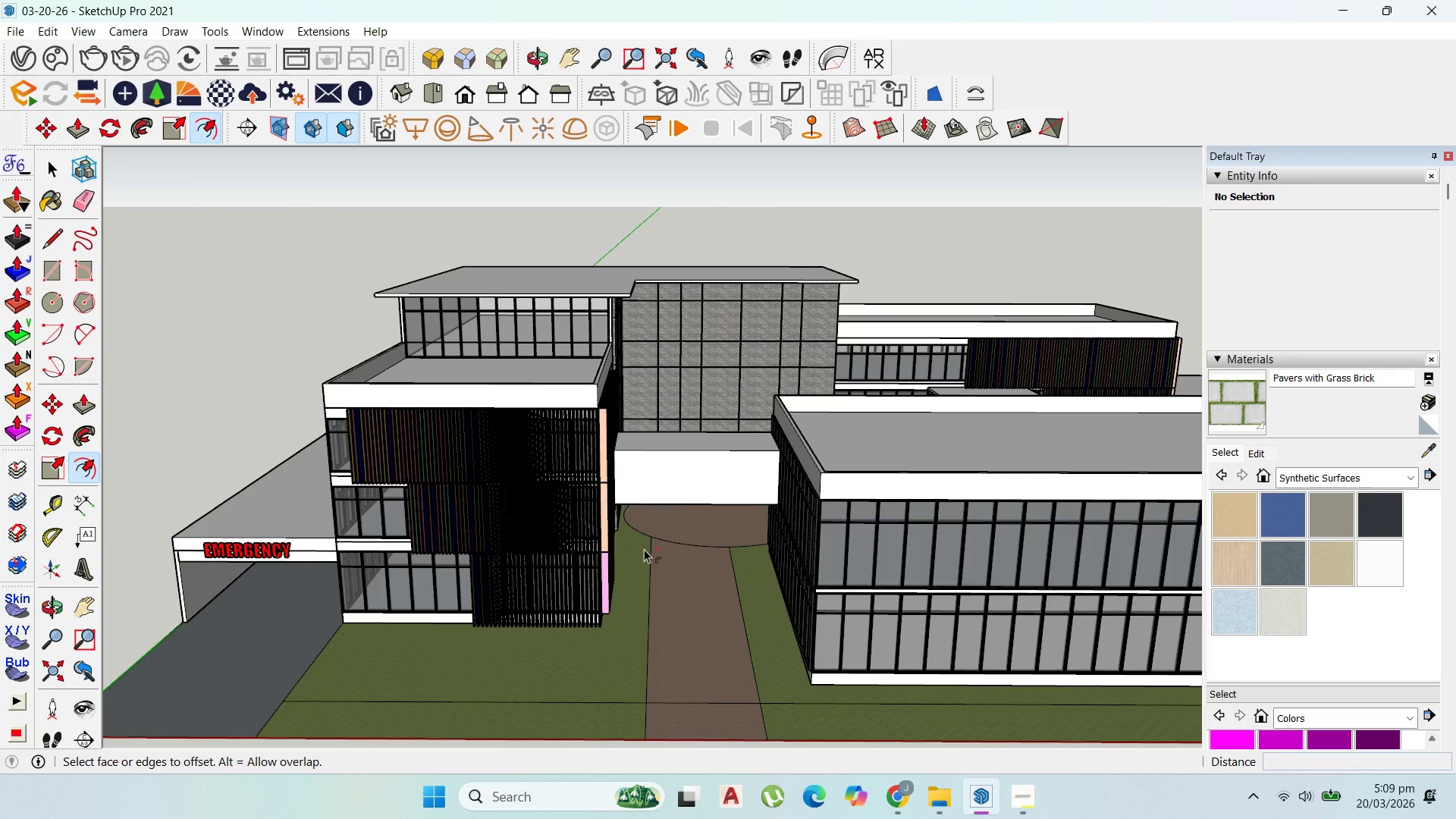 
scroll: coordinate [664, 502], scroll_direction: up, amount: 10.0
 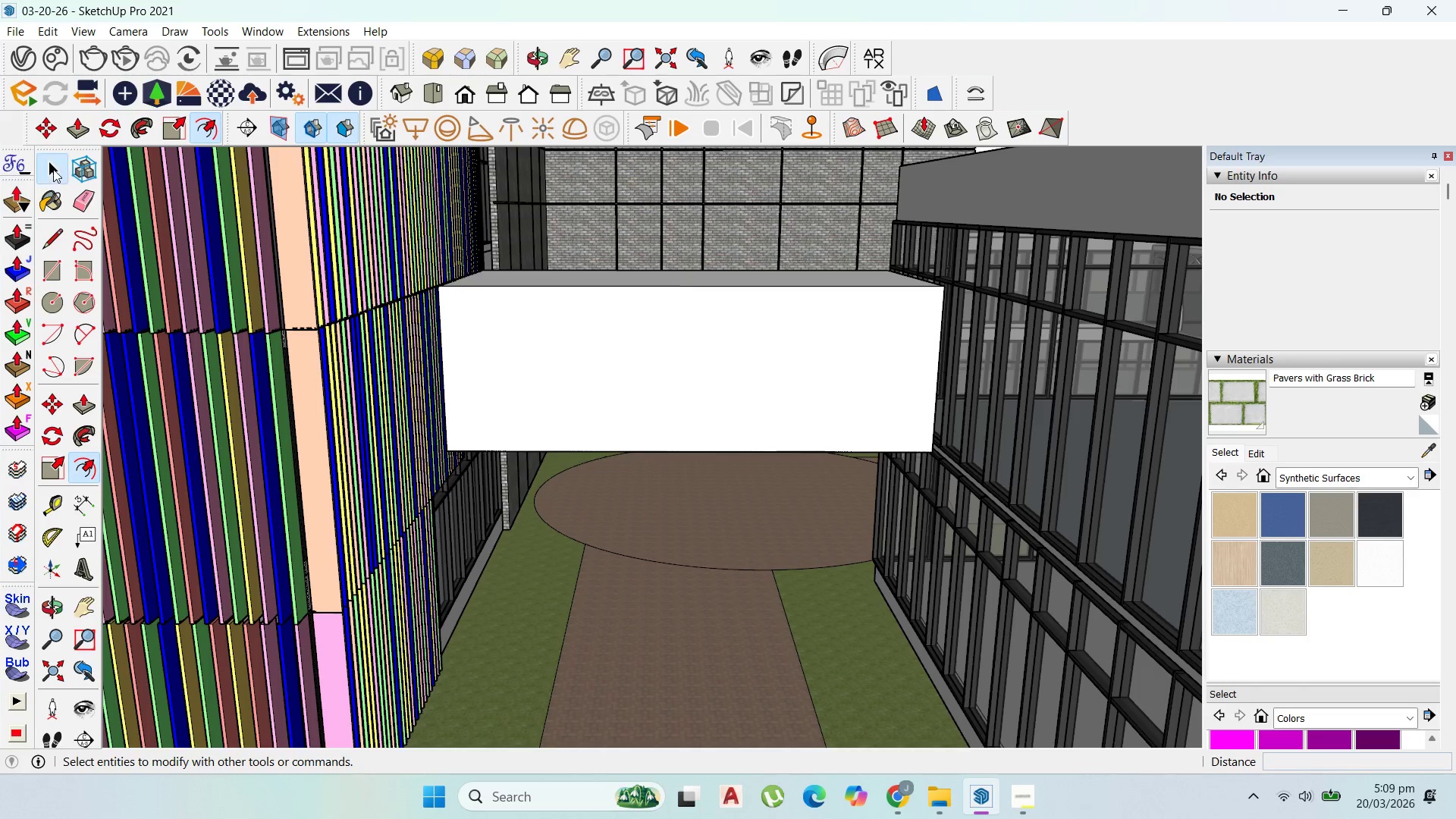 
scroll: coordinate [720, 535], scroll_direction: down, amount: 9.0
 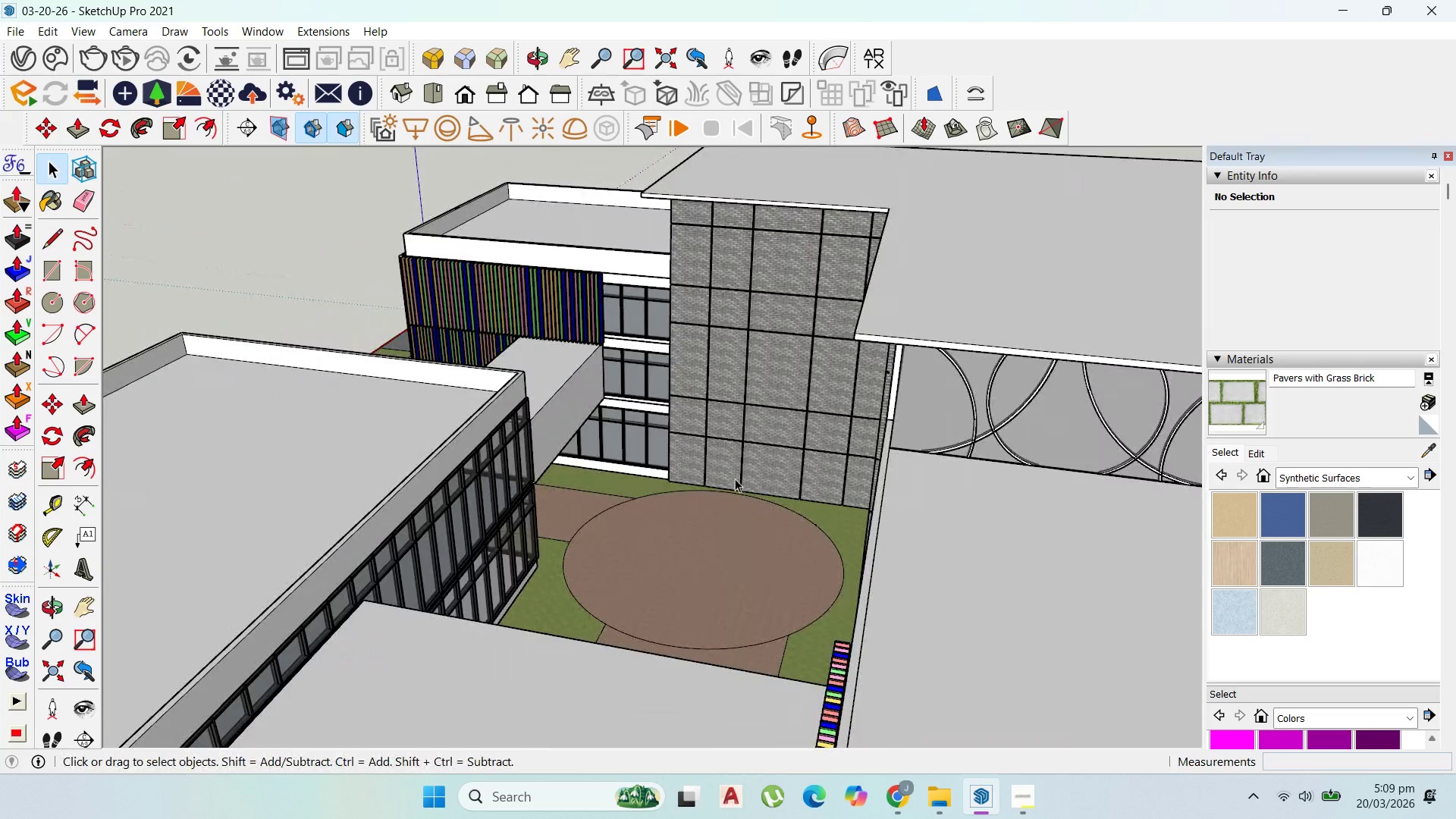 
left_click([743, 544])
 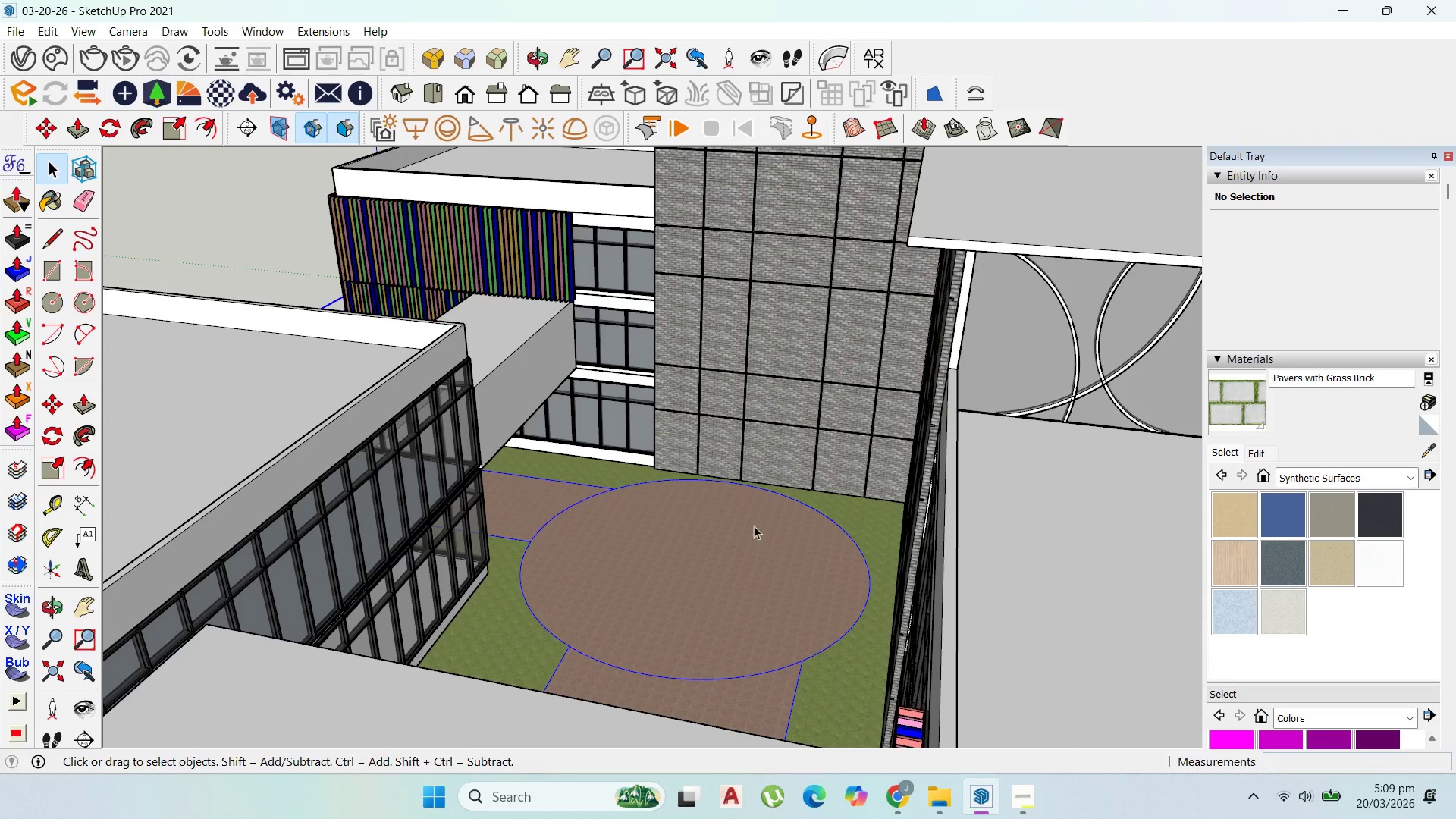 
scroll: coordinate [742, 547], scroll_direction: up, amount: 2.0
 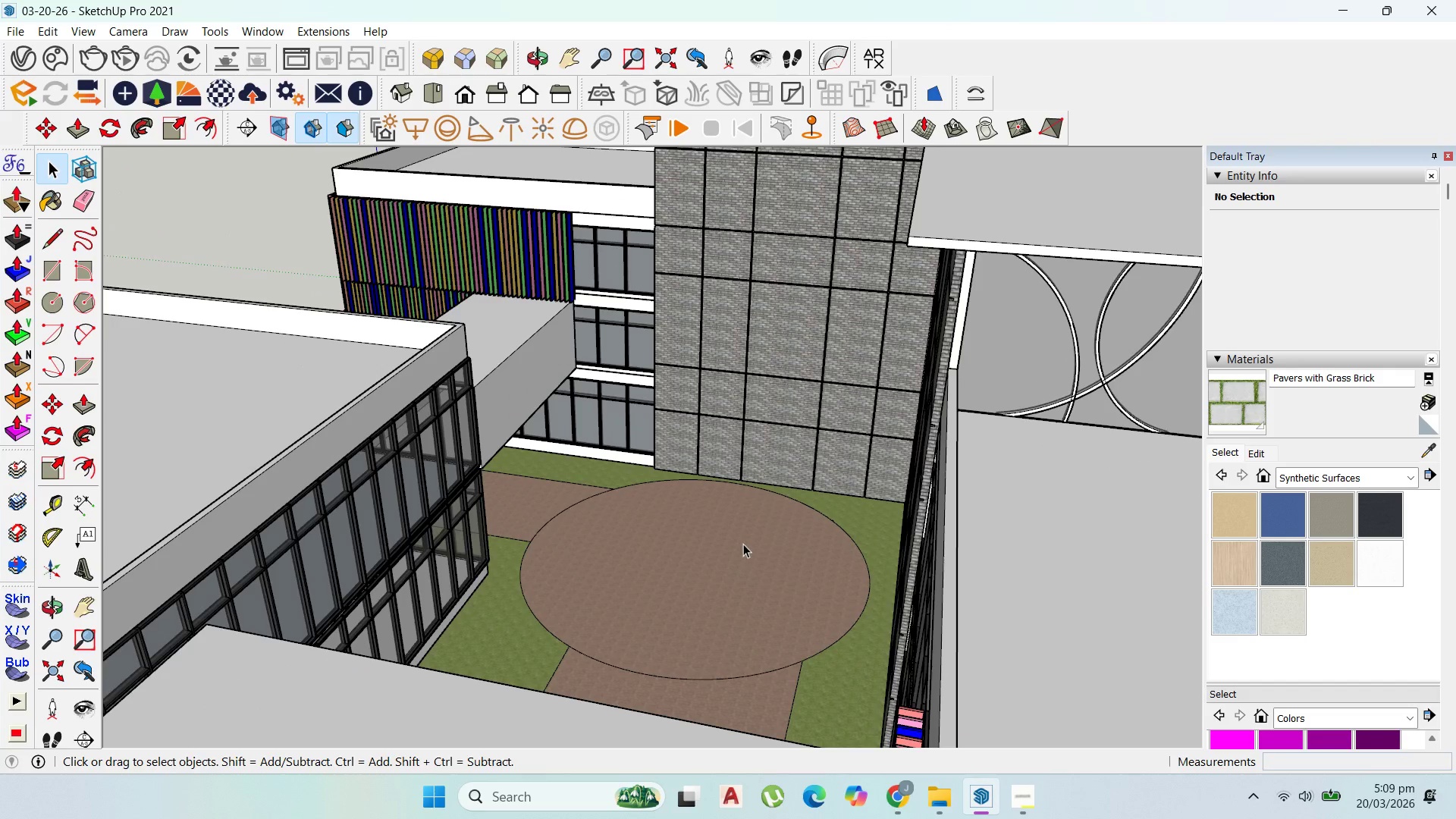 
scroll: coordinate [688, 497], scroll_direction: down, amount: 8.0
 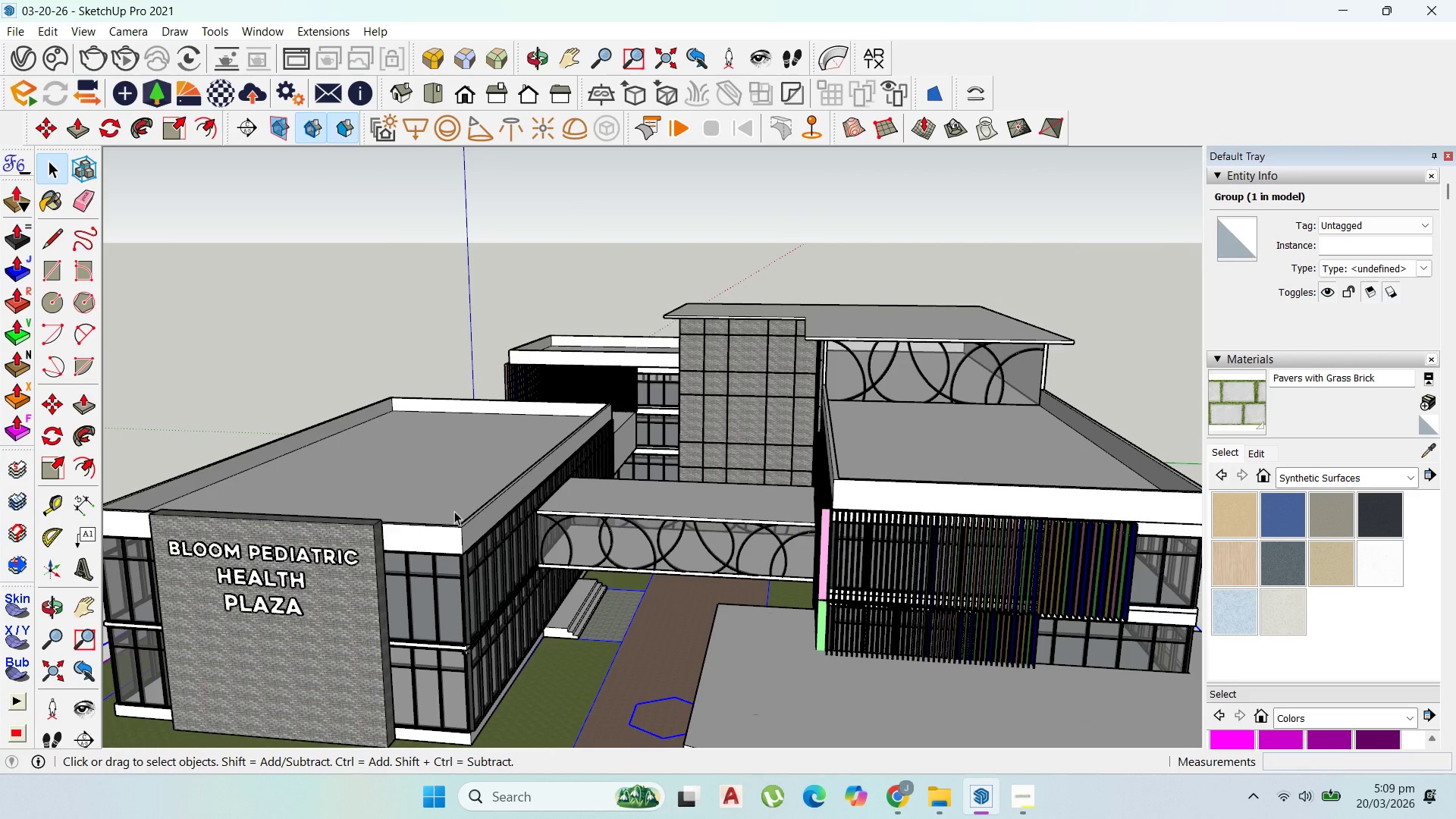 
scroll: coordinate [467, 587], scroll_direction: up, amount: 4.0
 